 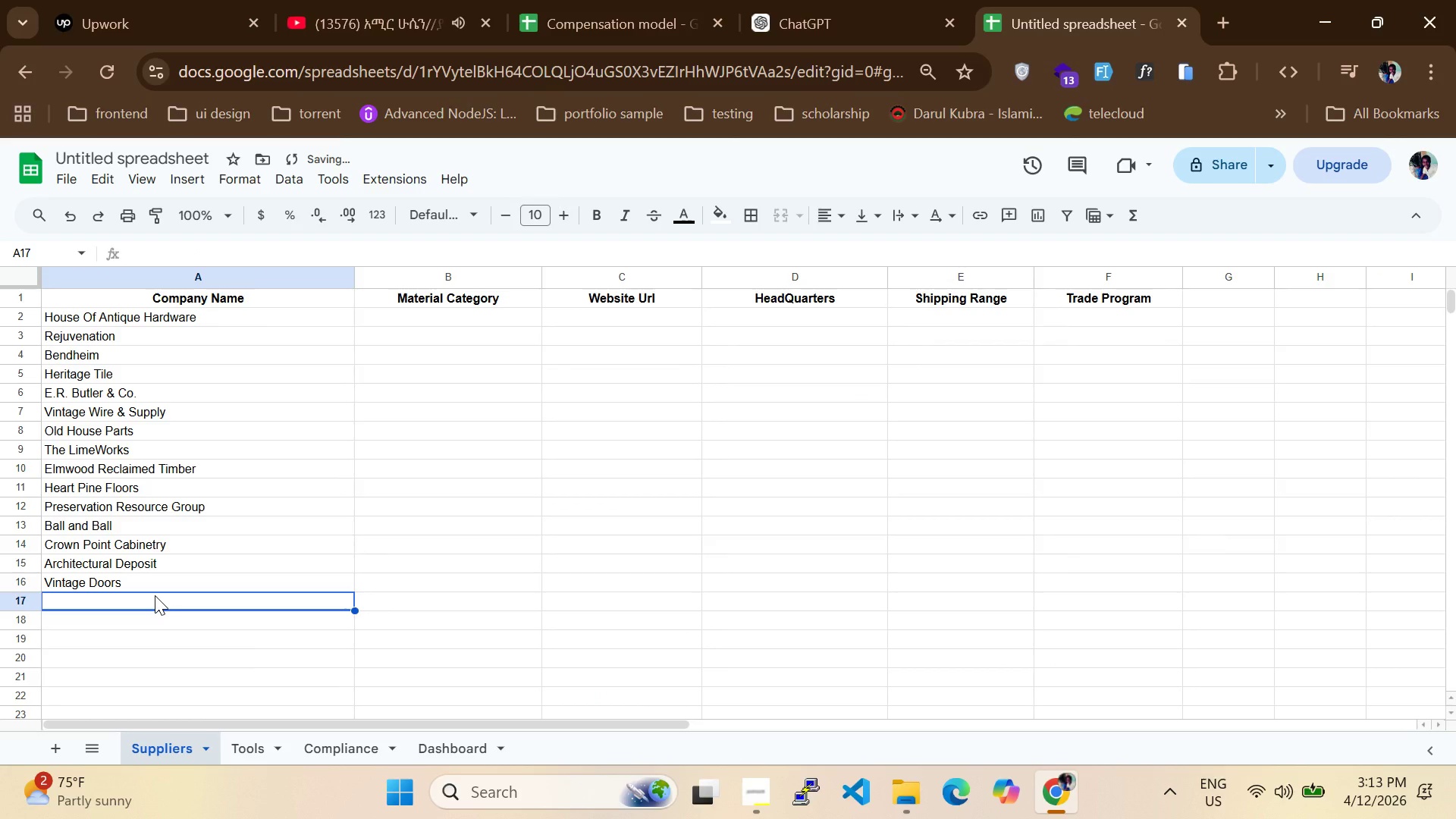 
type(Reclaim)
 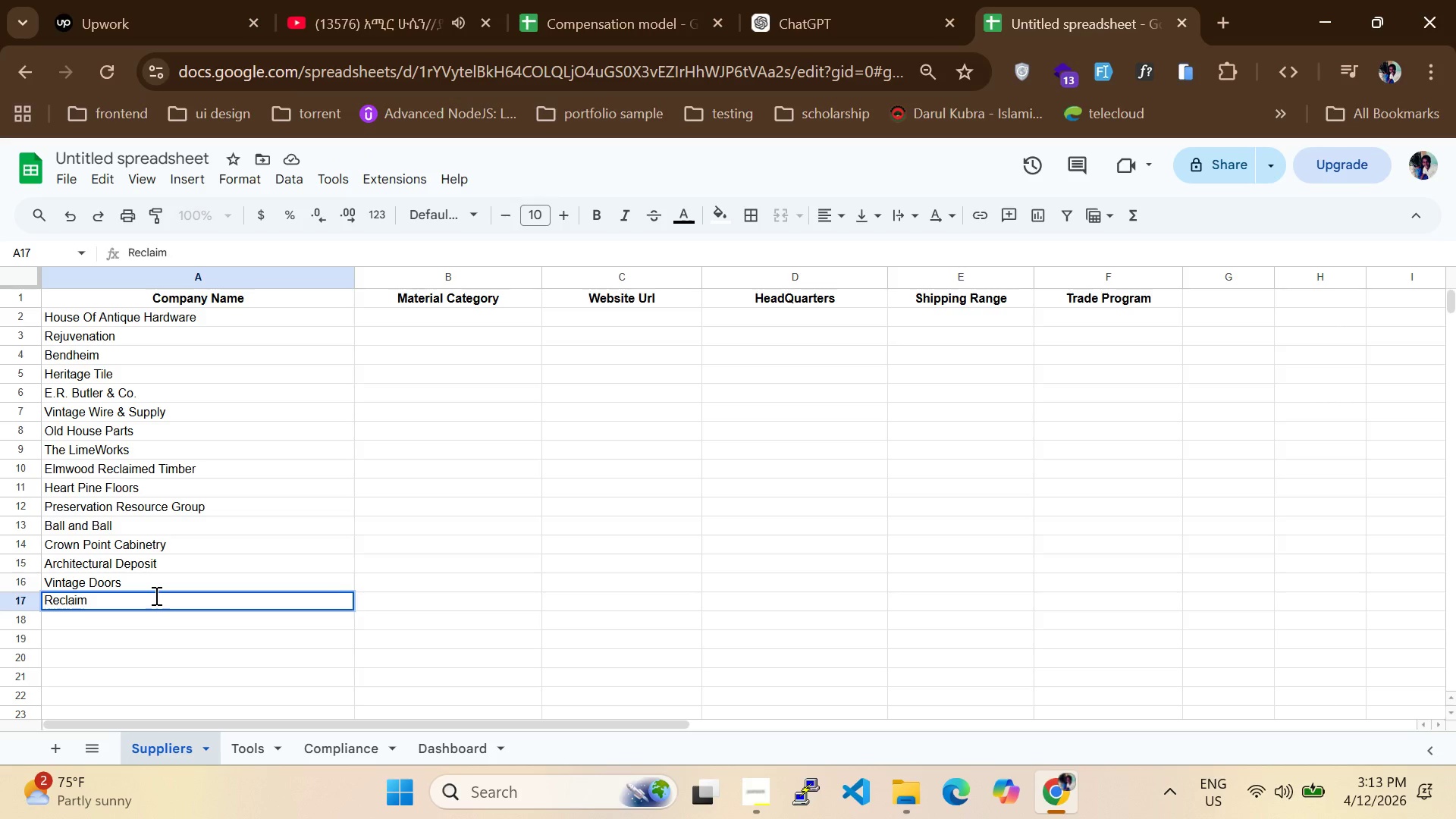 
type(ed Lumbe Products)
 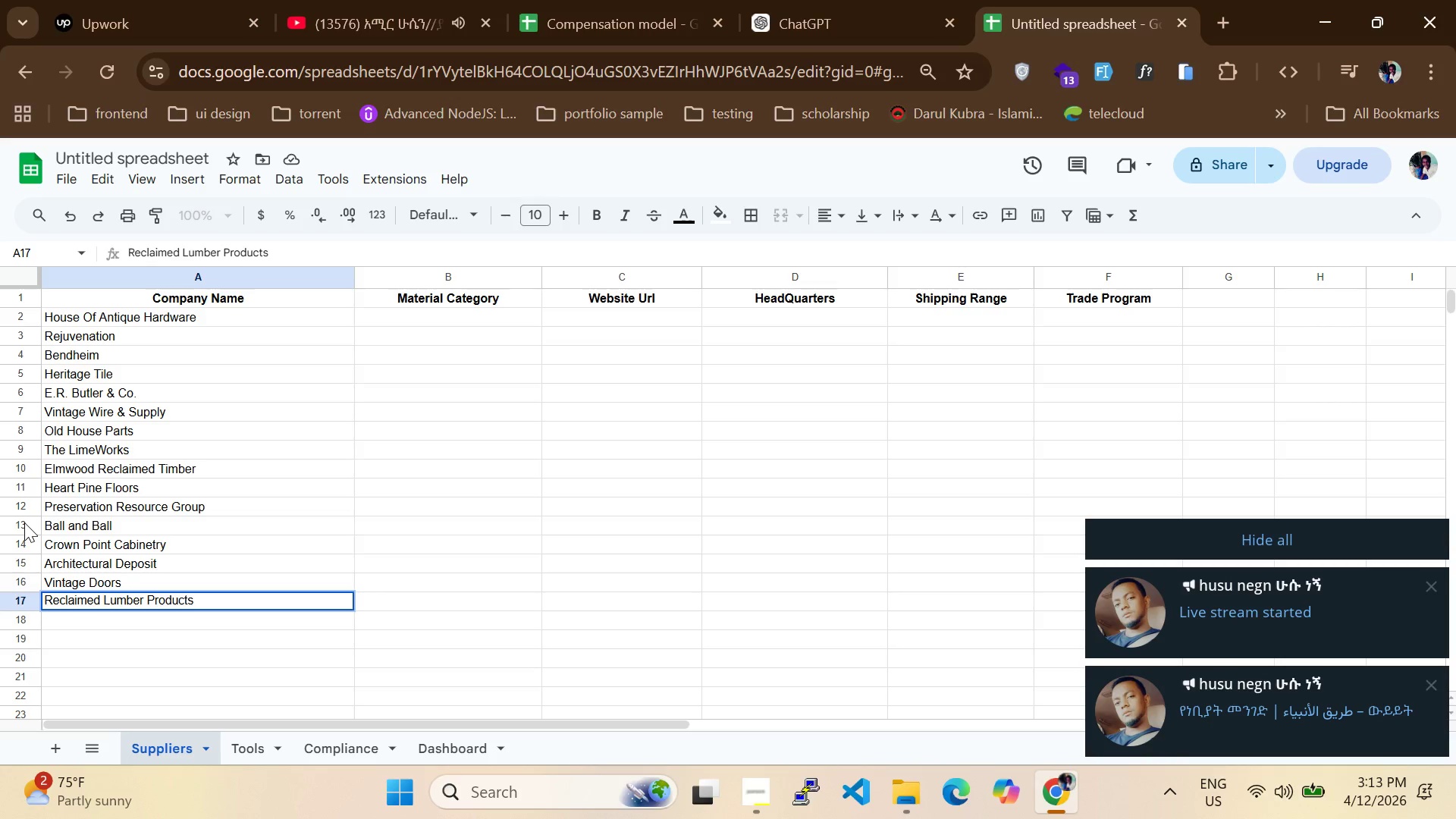 
double_click([1375, 529])
 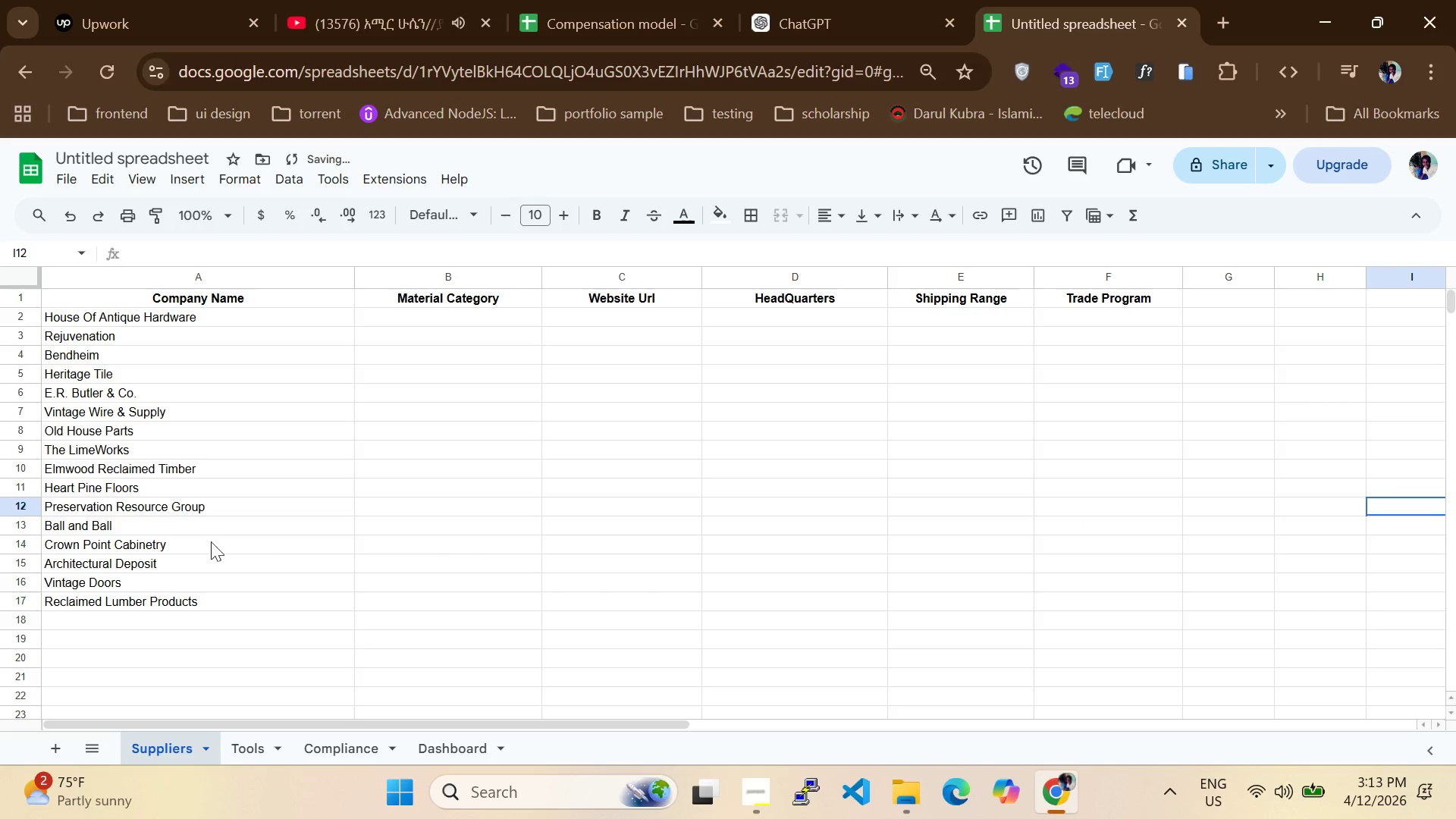 
scroll: coordinate [185, 574], scroll_direction: down, amount: 2.0
 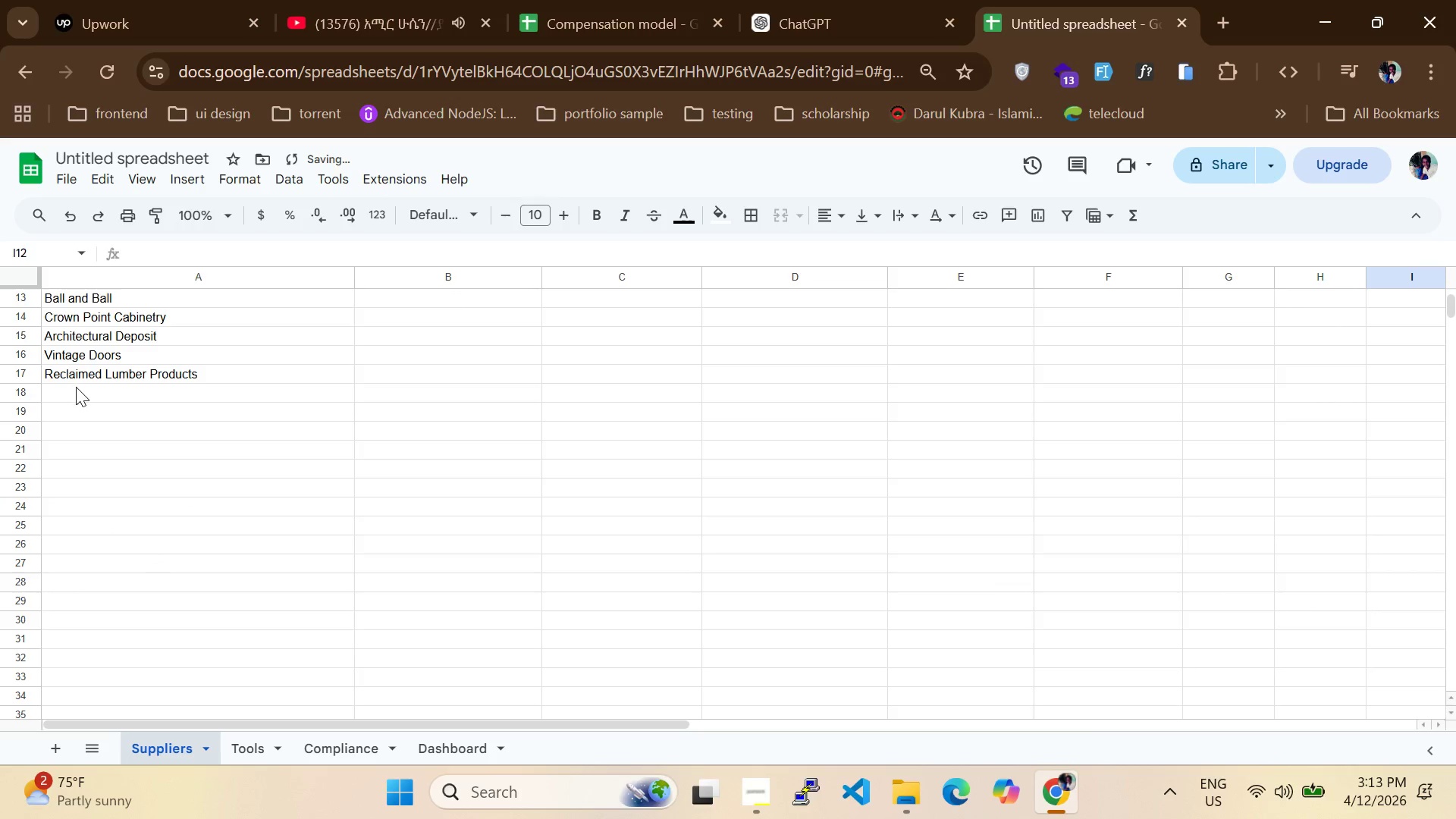 
left_click([74, 391])
 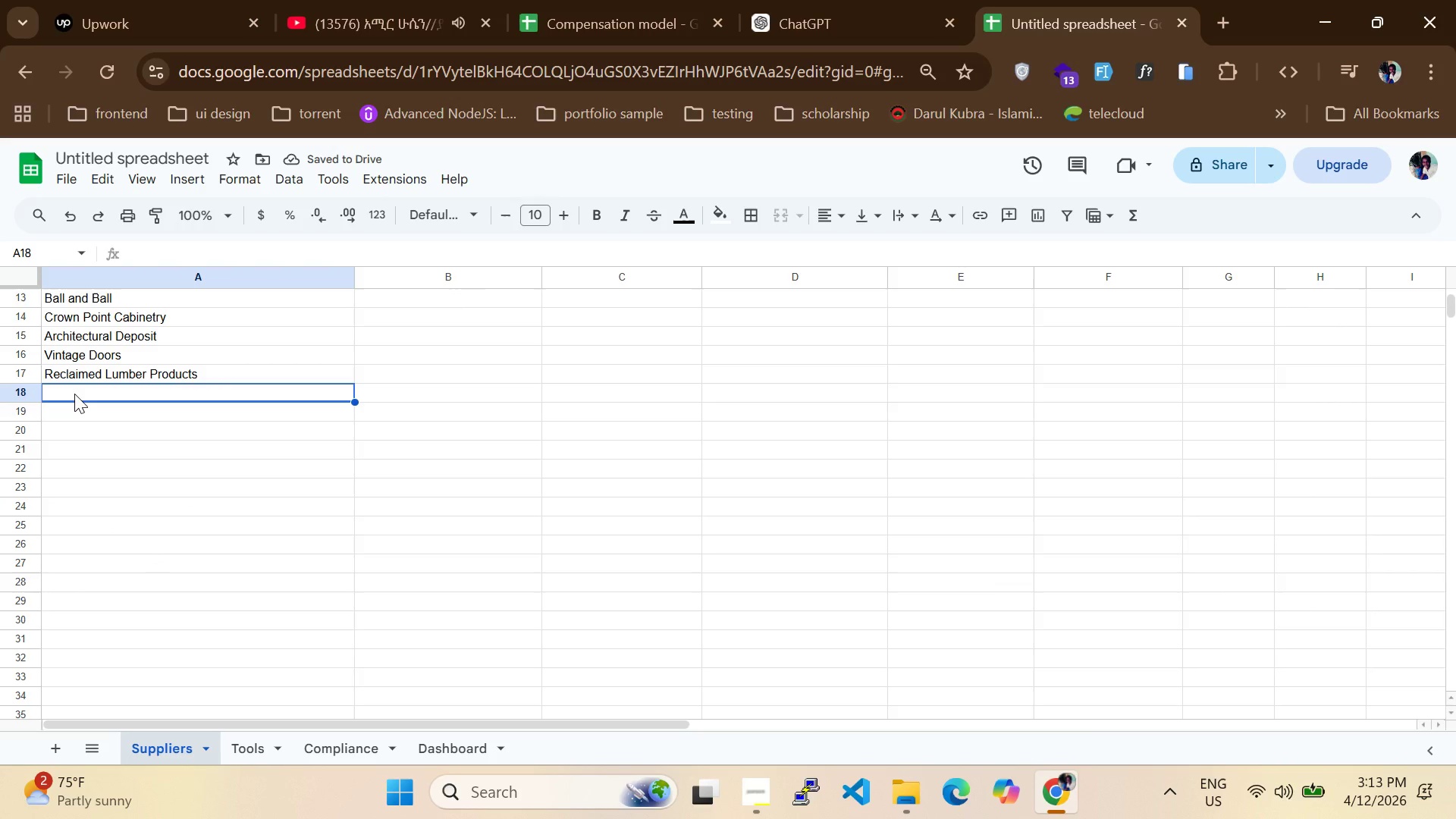 
type(Urban Remains)
 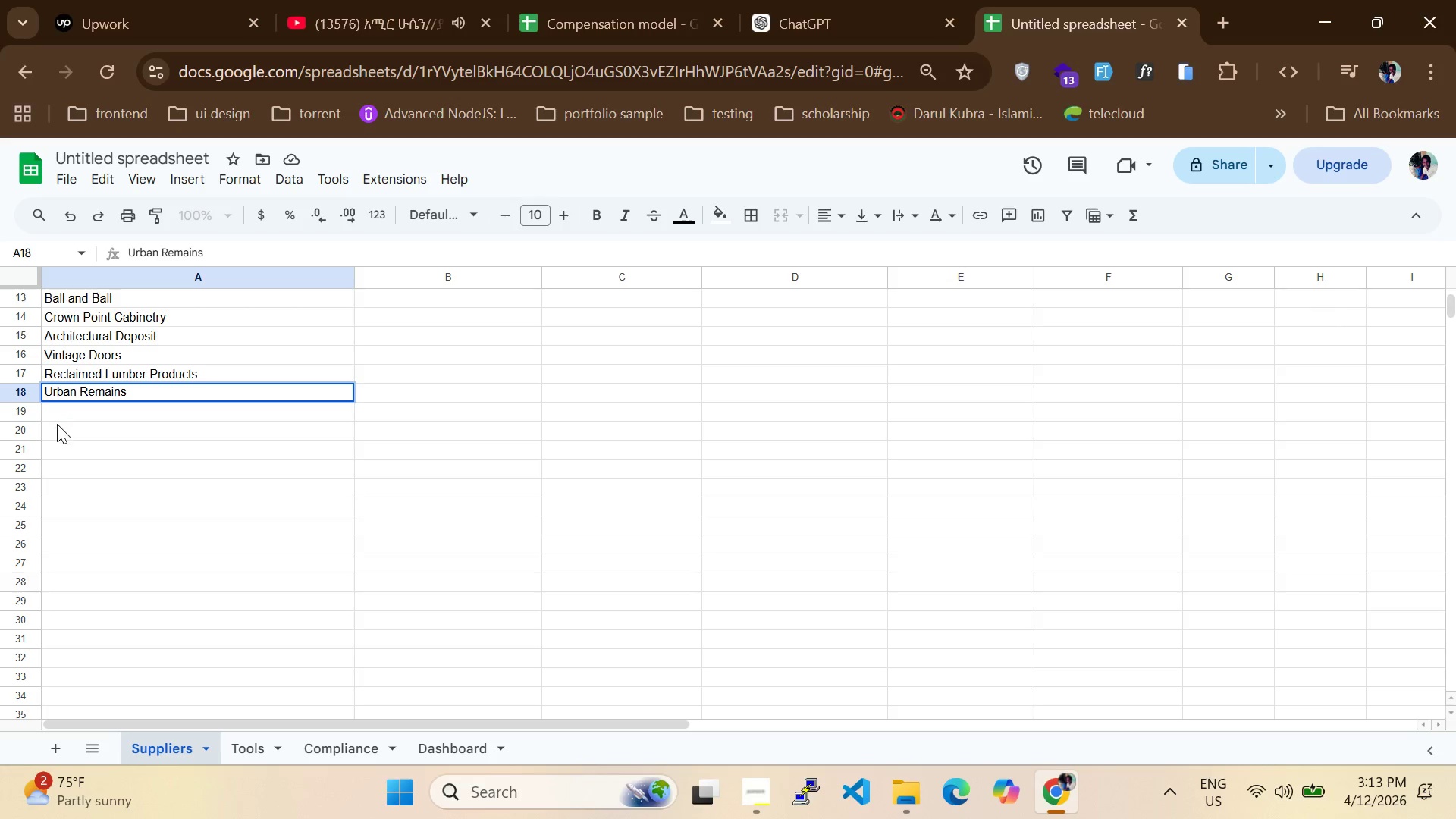 
left_click([62, 419])
 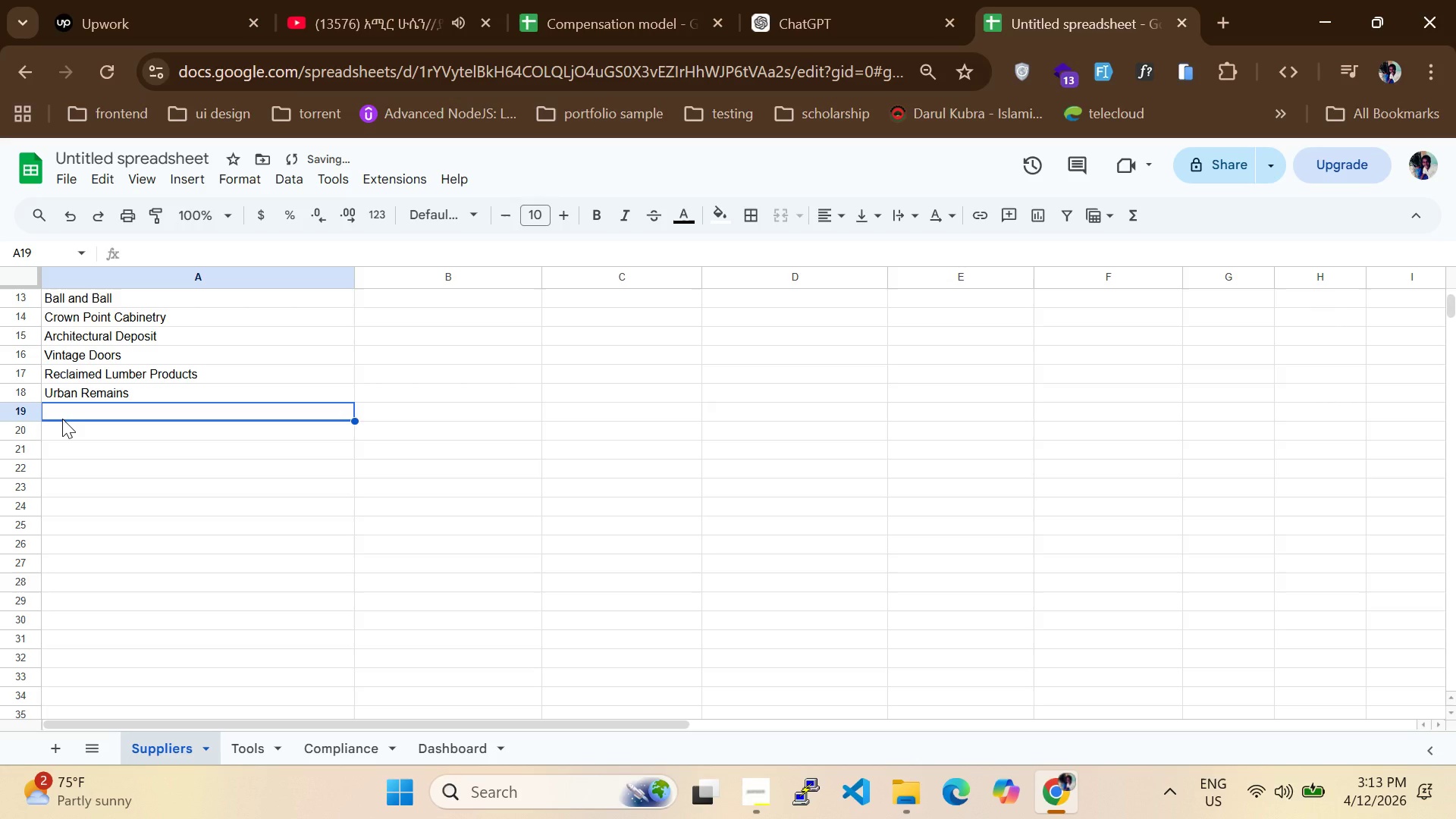 
type(Amerian Restoratin Tile)
 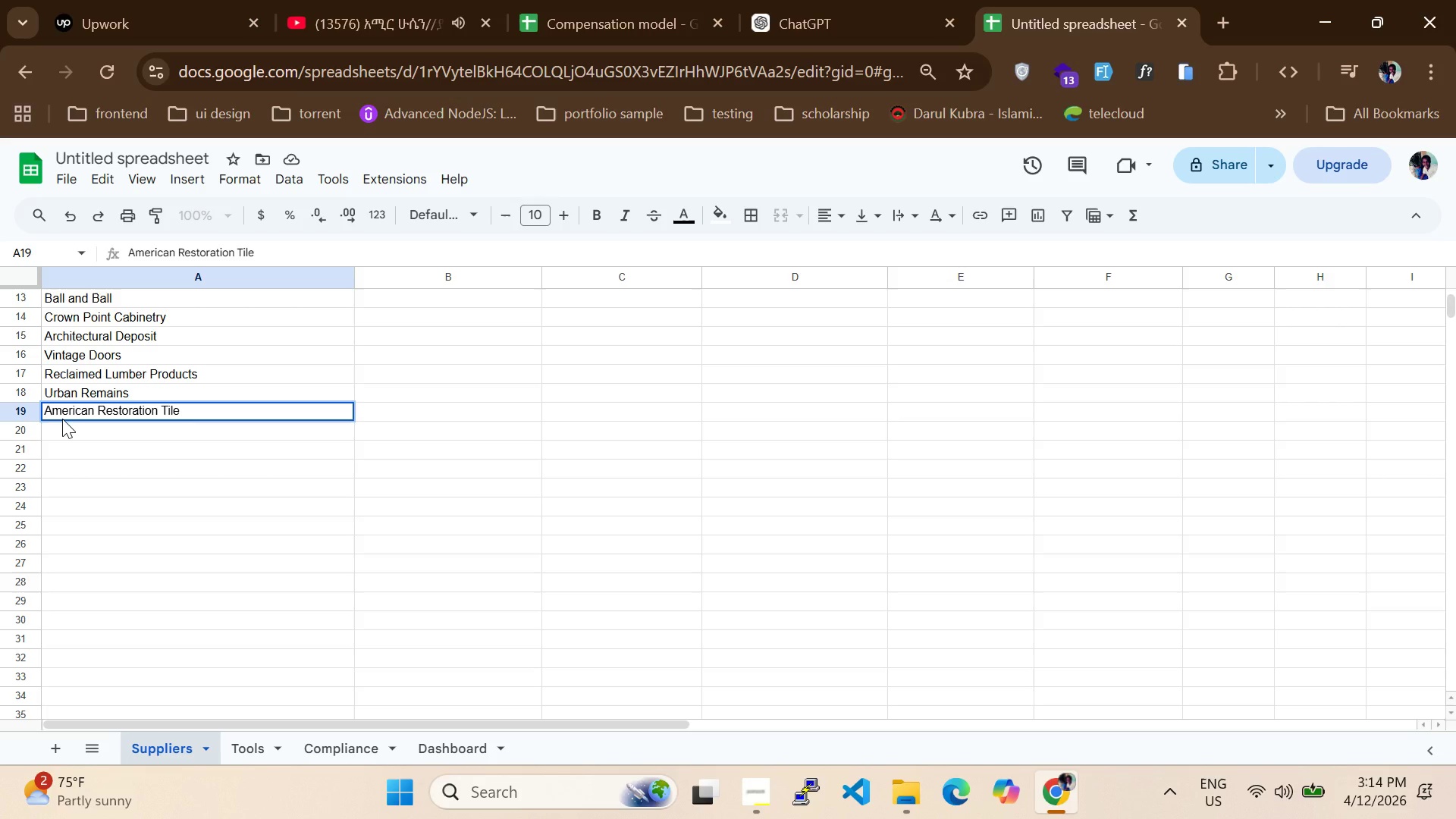 
hold_key(key=C, duration=0.44)
 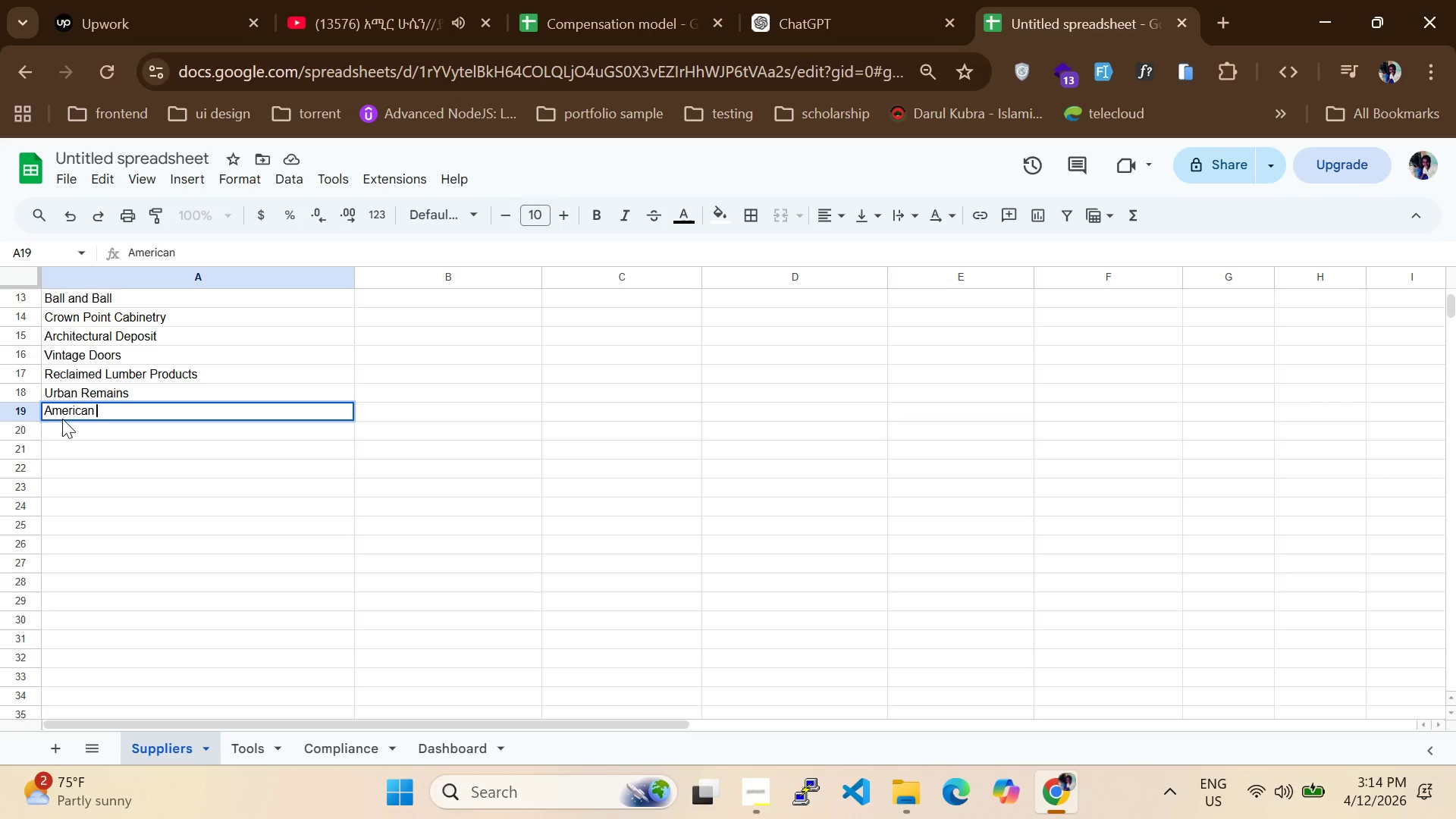 
left_click([67, 431])
 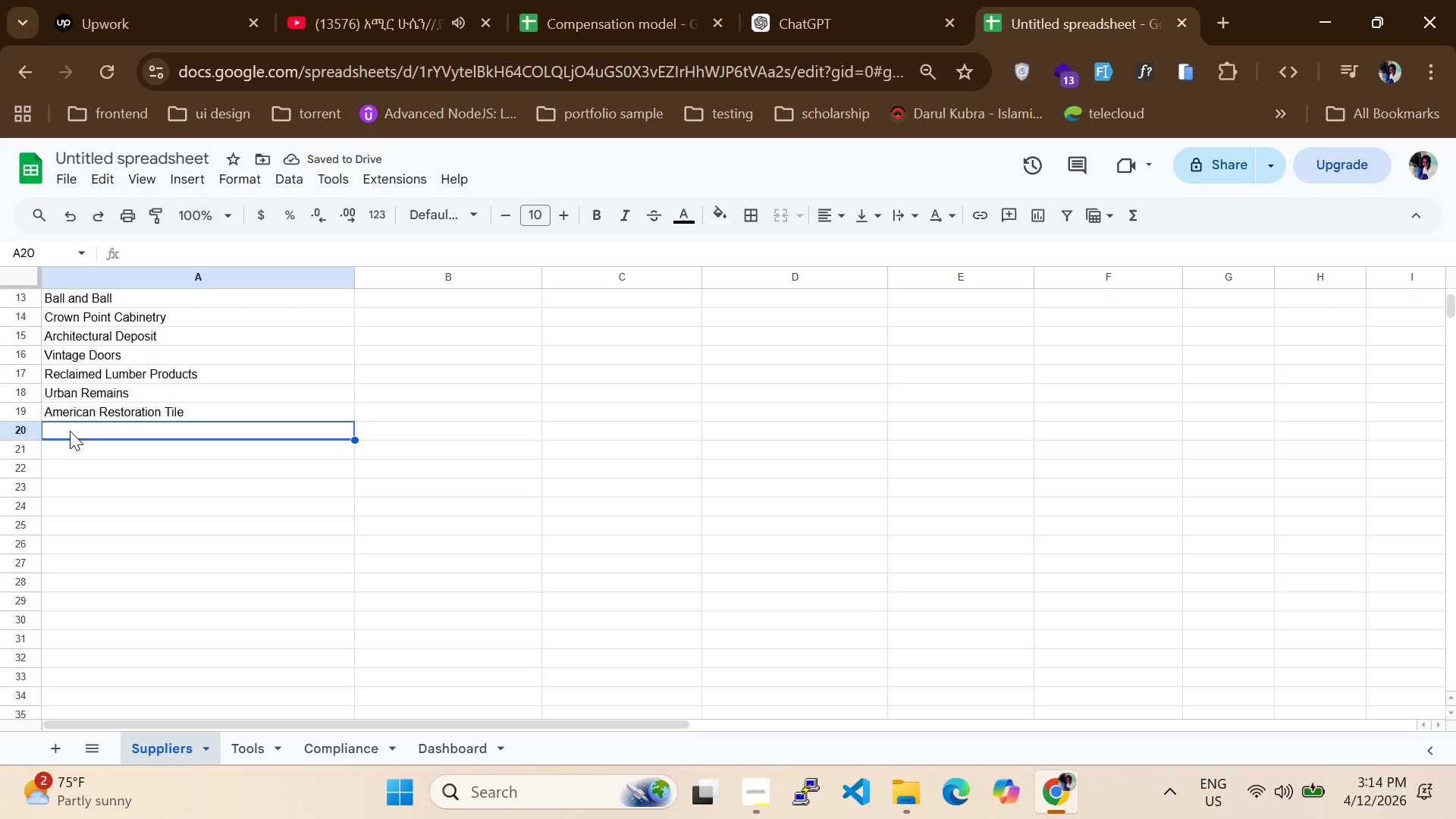 
type(W.F. Norman)
 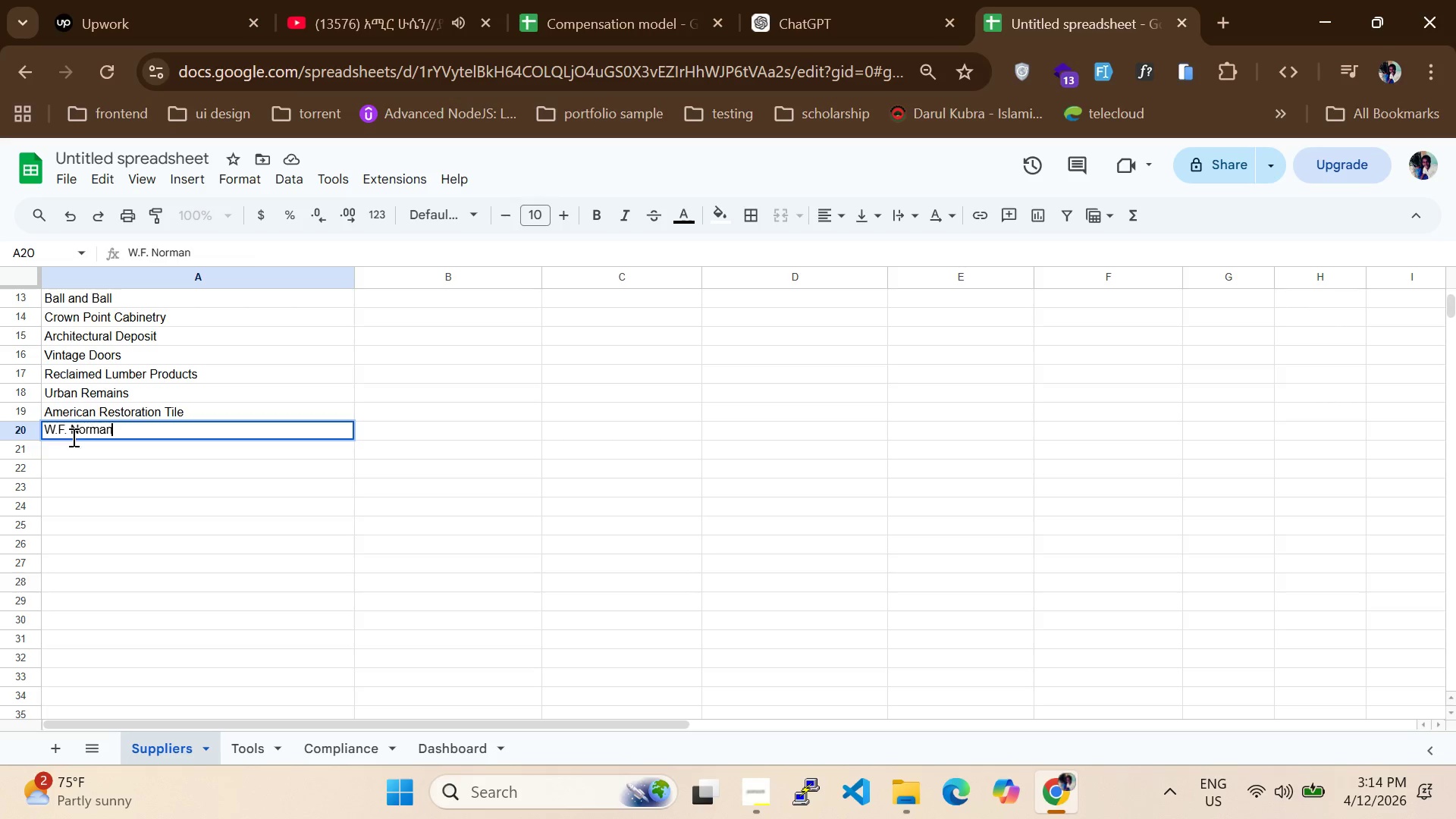 
left_click([72, 450])
 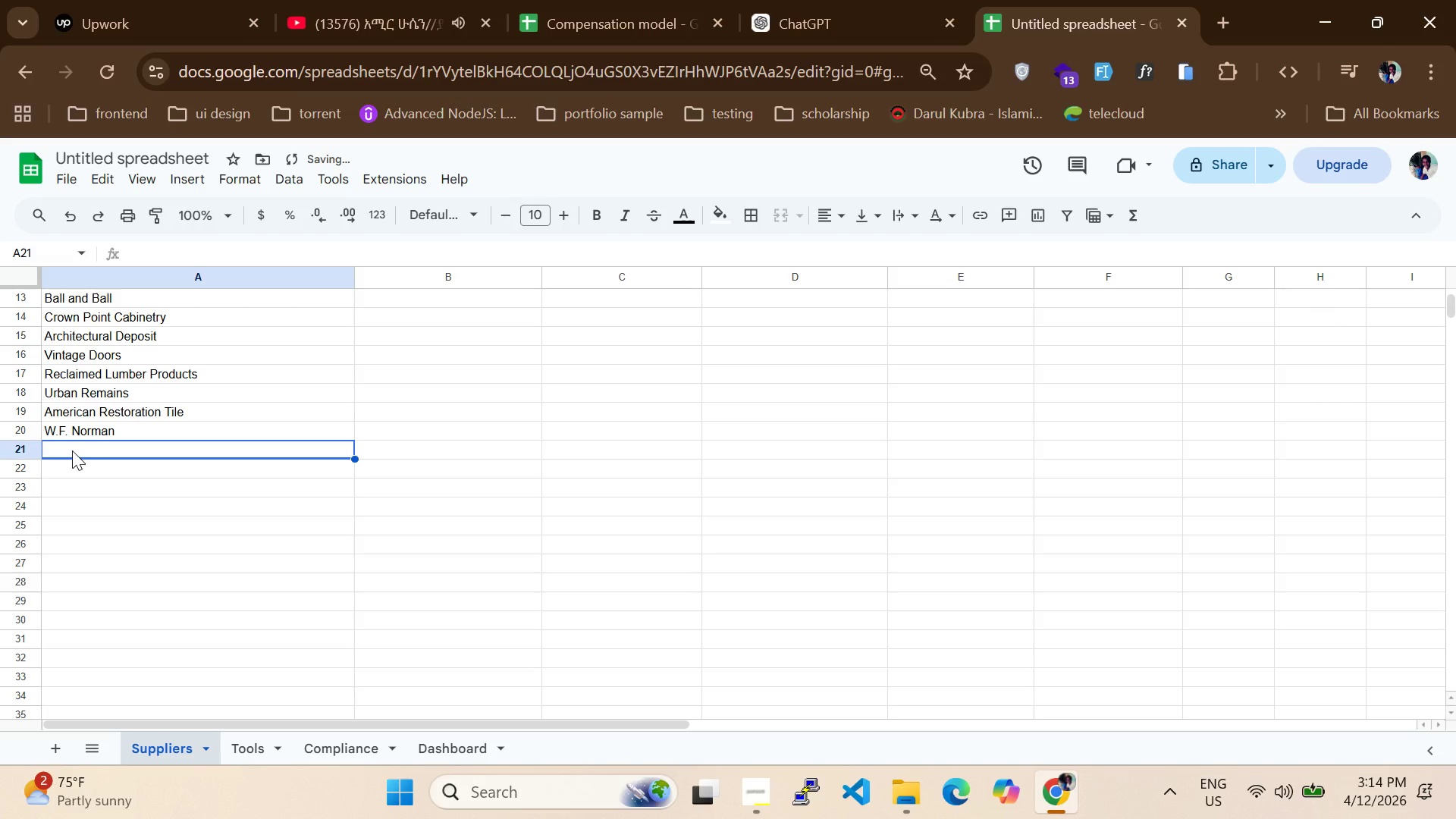 
type(EverGreen Architecturan)
key(Backspace)
type(lArts)
 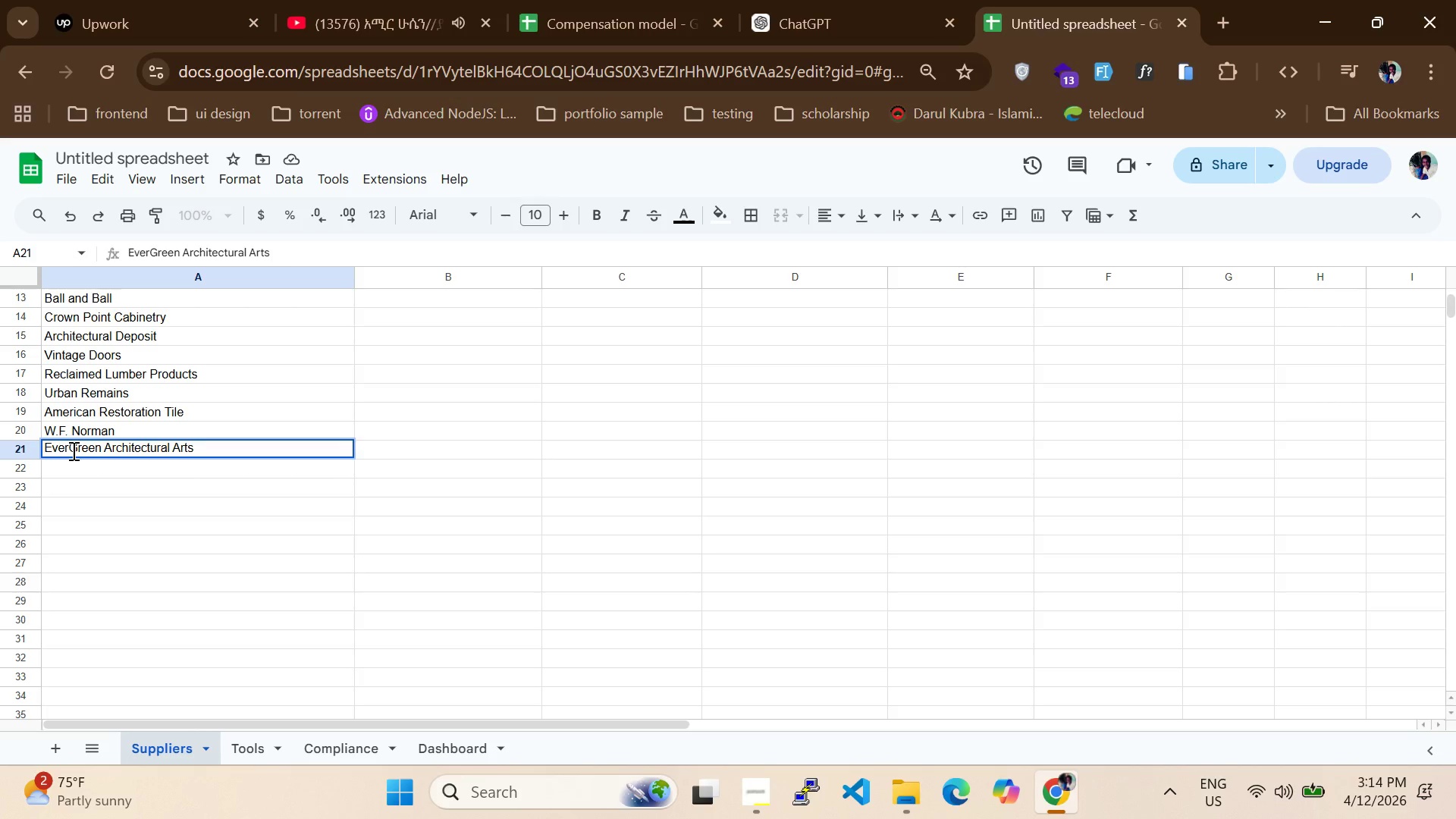 
left_click([59, 474])
 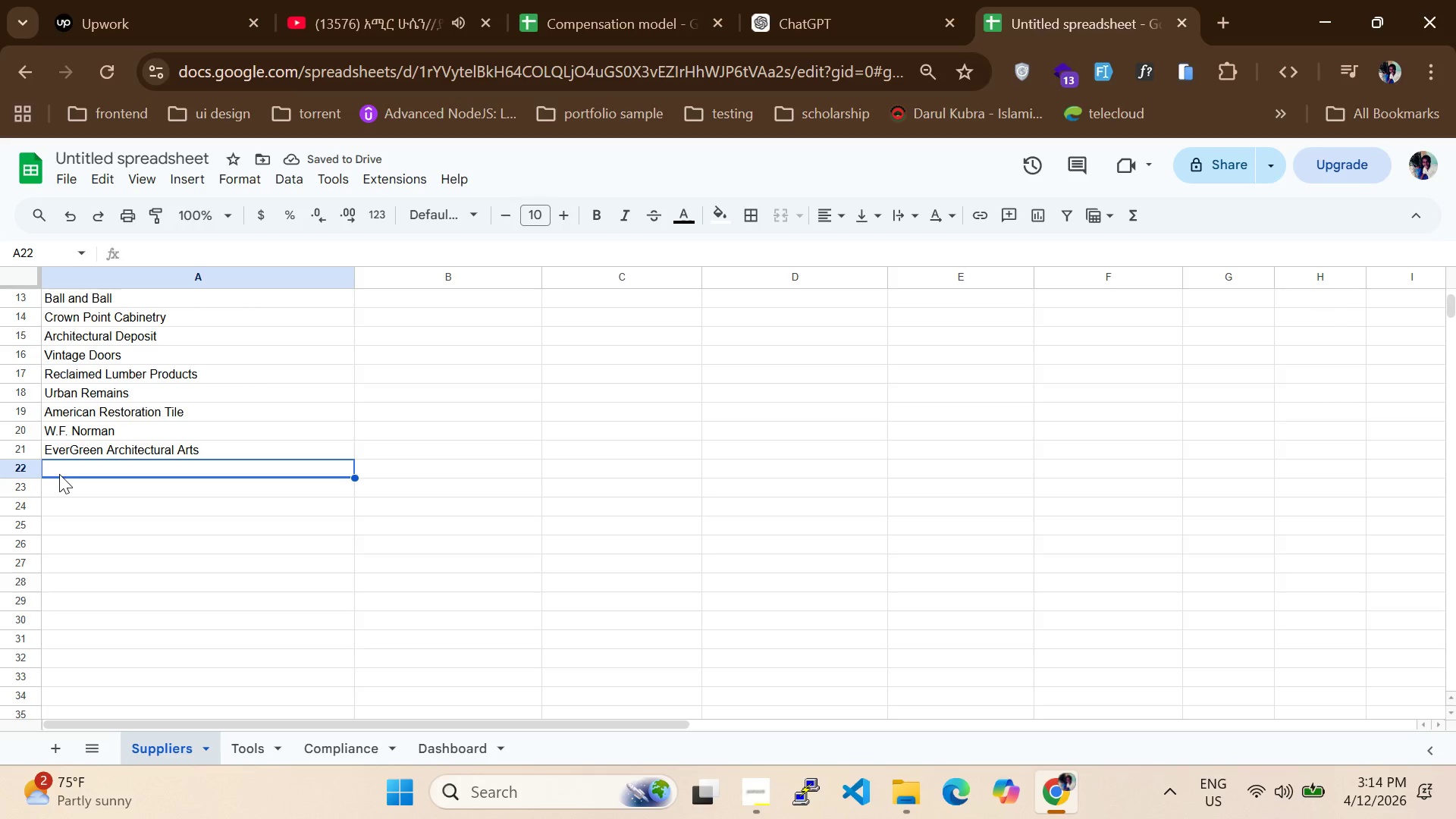 
type(Conner Architectural Antiques)
 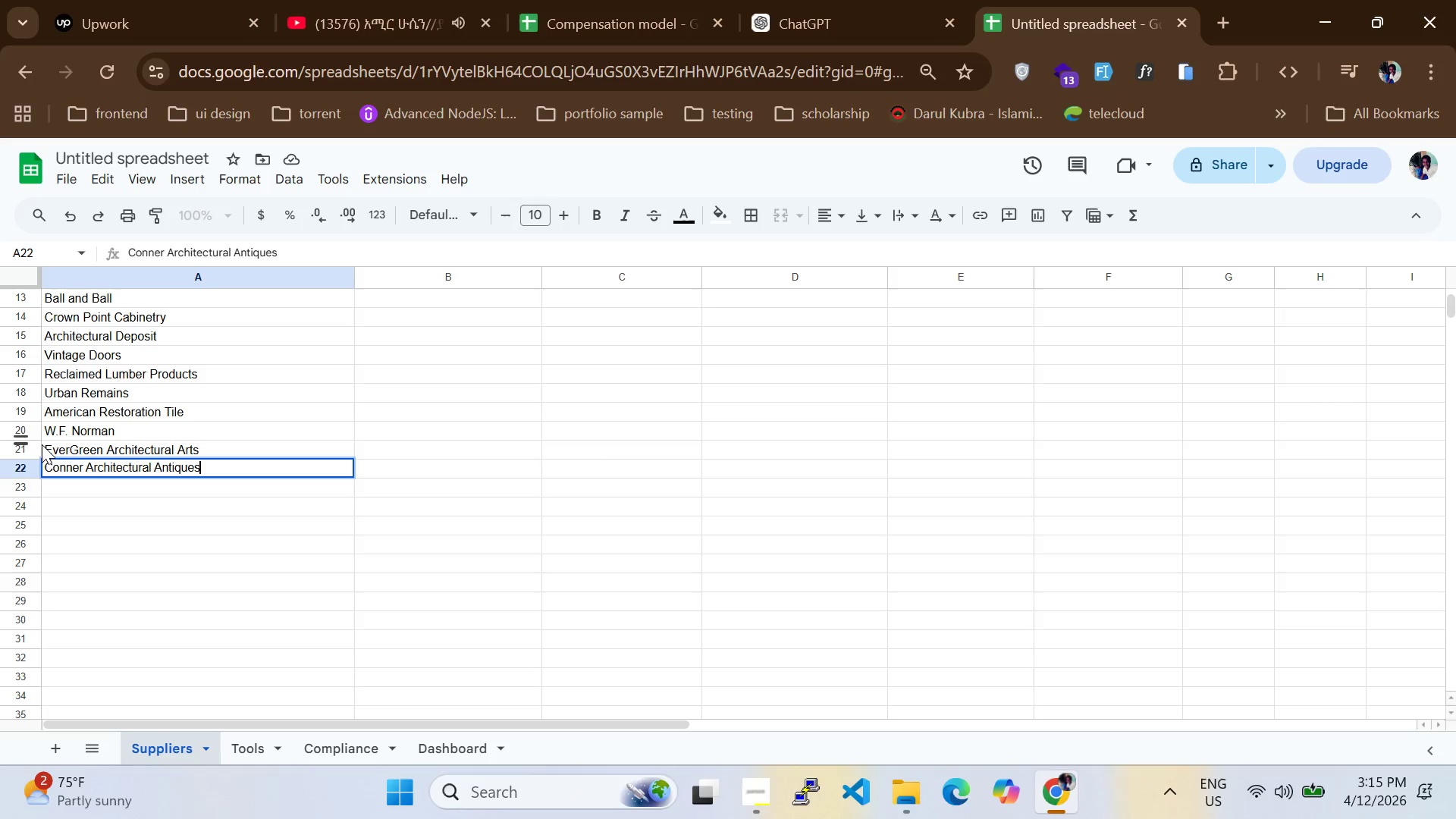 
scroll: coordinate [115, 417], scroll_direction: down, amount: 2.0
 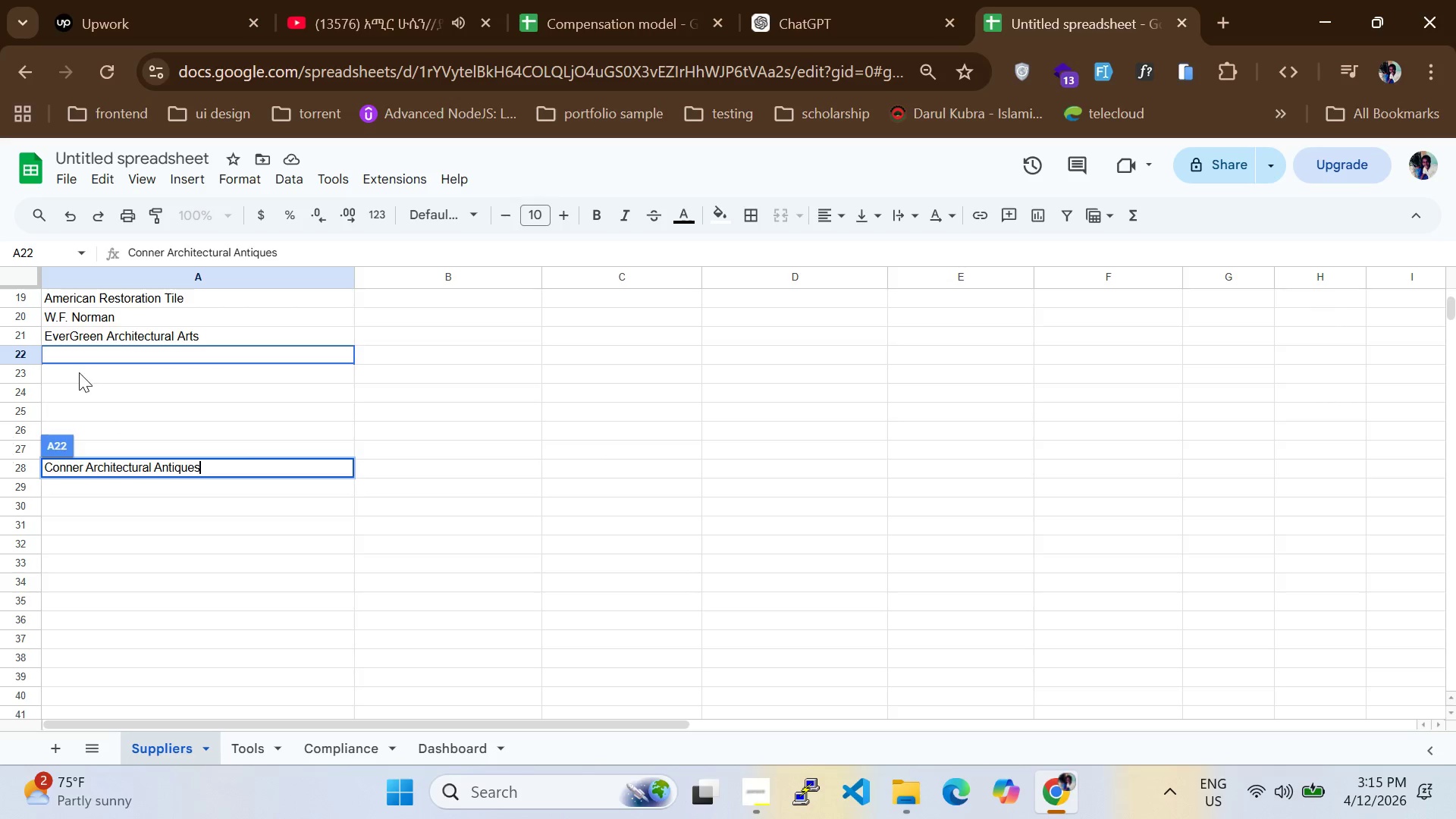 
left_click([79, 378])
 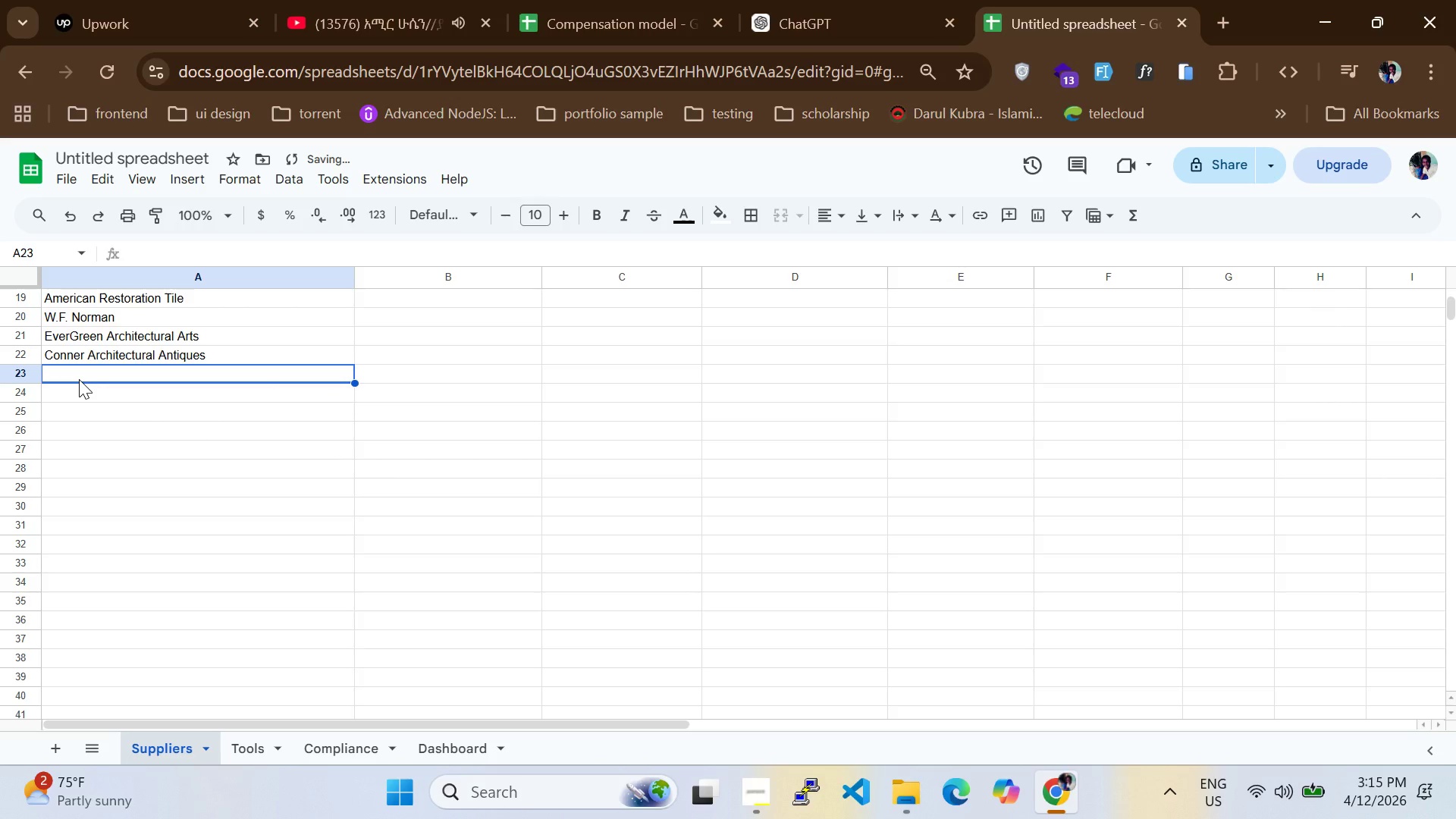 
type(Vintae Hardware )
 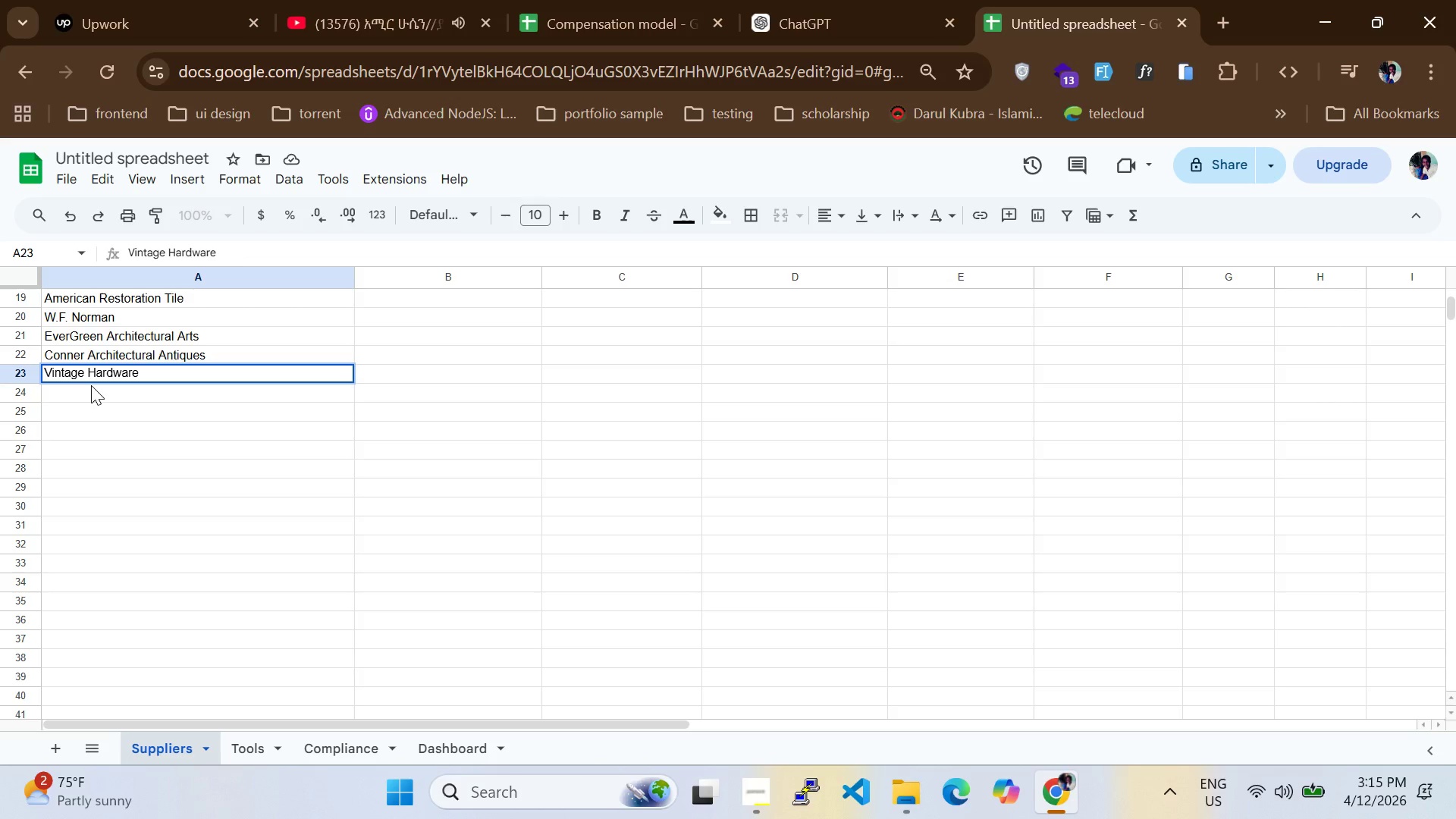 
hold_key(key=G, duration=0.36)
 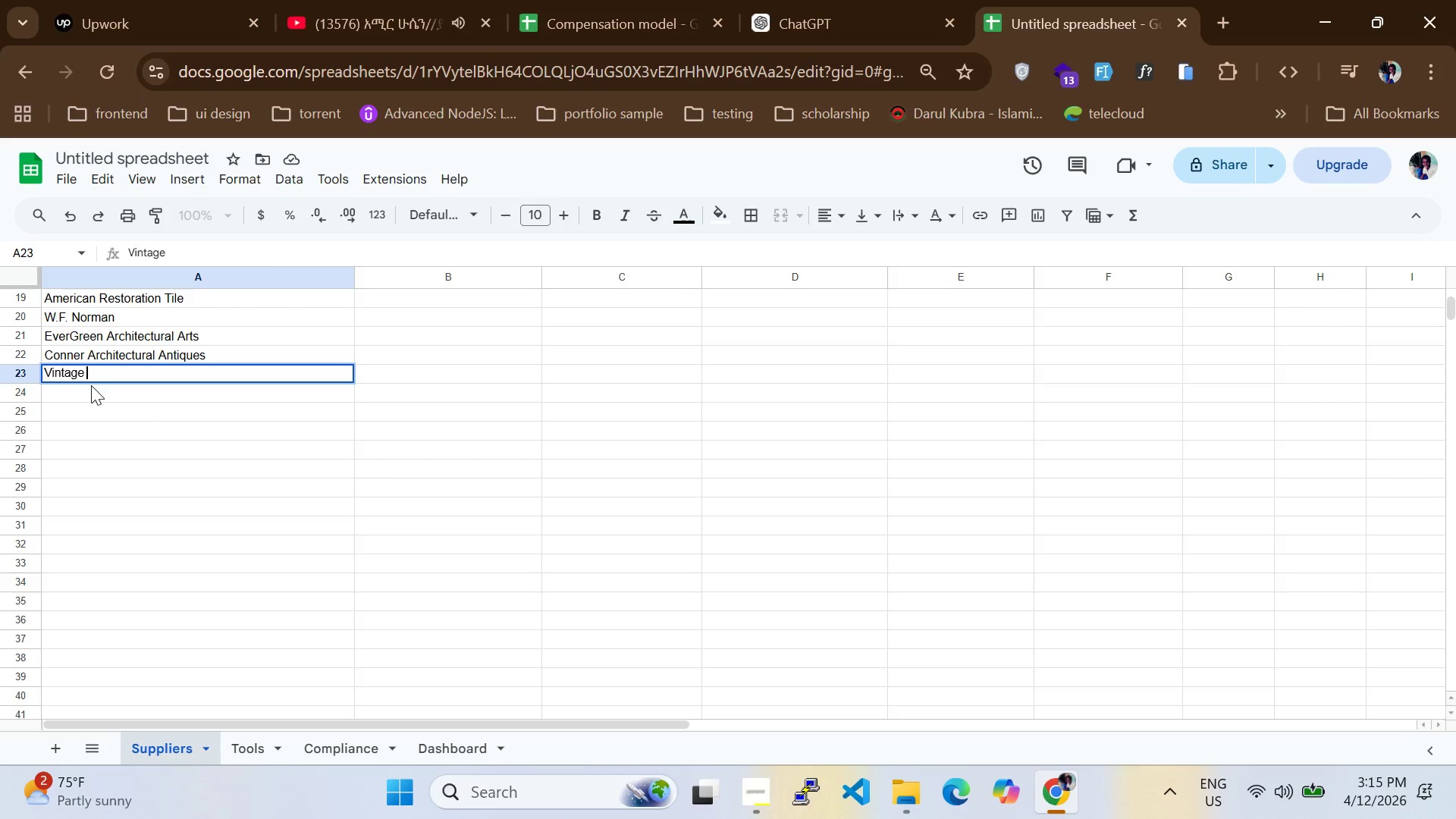 
type(& Lighting)
 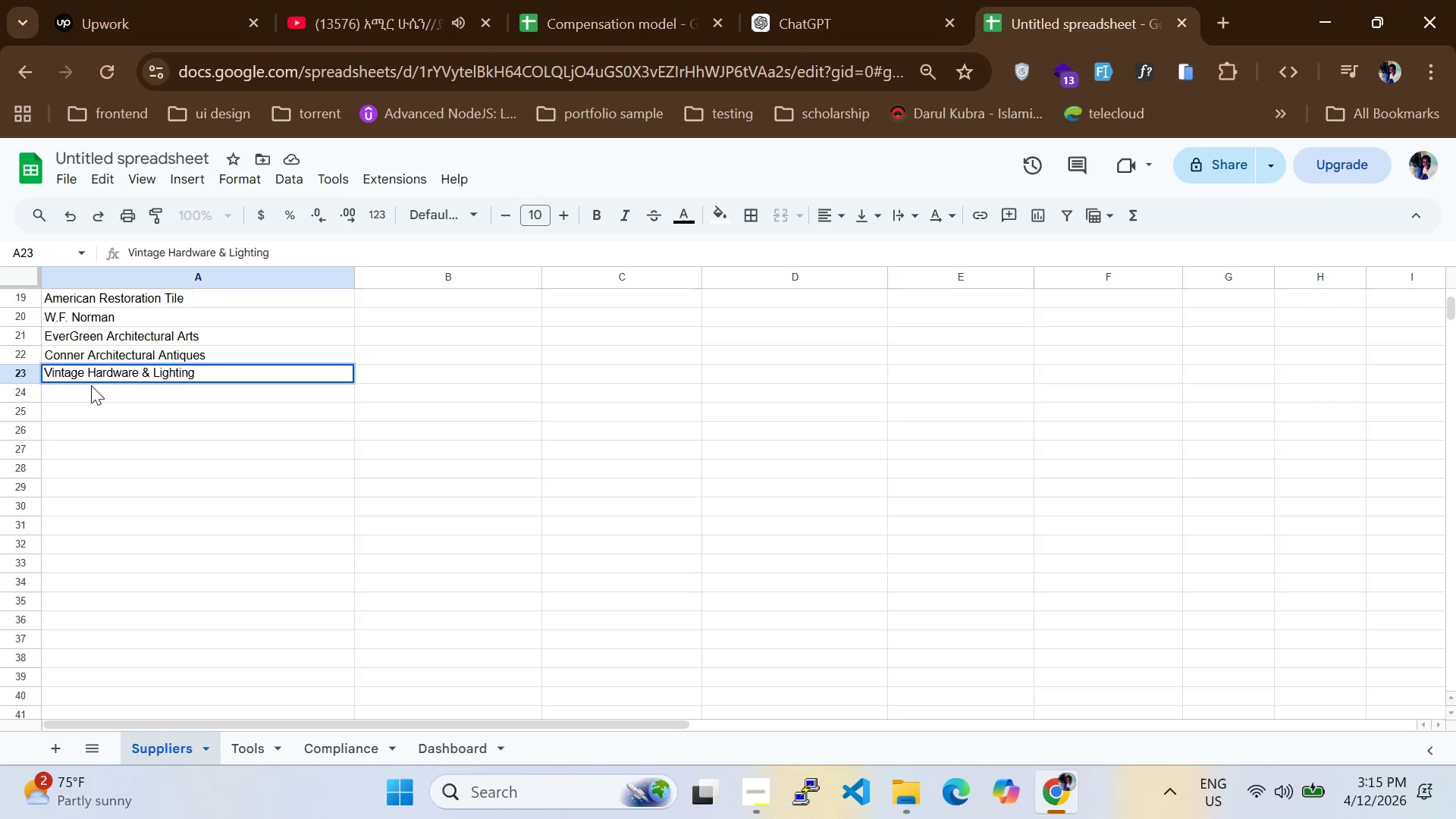 
left_click([89, 394])
 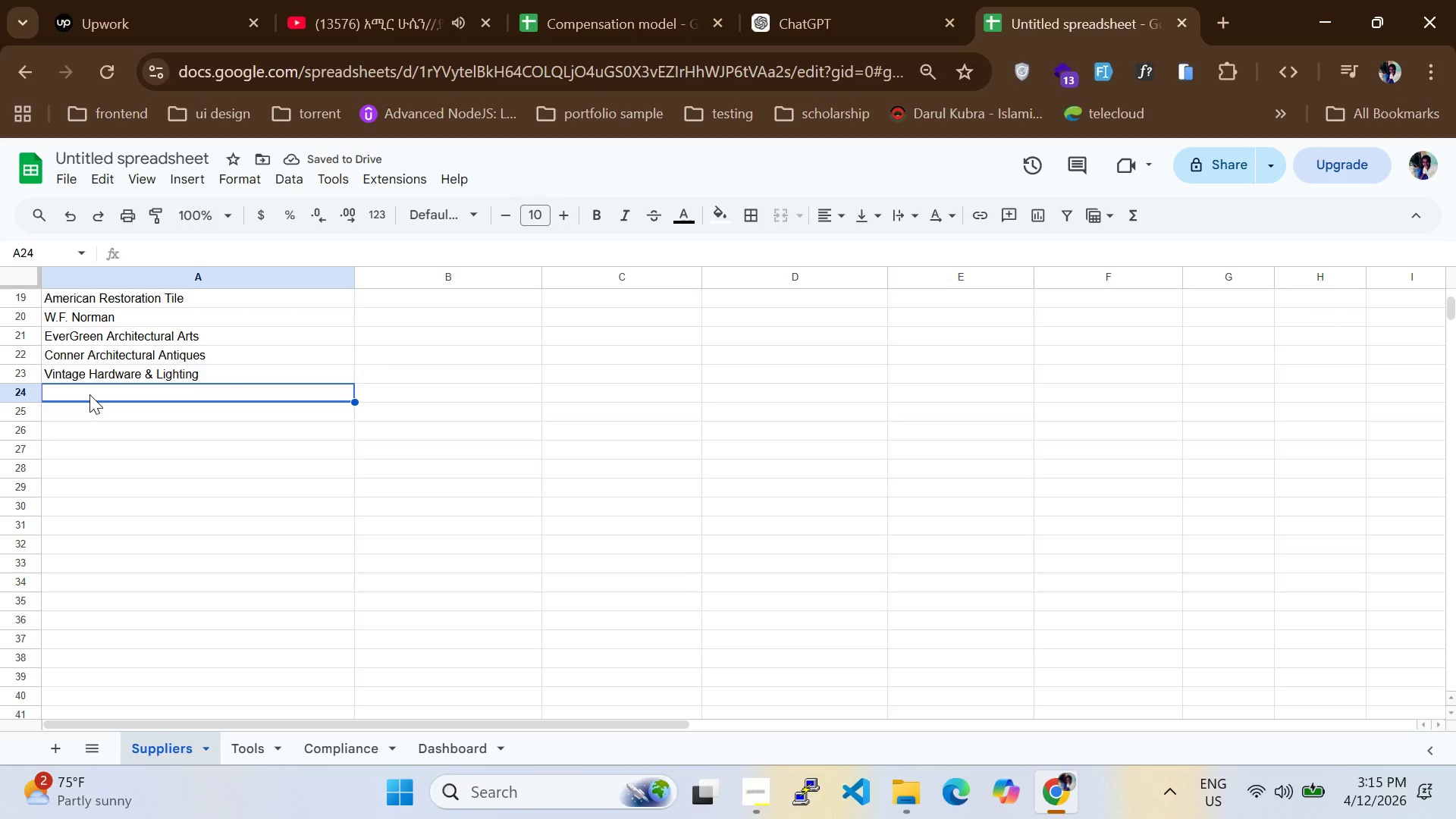 
wait(5.28)
 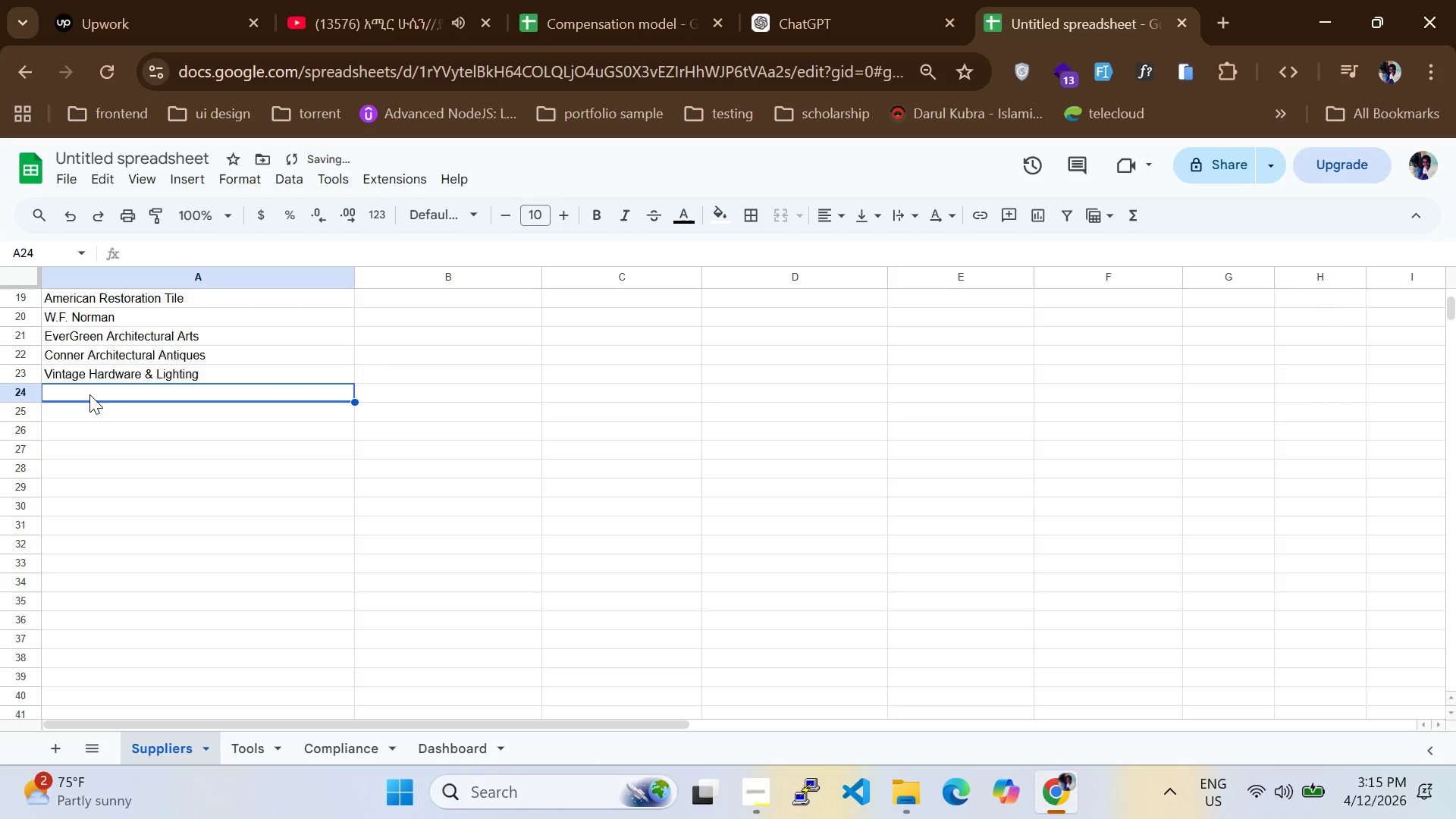 
scroll: coordinate [379, 610], scroll_direction: up, amount: 13.0
 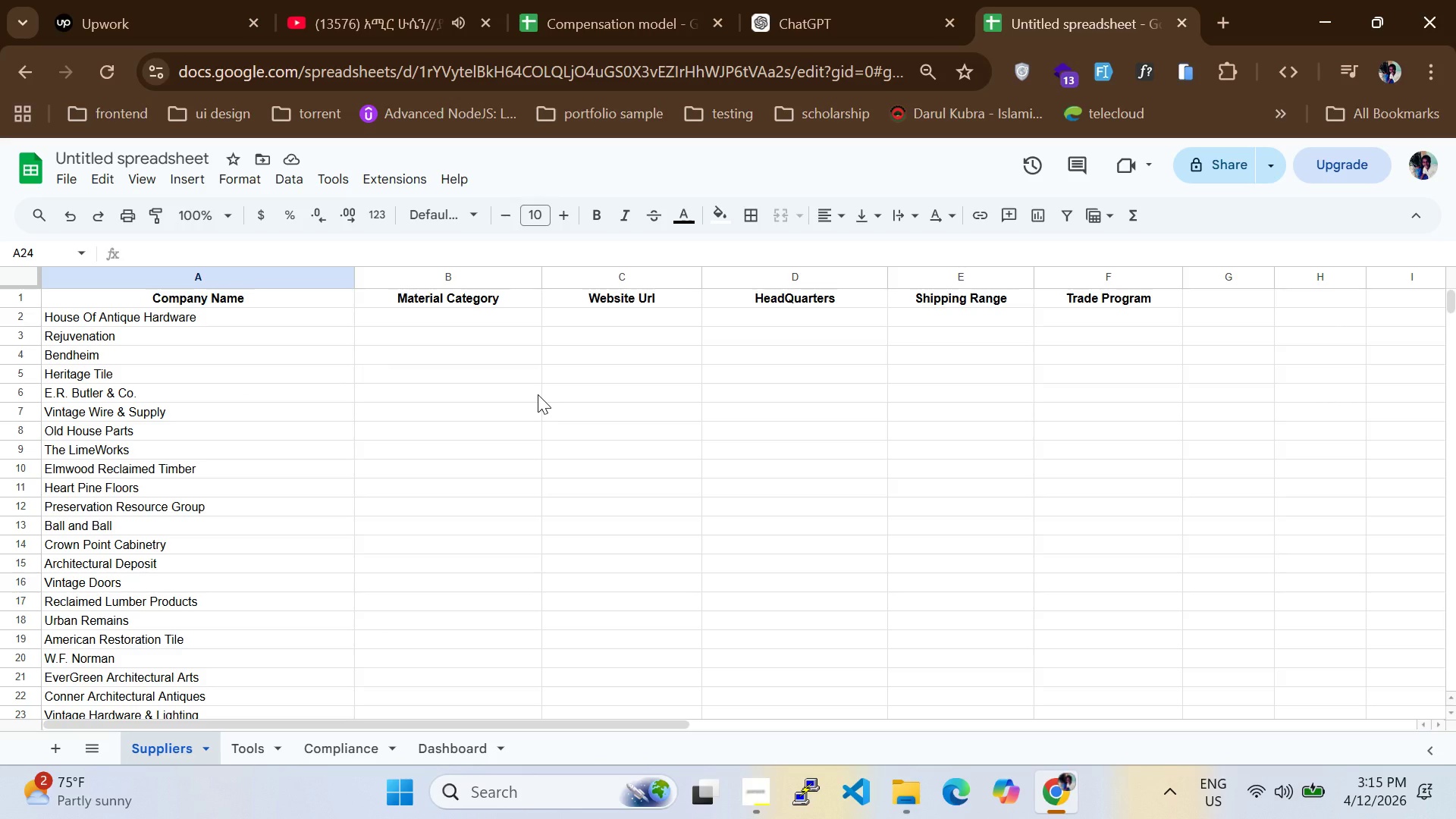 
wait(6.29)
 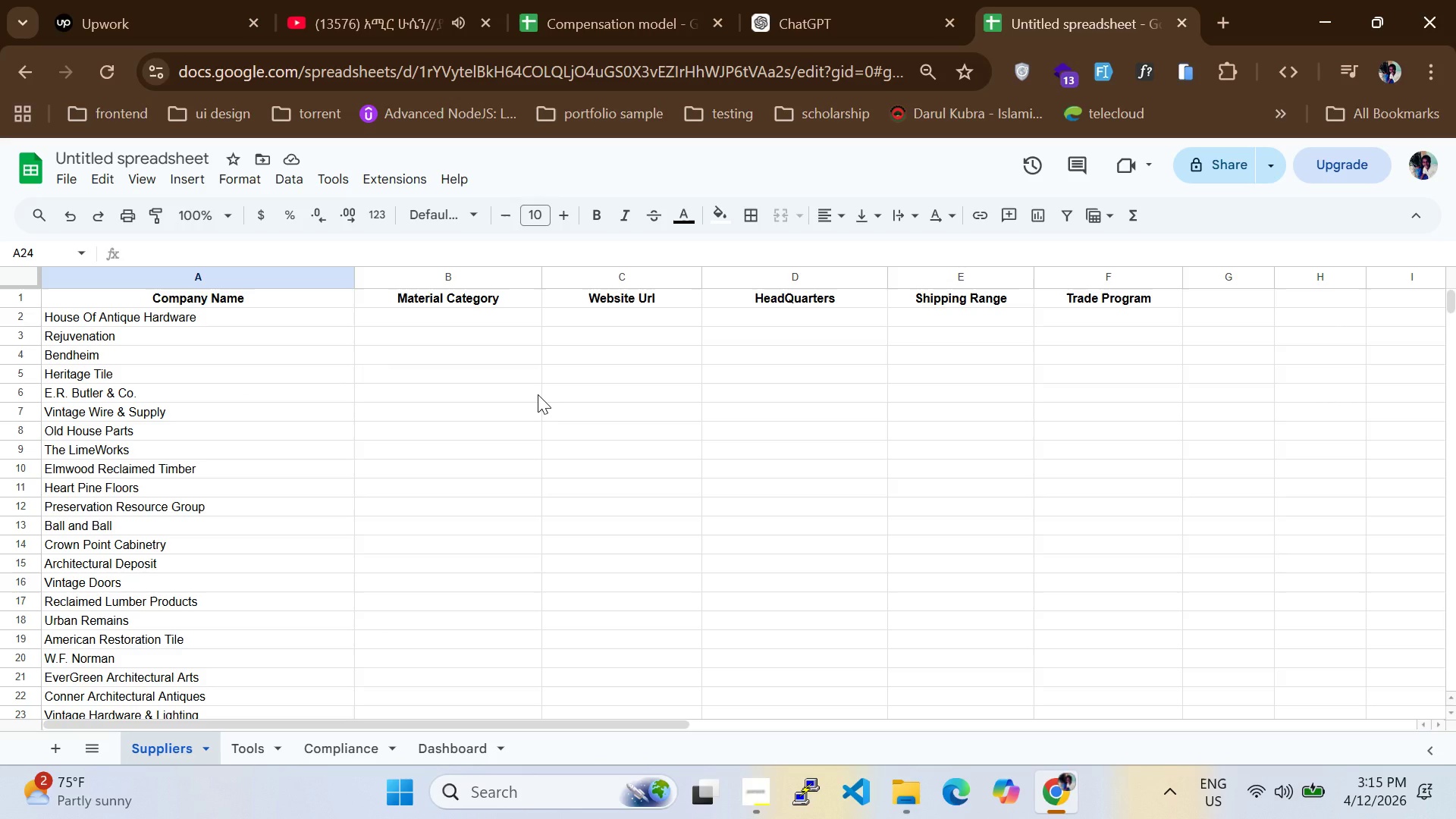 
left_click([435, 328])
 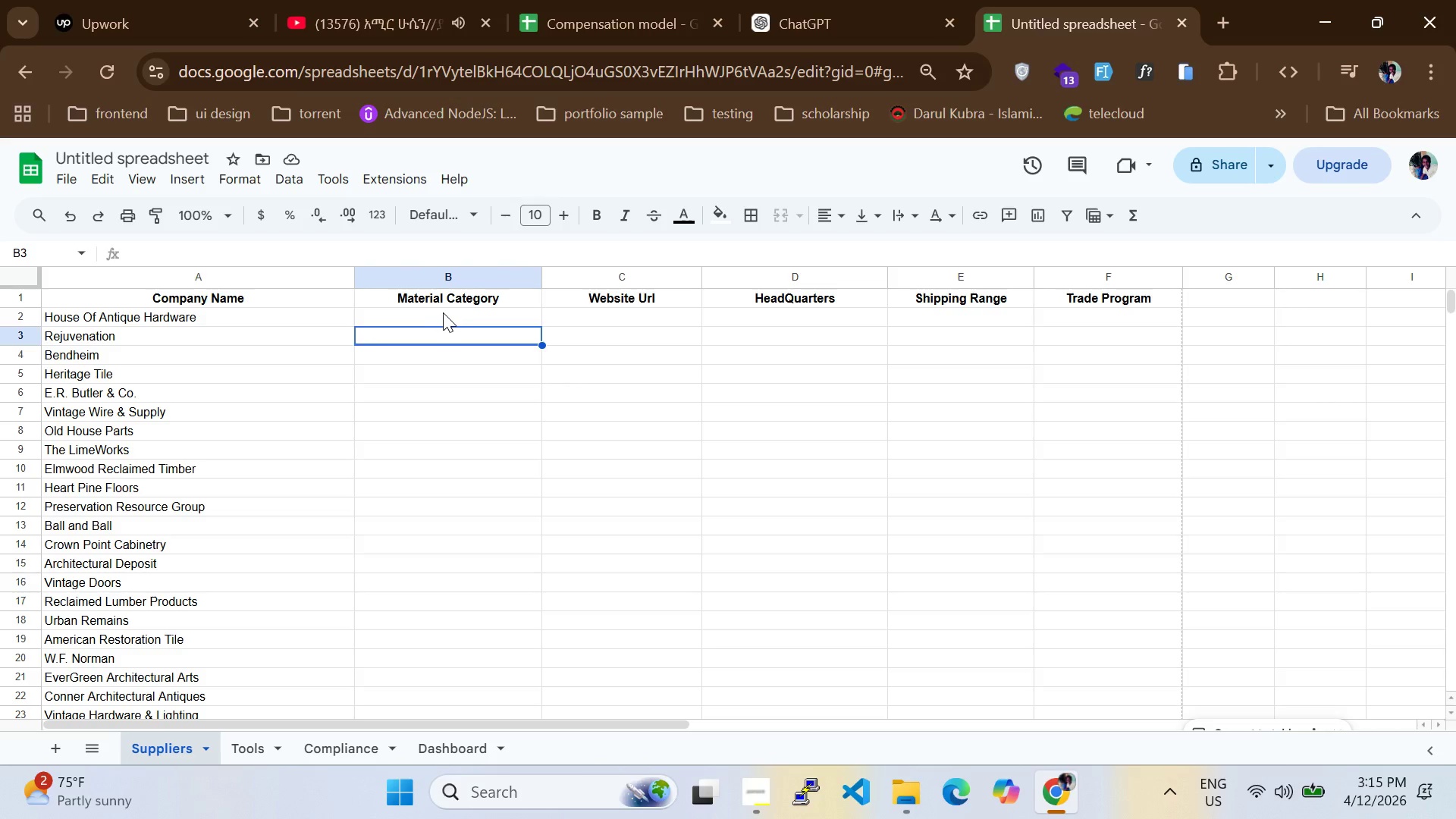 
left_click([443, 312])
 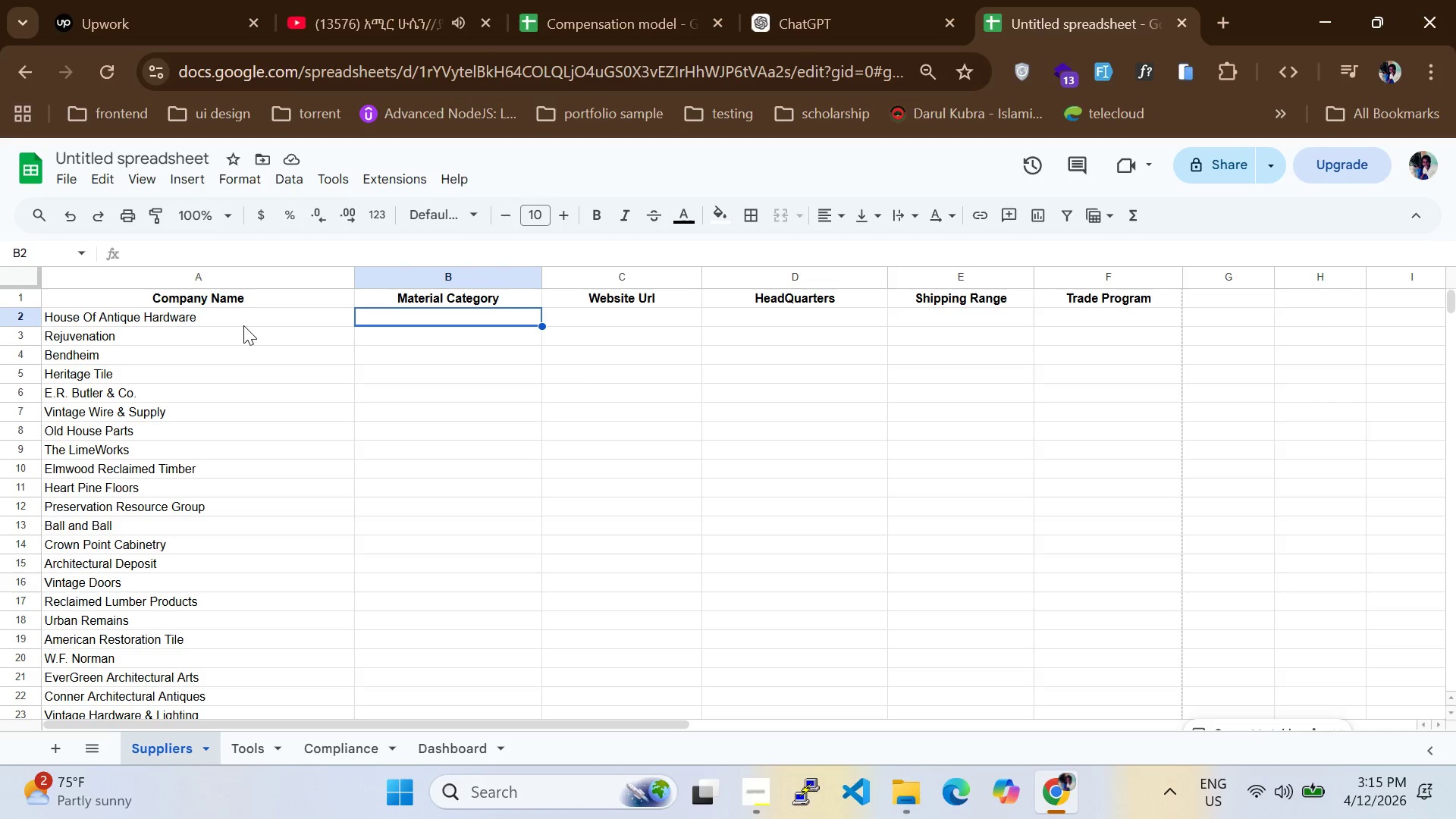 
type(Ironmongr)
key(Backspace)
type(ery)
 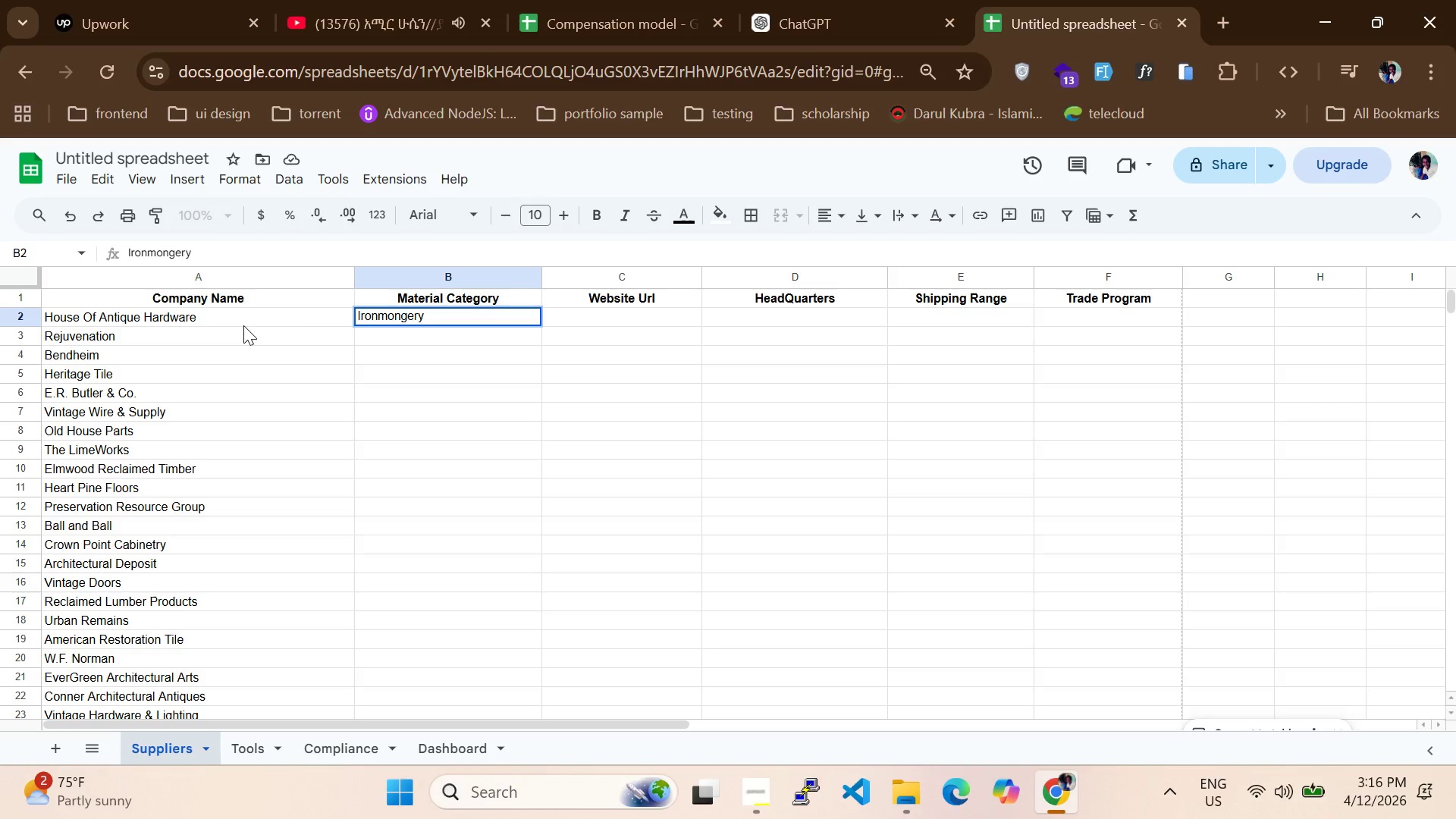 
wait(19.25)
 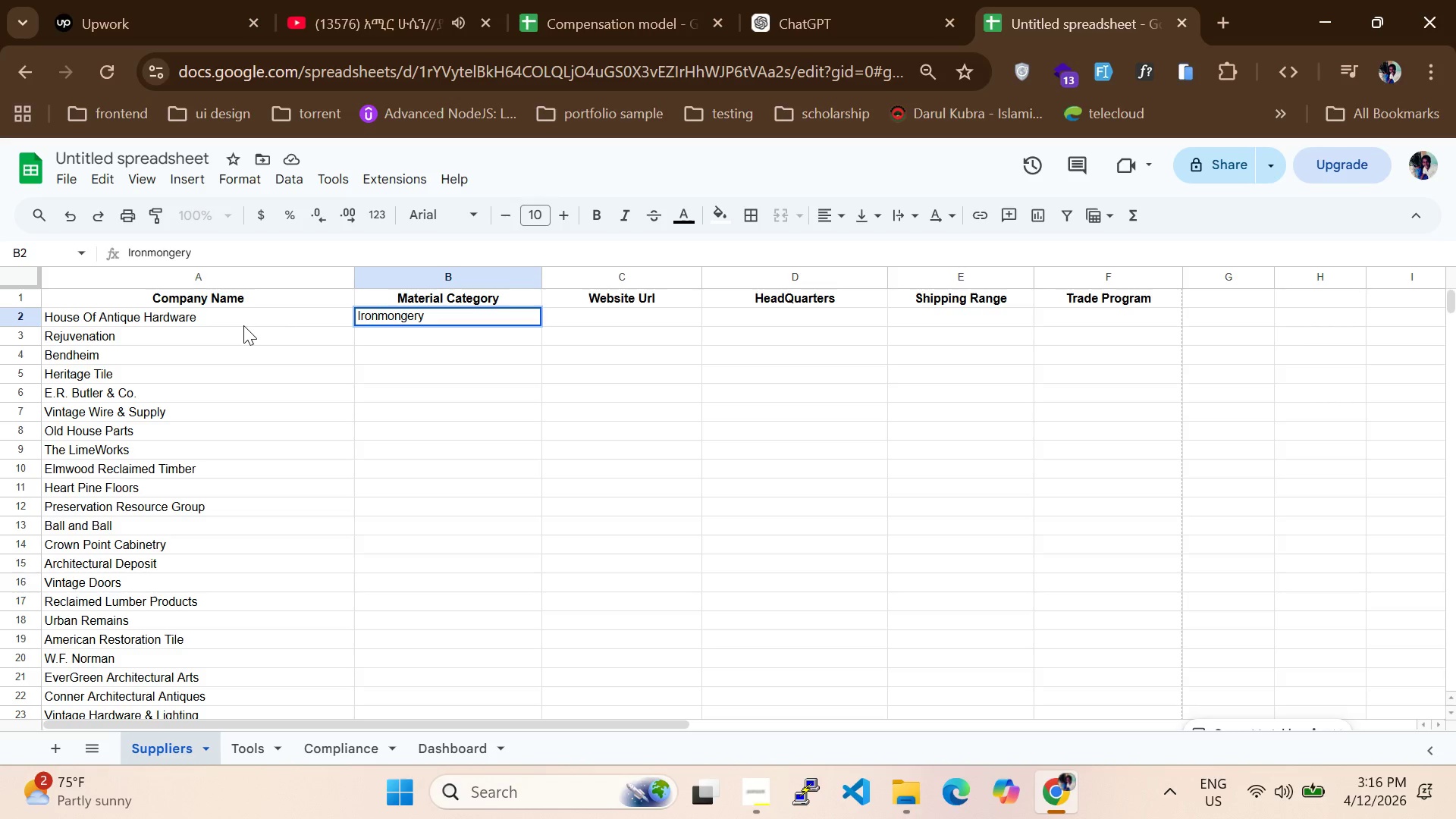 
left_click([1225, 11])
 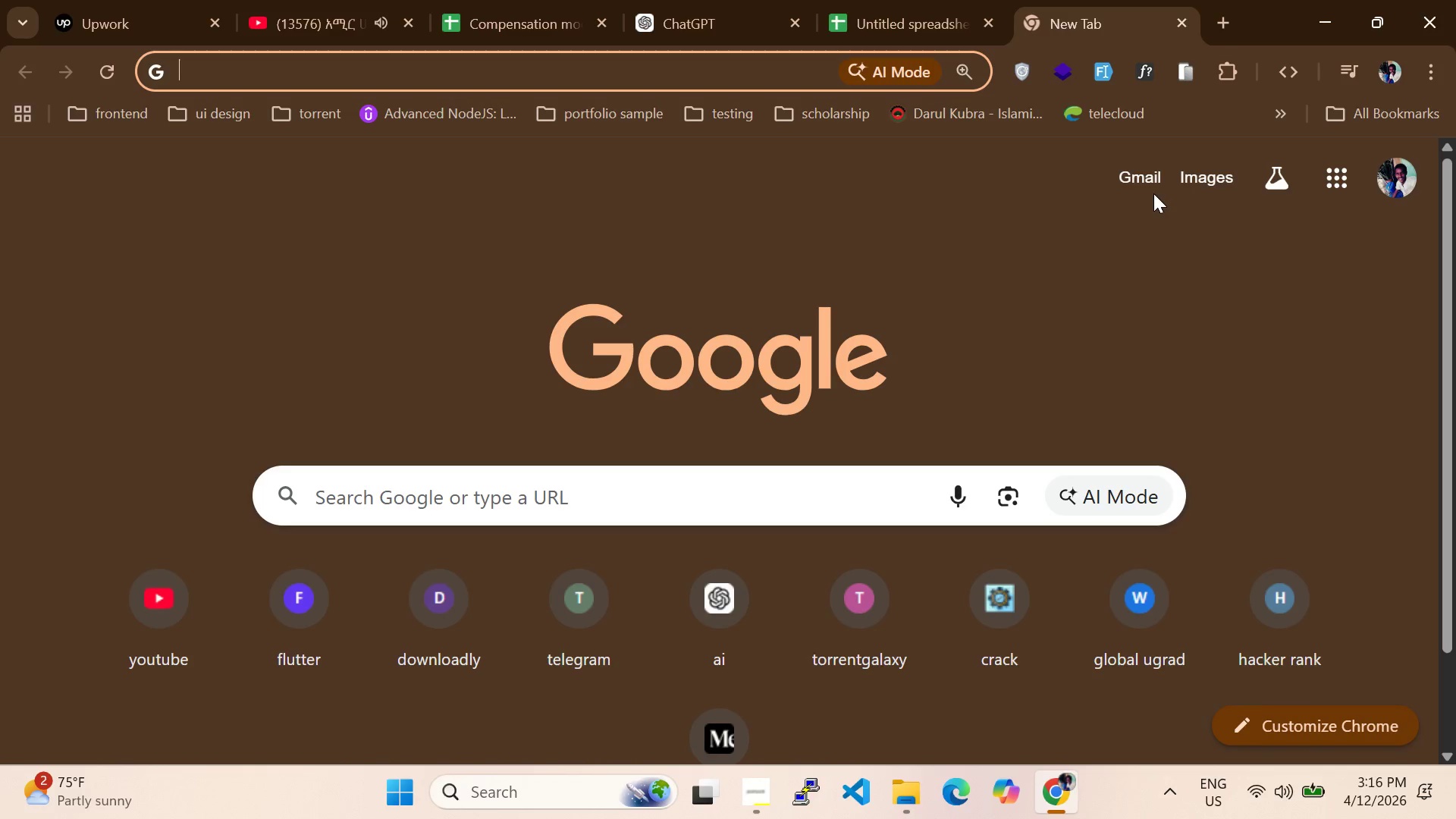 
type(house)
 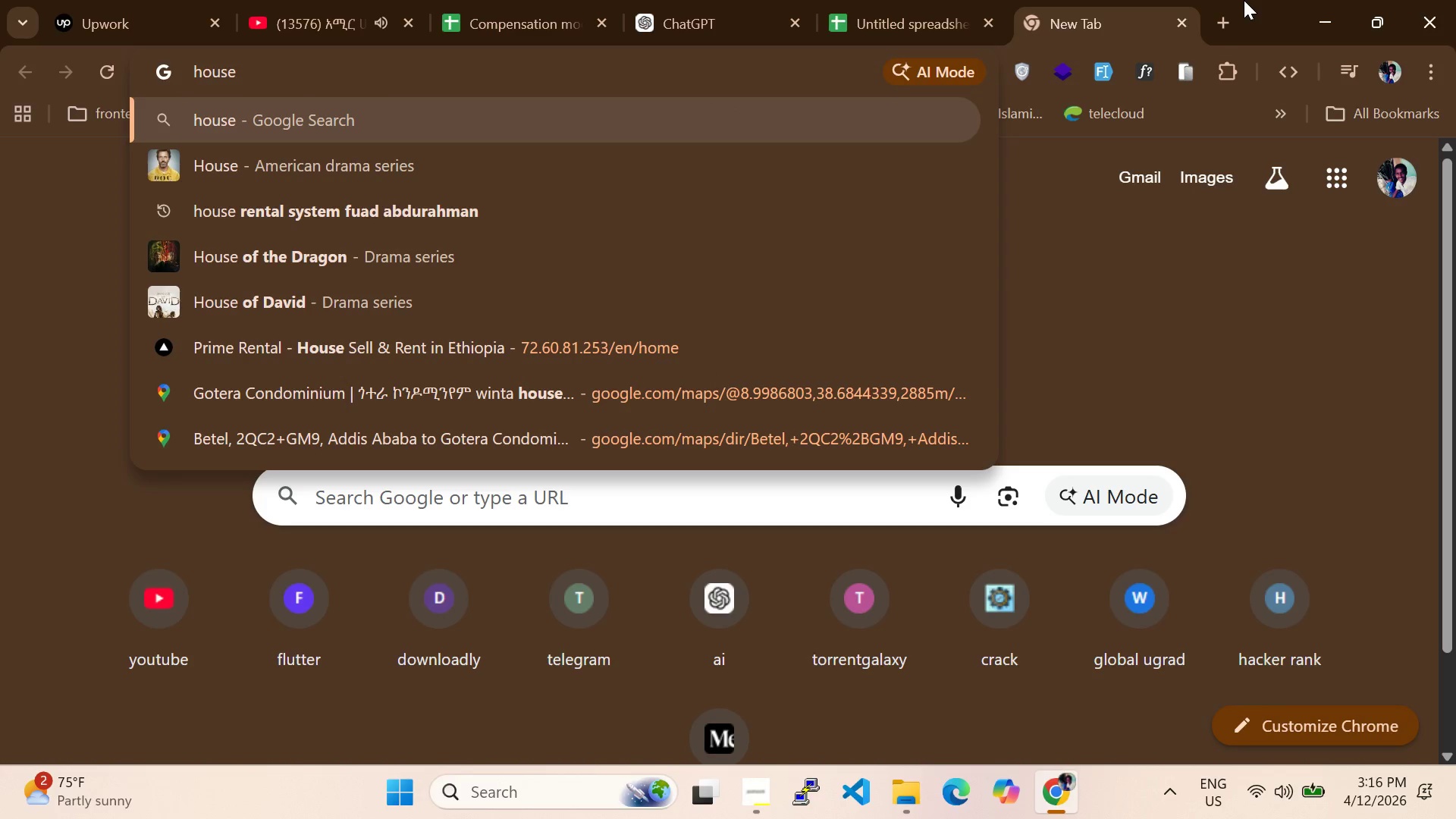 
type(og)
key(Backspace)
type(fantiquhardware.com)
 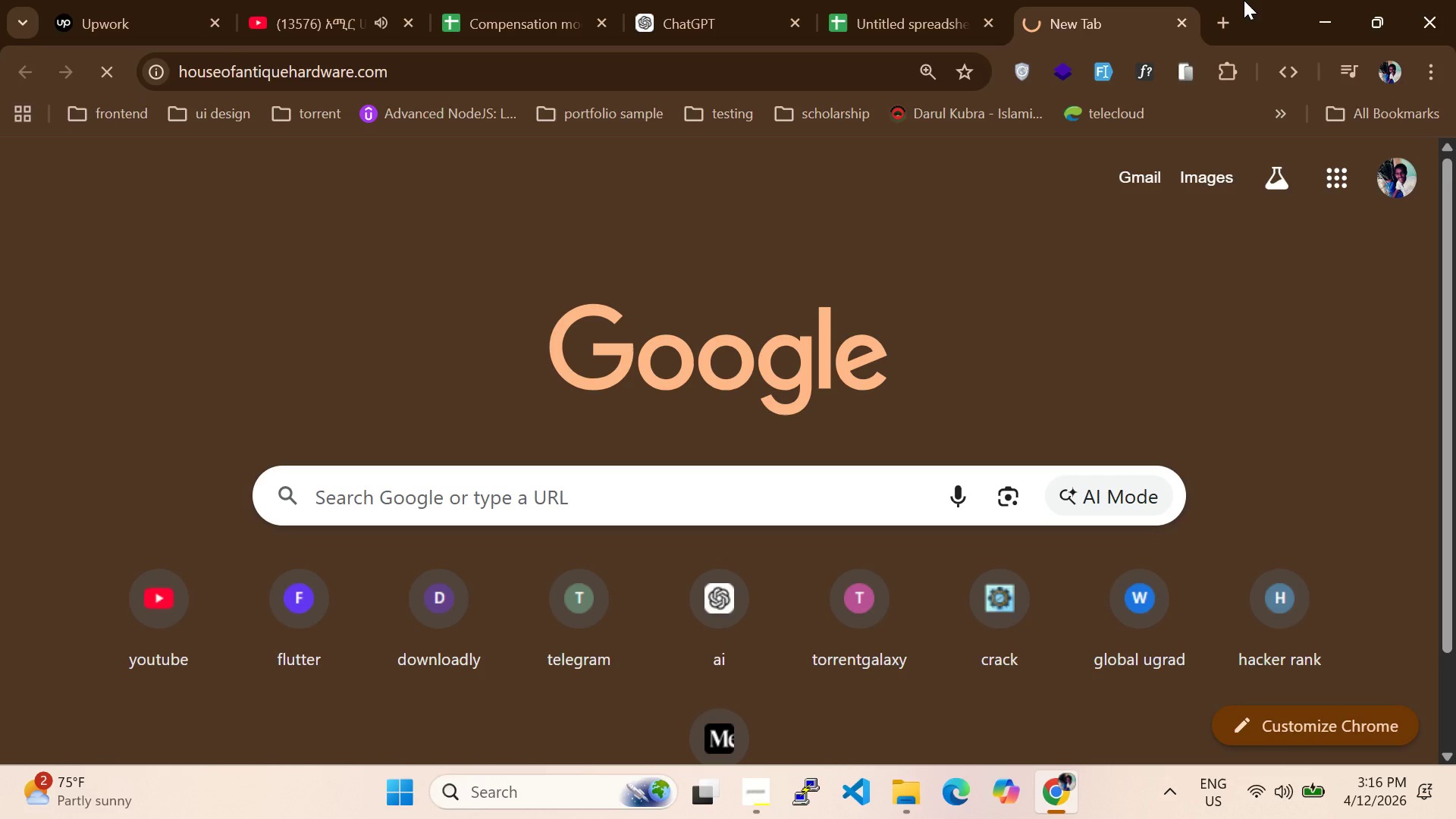 
key(Enter)
 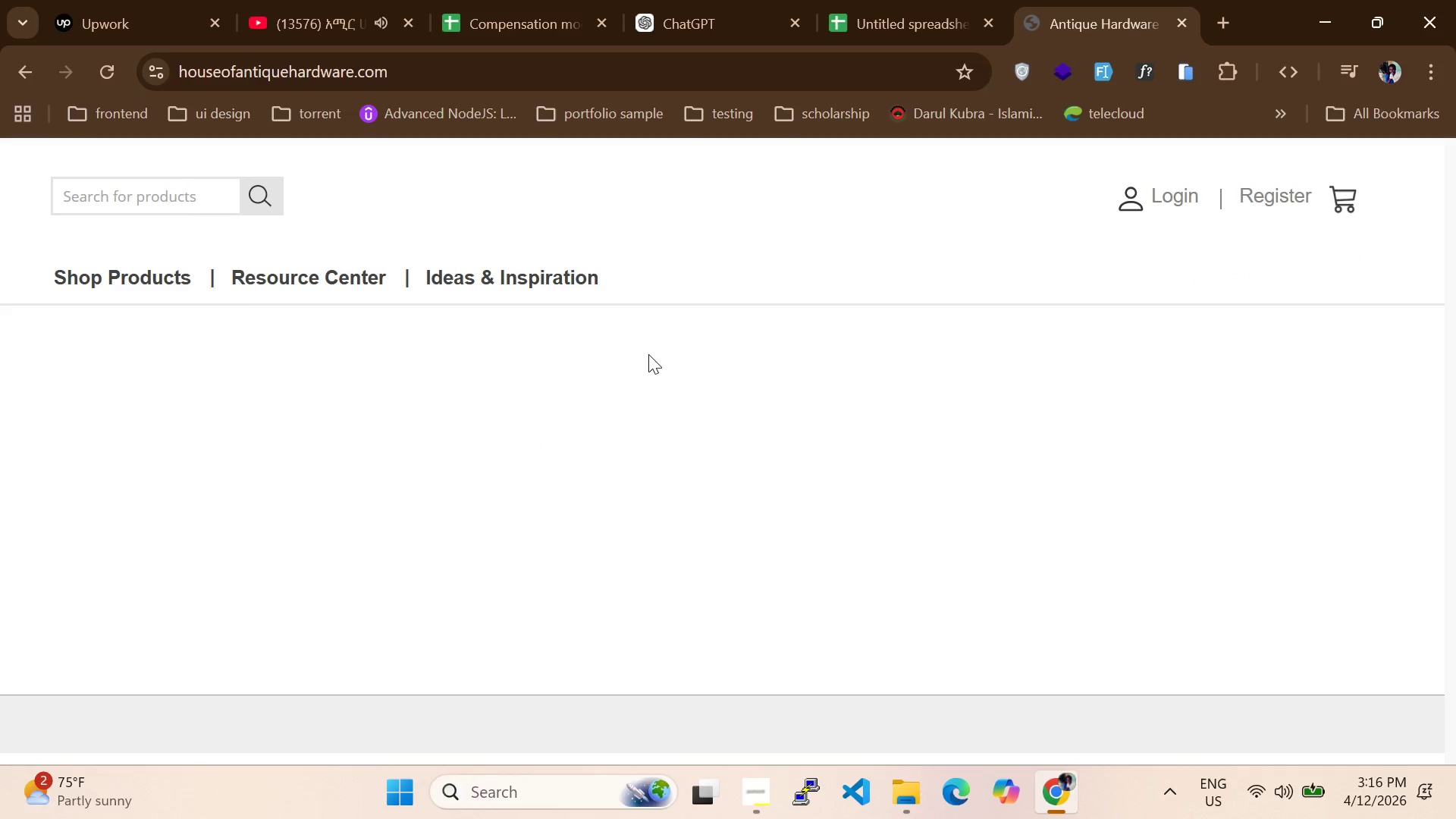 
wait(6.27)
 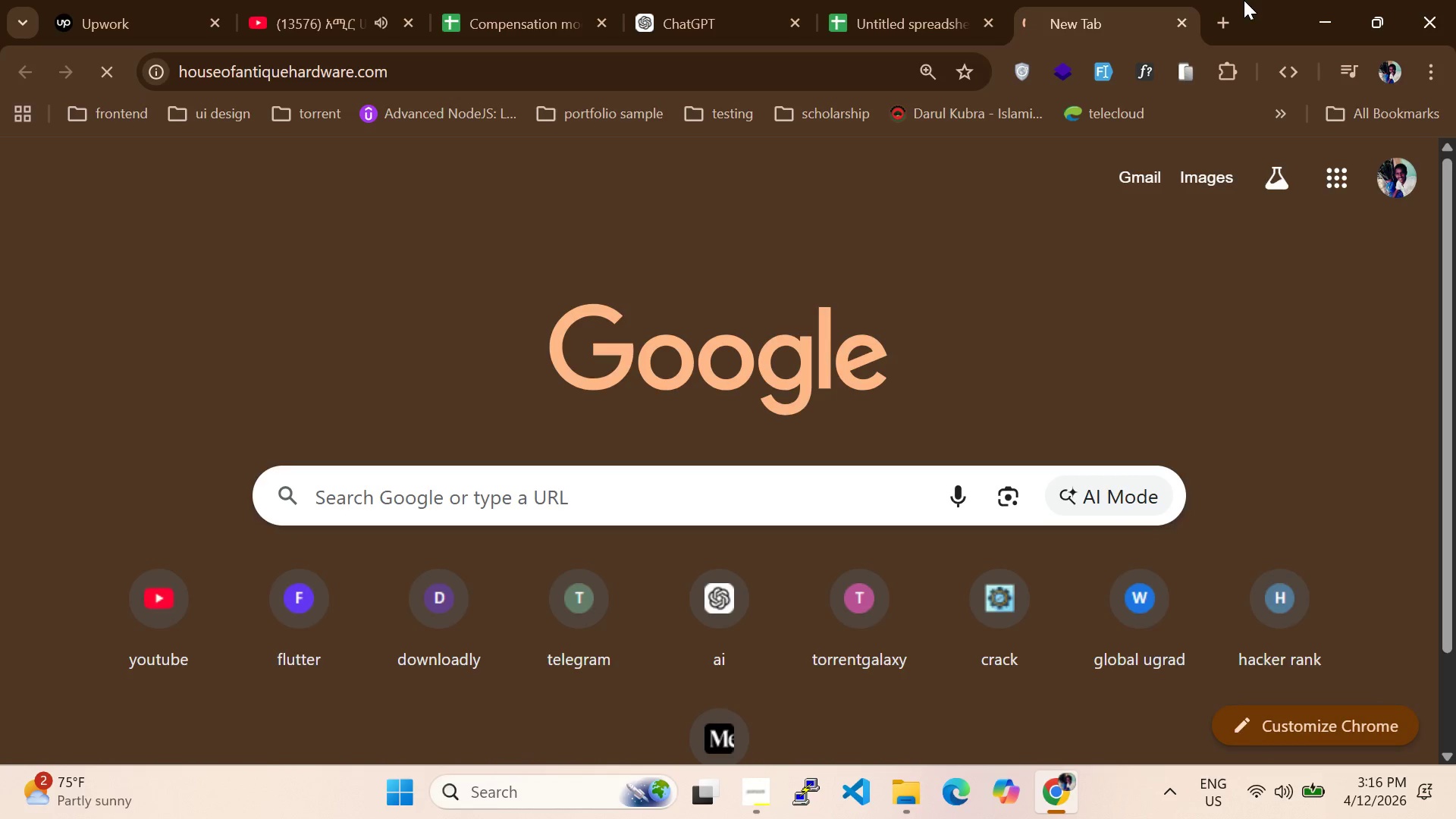 
double_click([510, 63])
 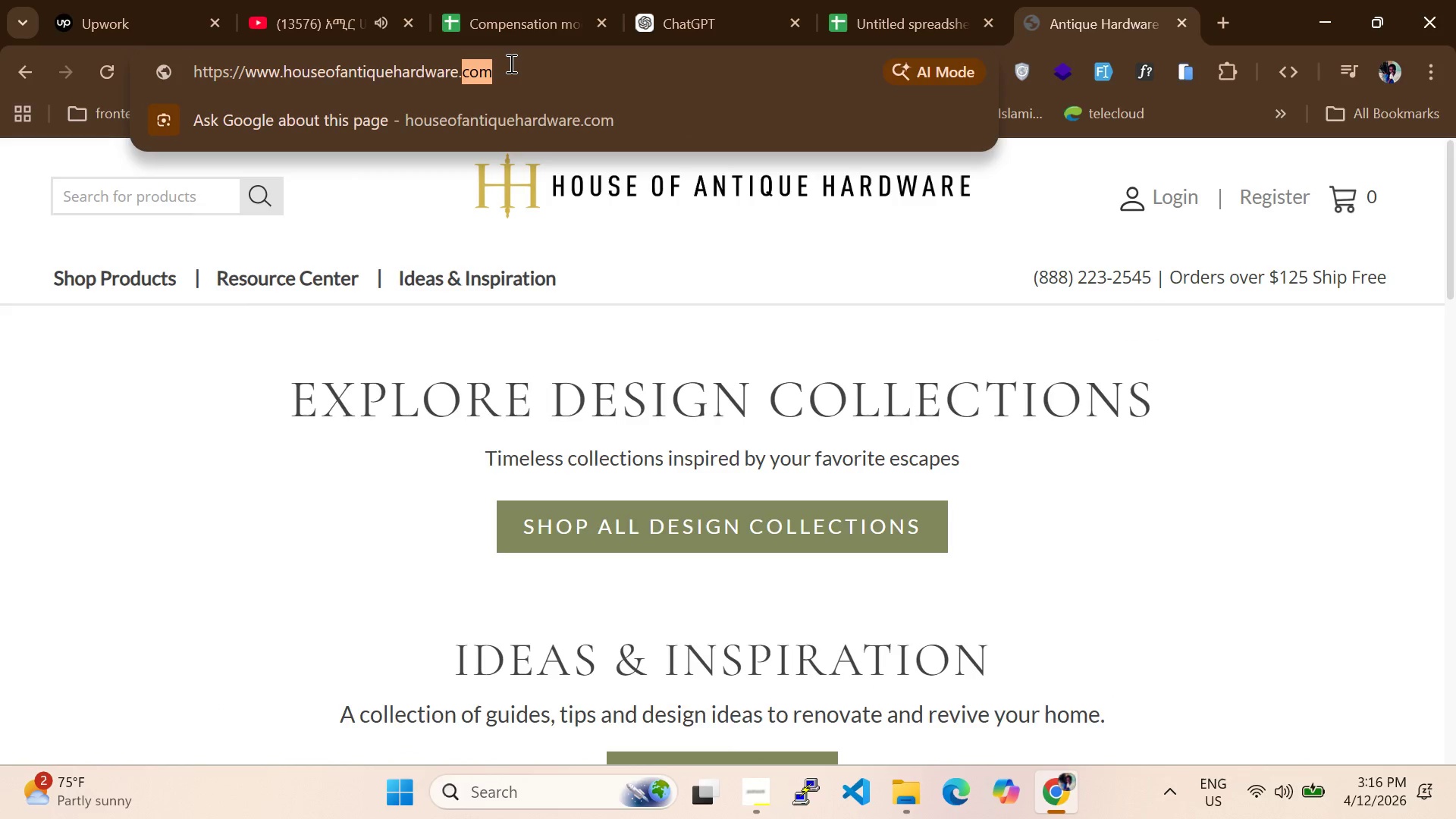 
key(Control+A)
 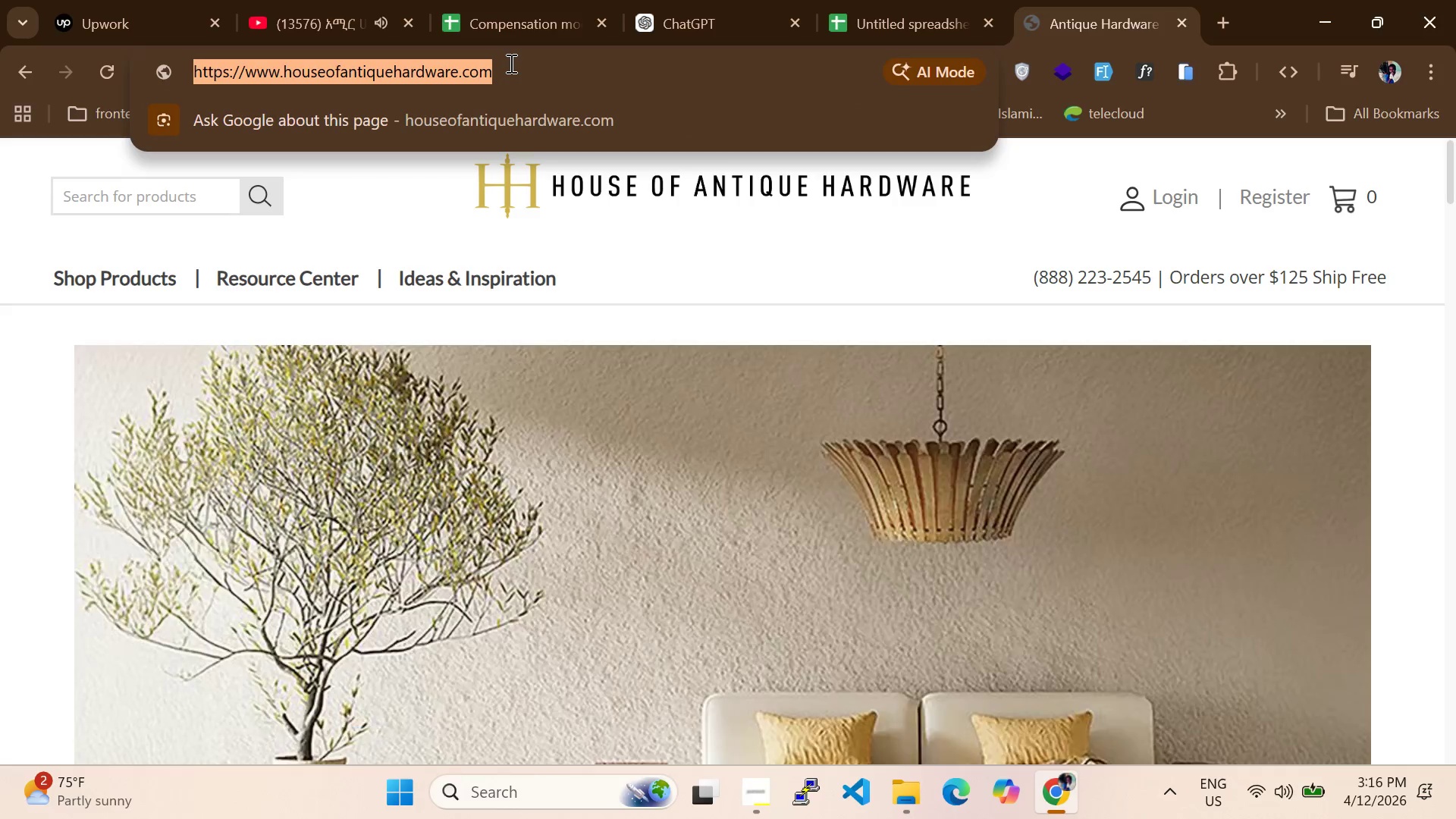 
key(Control+C)
 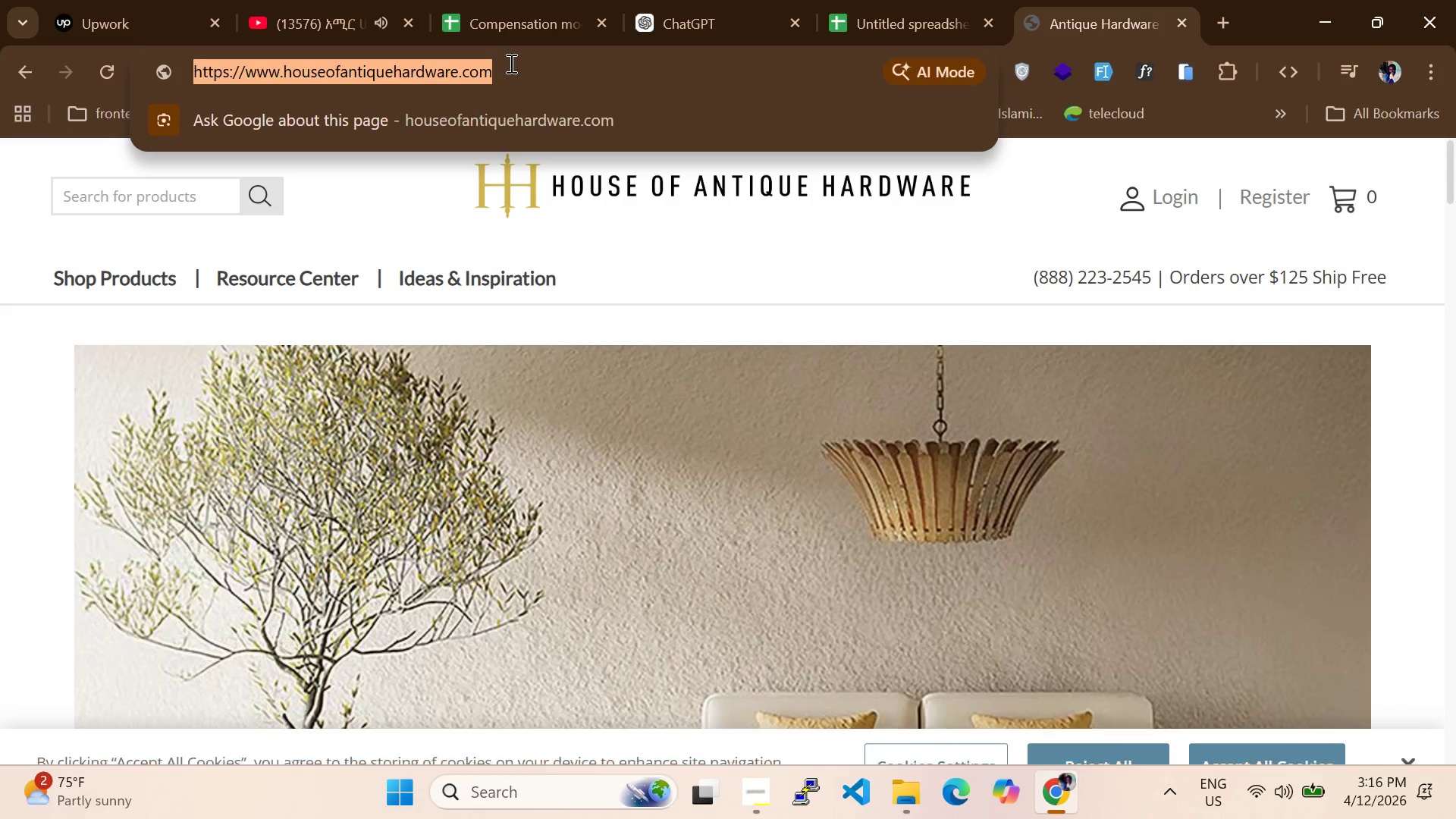 
key(Control+C)
 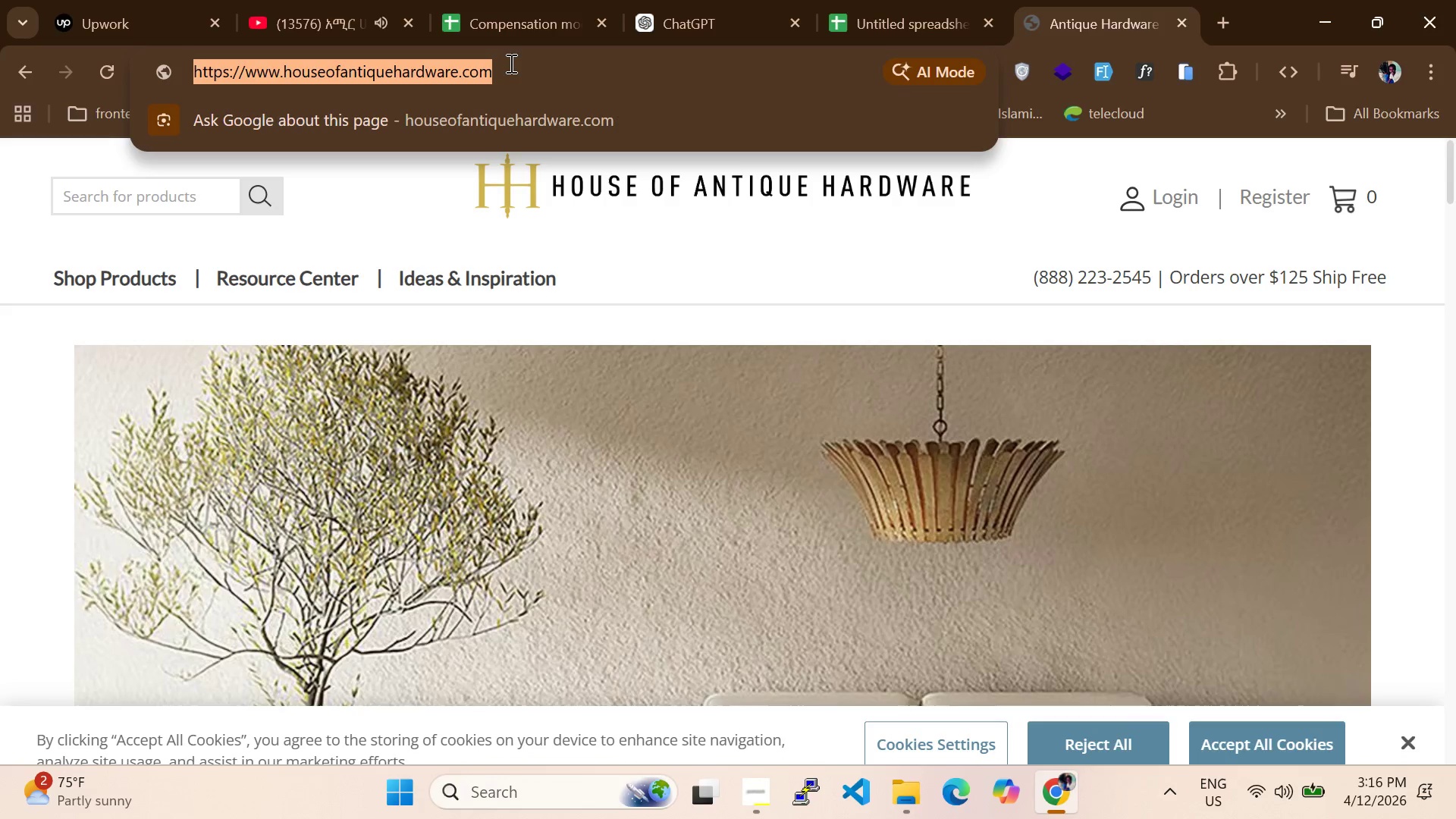 
key(Control+C)
 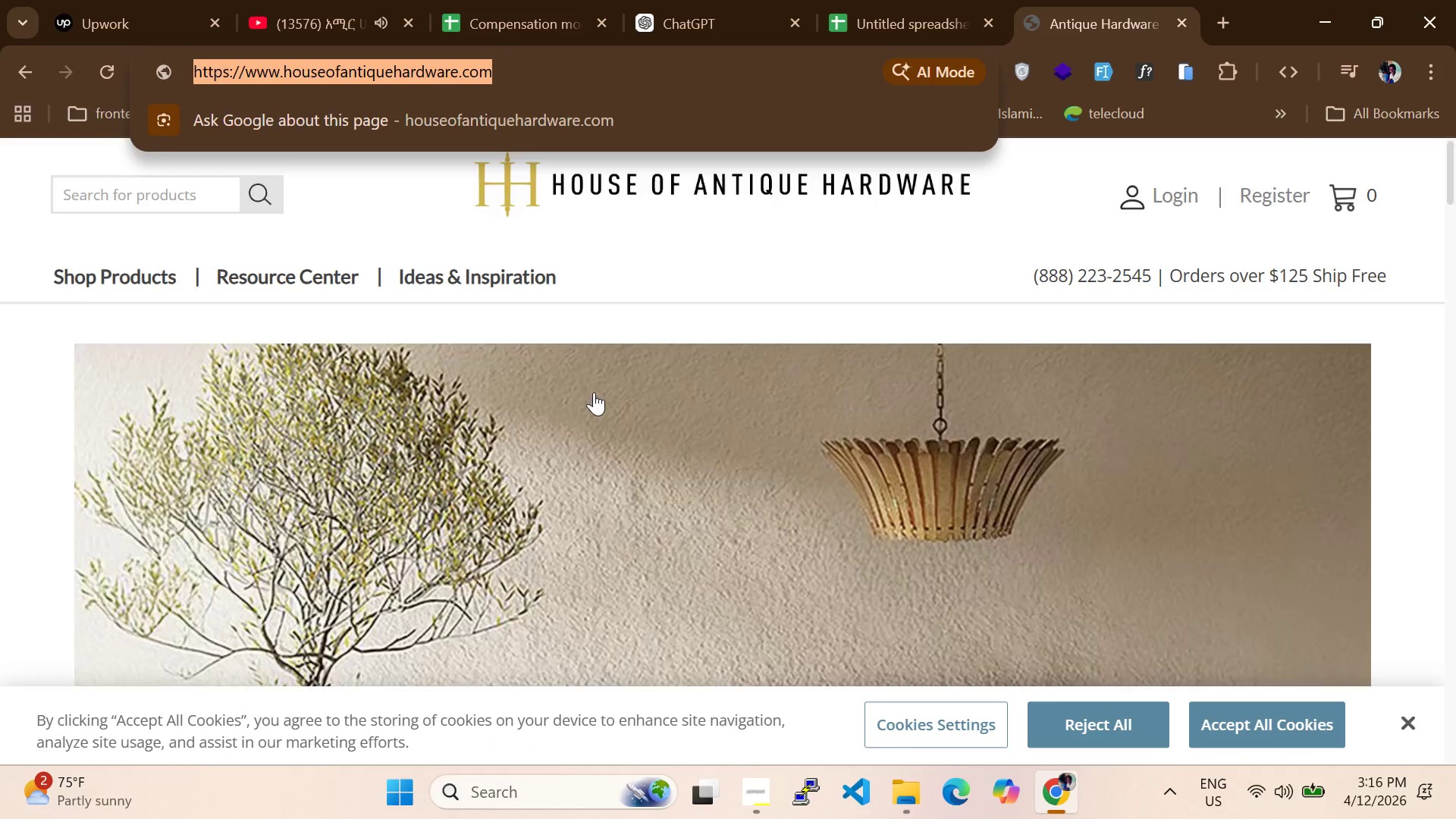 
scroll: coordinate [592, 399], scroll_direction: down, amount: 5.0
 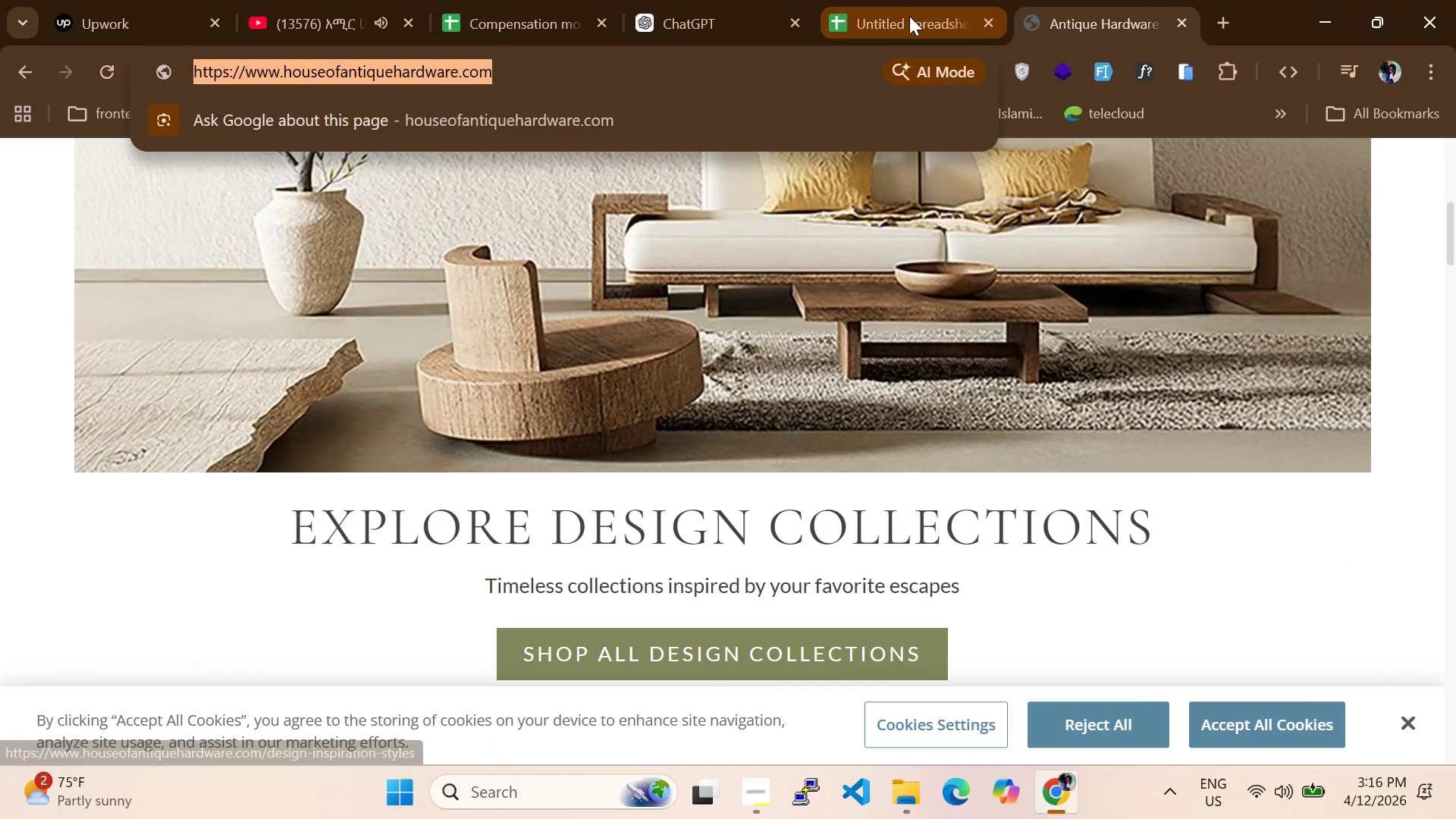 
left_click([909, 16])
 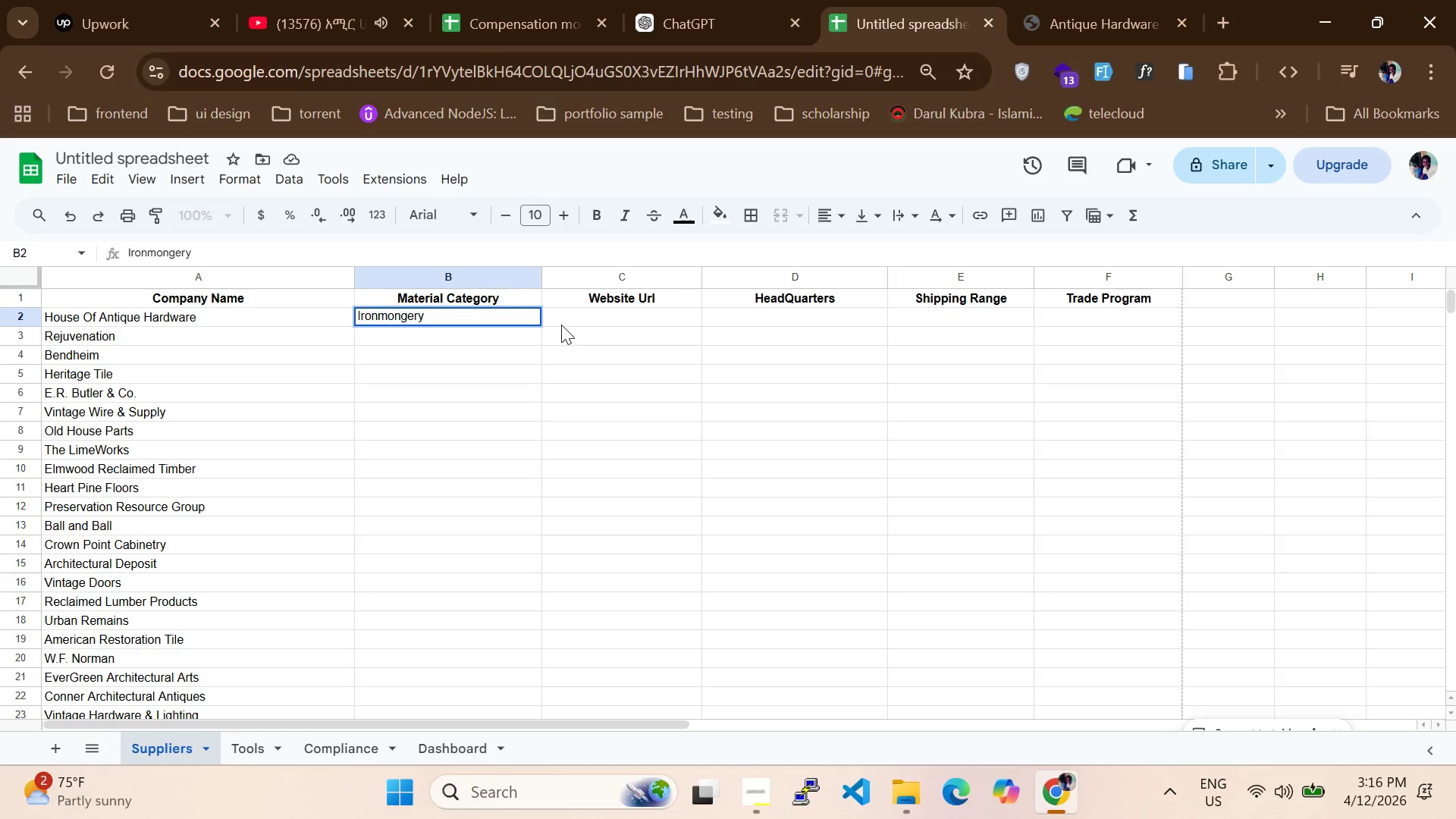 
left_click([582, 319])
 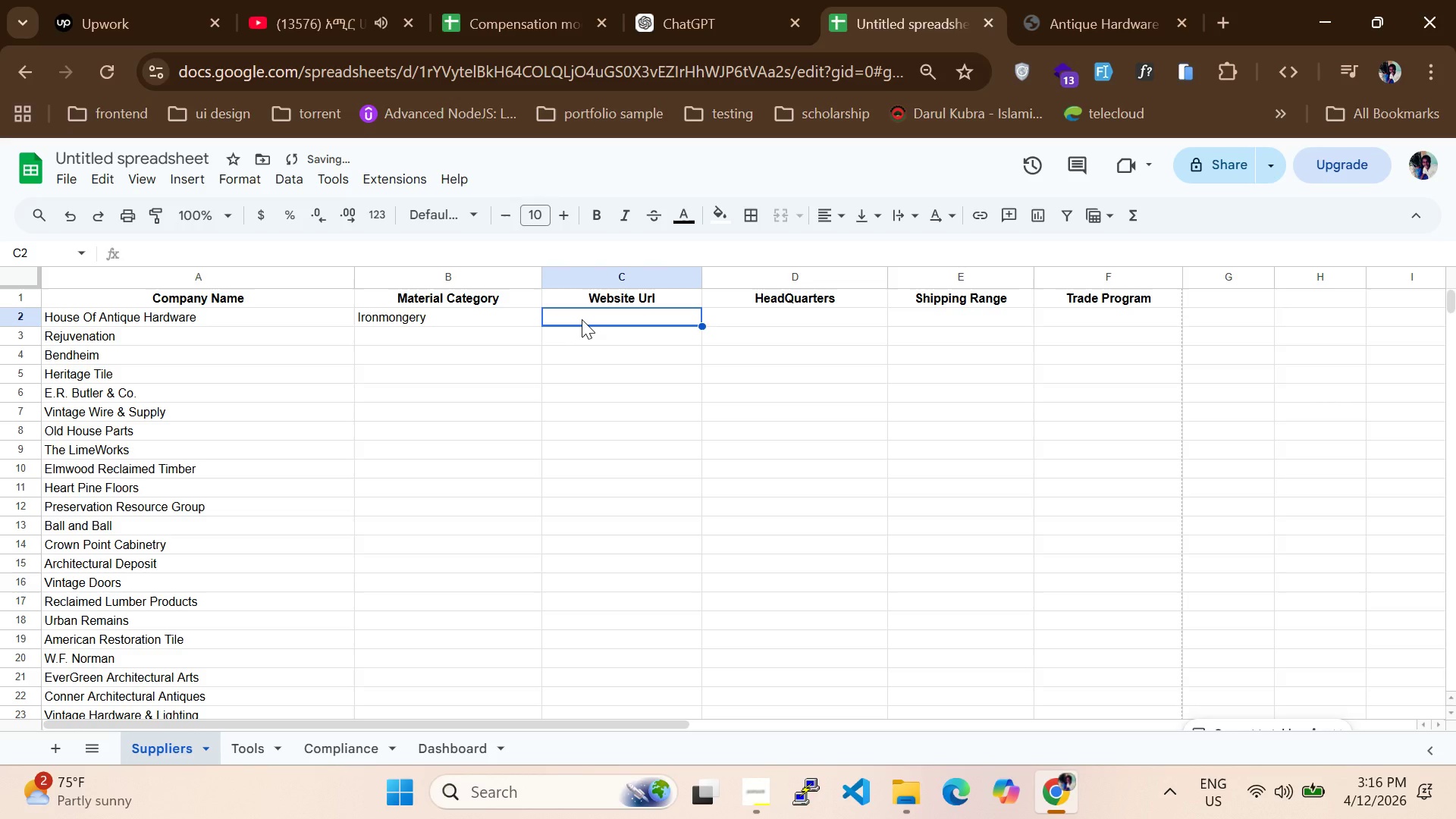 
key(Control+V)
 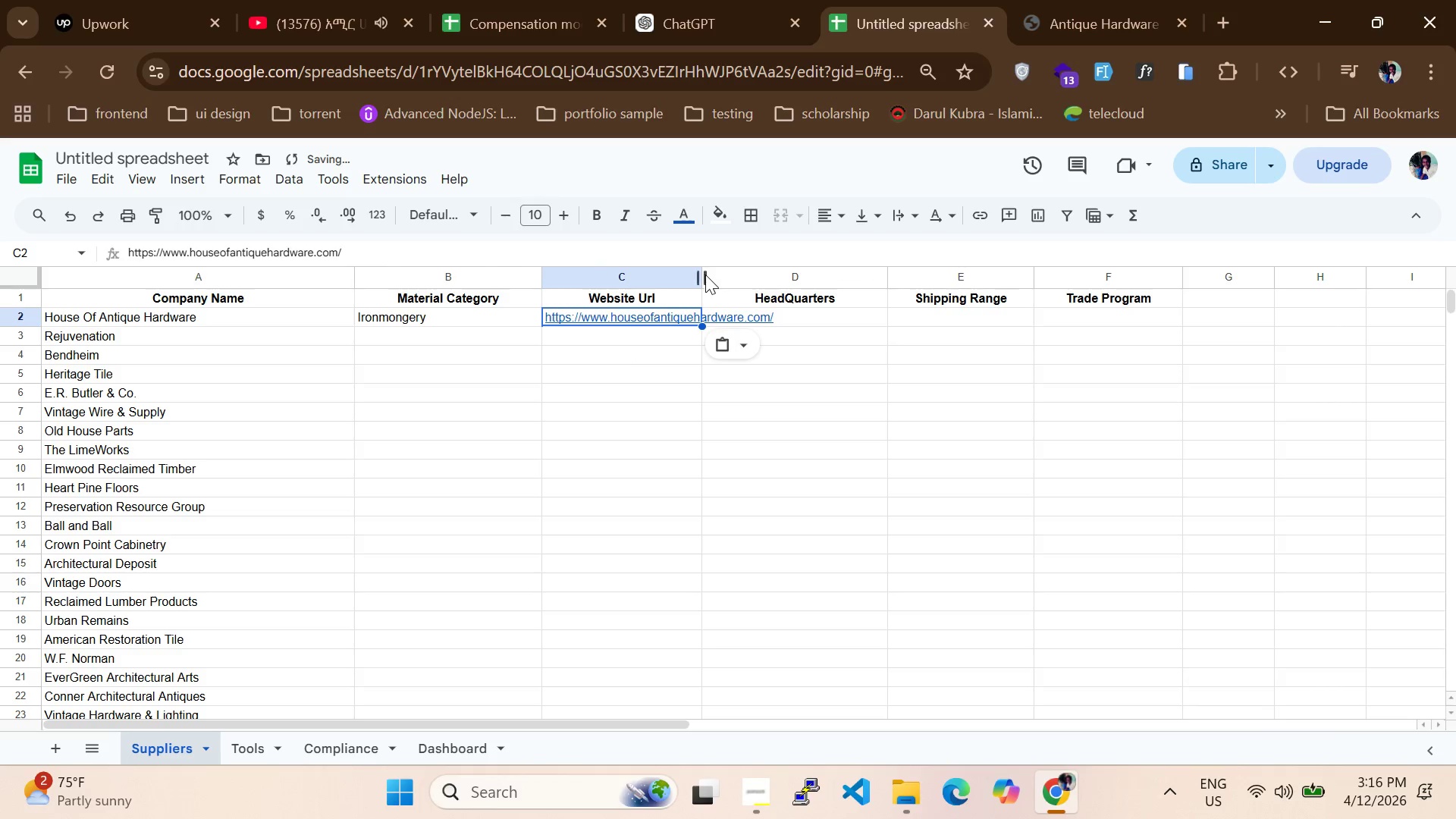 
left_click_drag(start_coordinate=[702, 275], to_coordinate=[797, 275])
 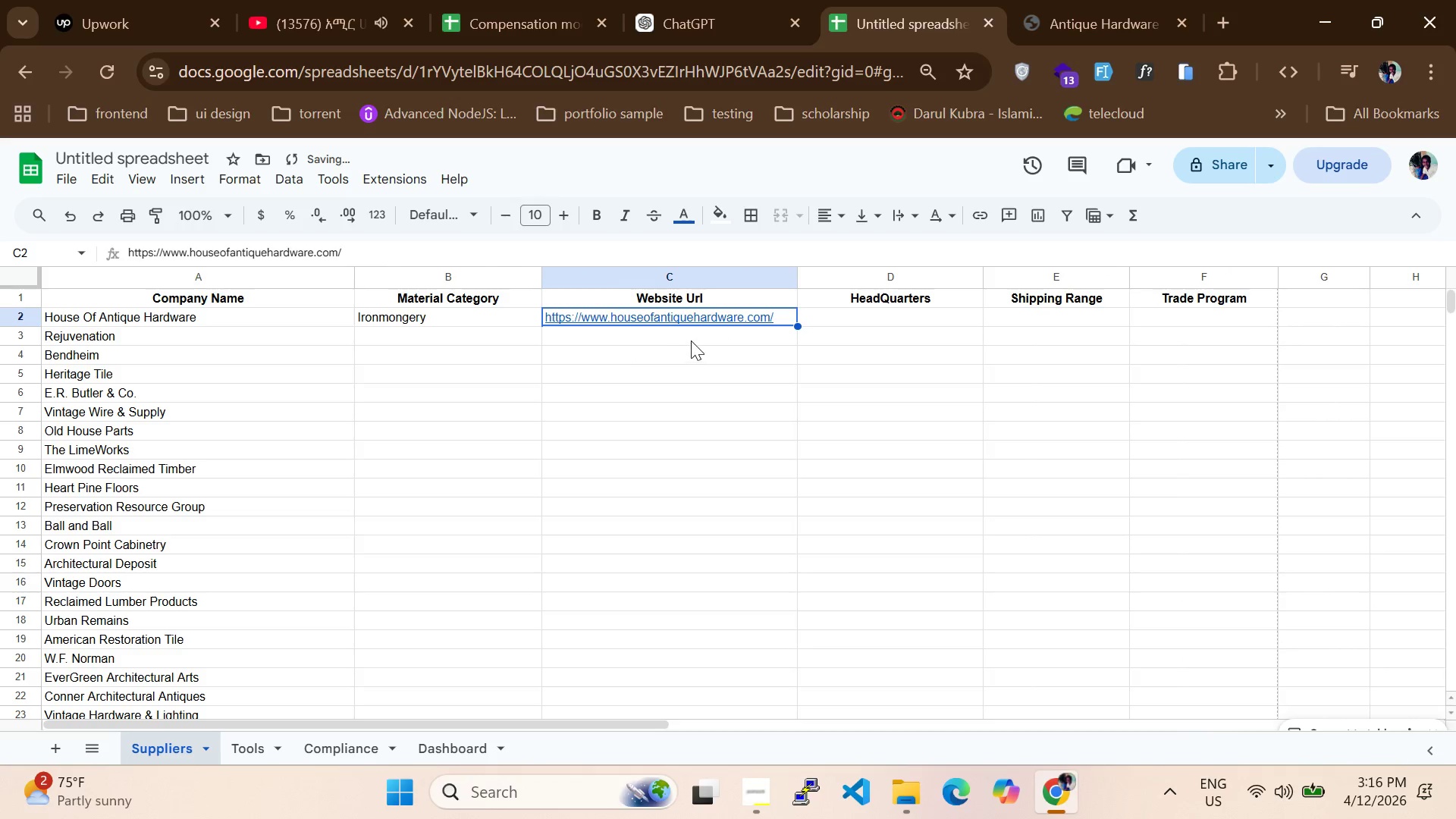 
left_click([692, 340])
 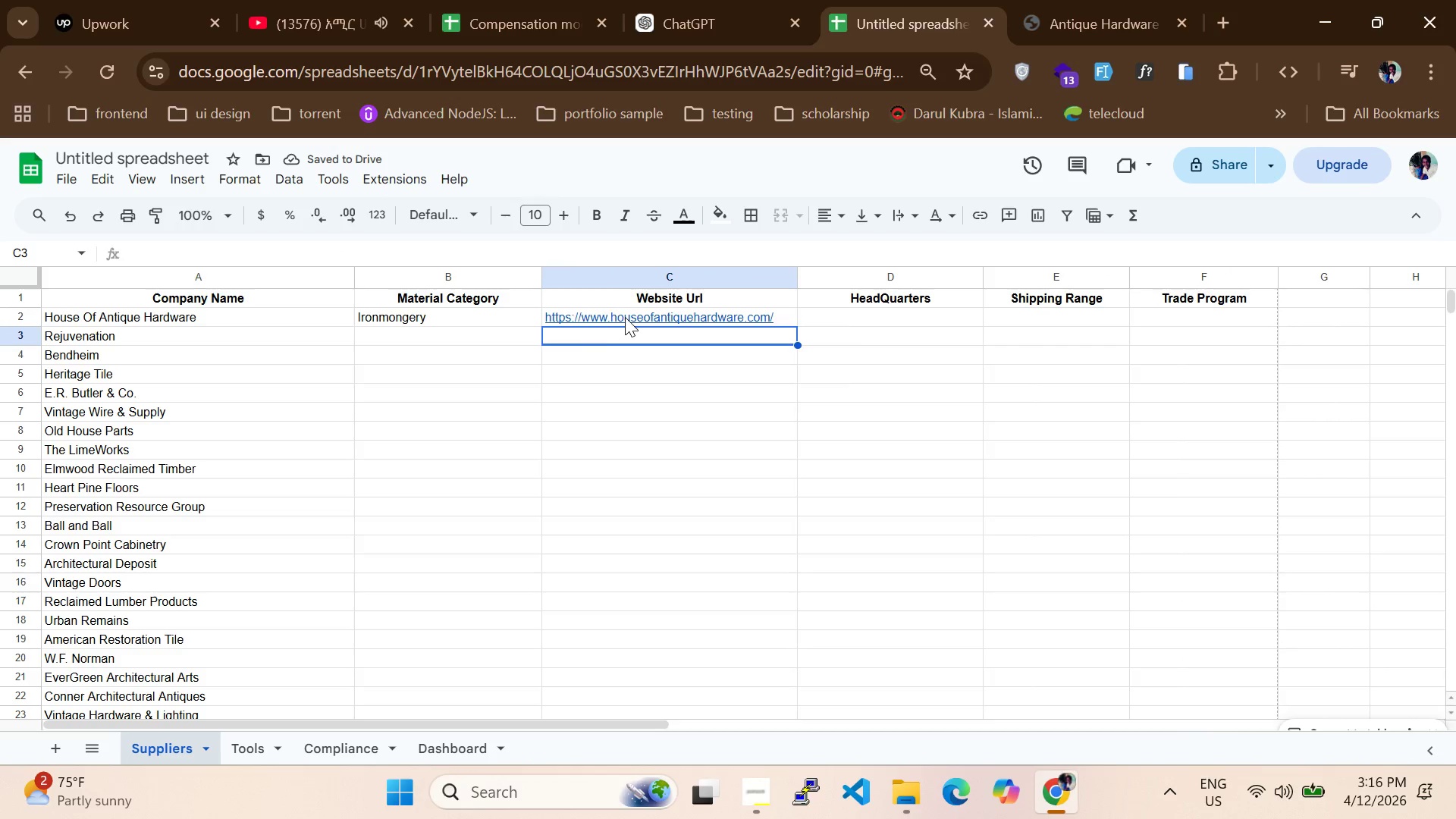 
mouse_move([615, 337])
 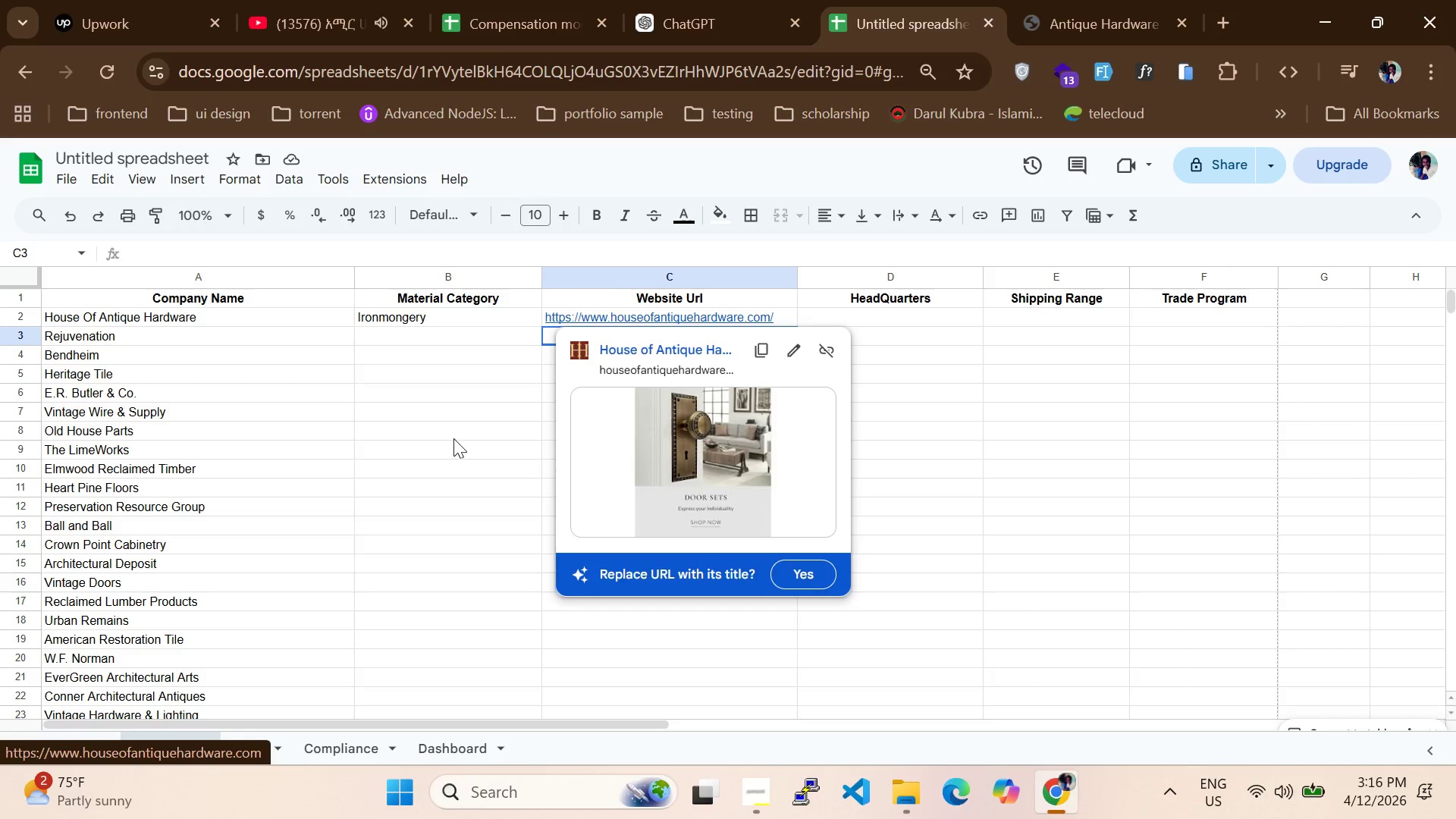 
left_click([425, 341])
 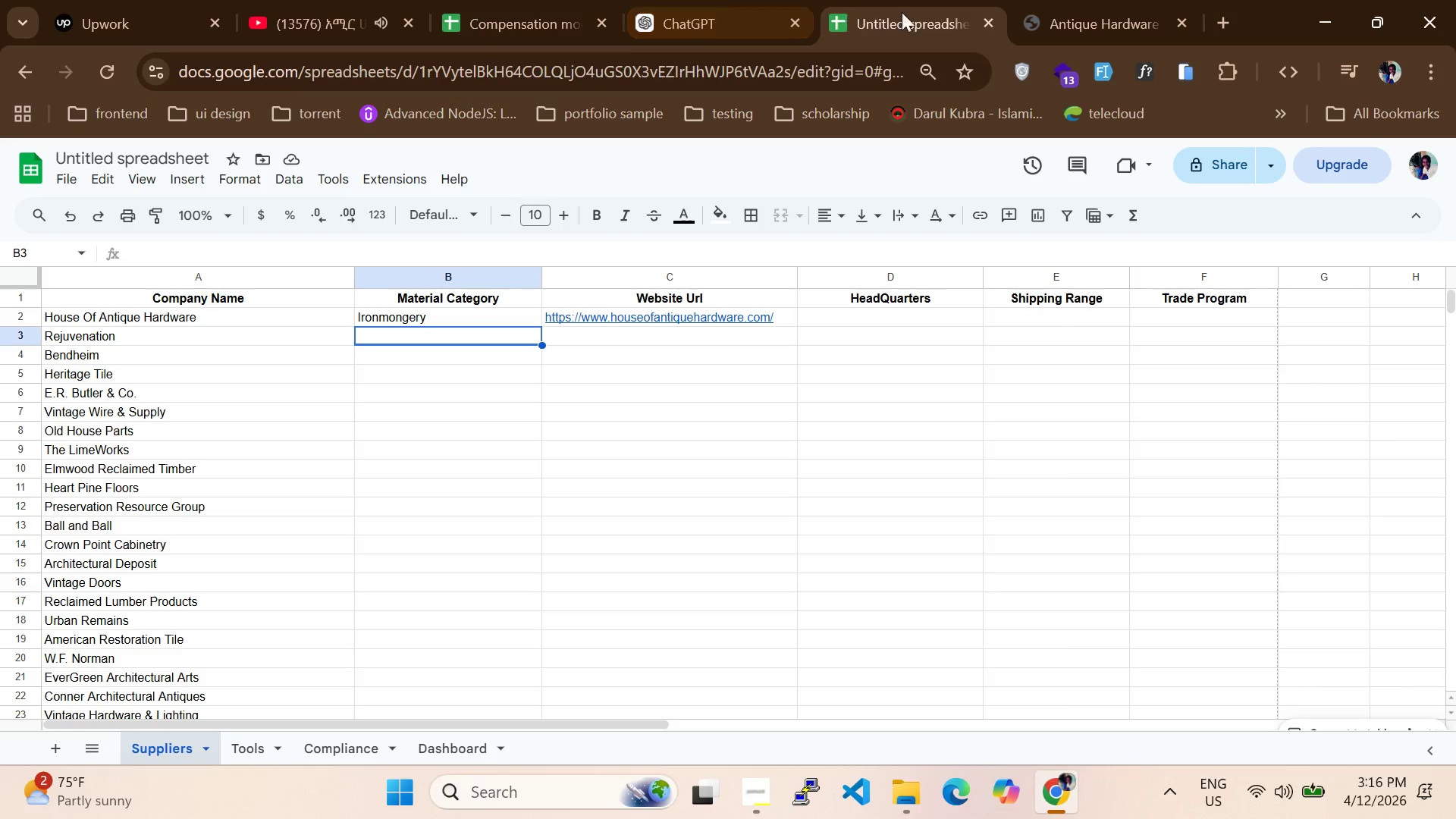 
left_click([1093, 18])
 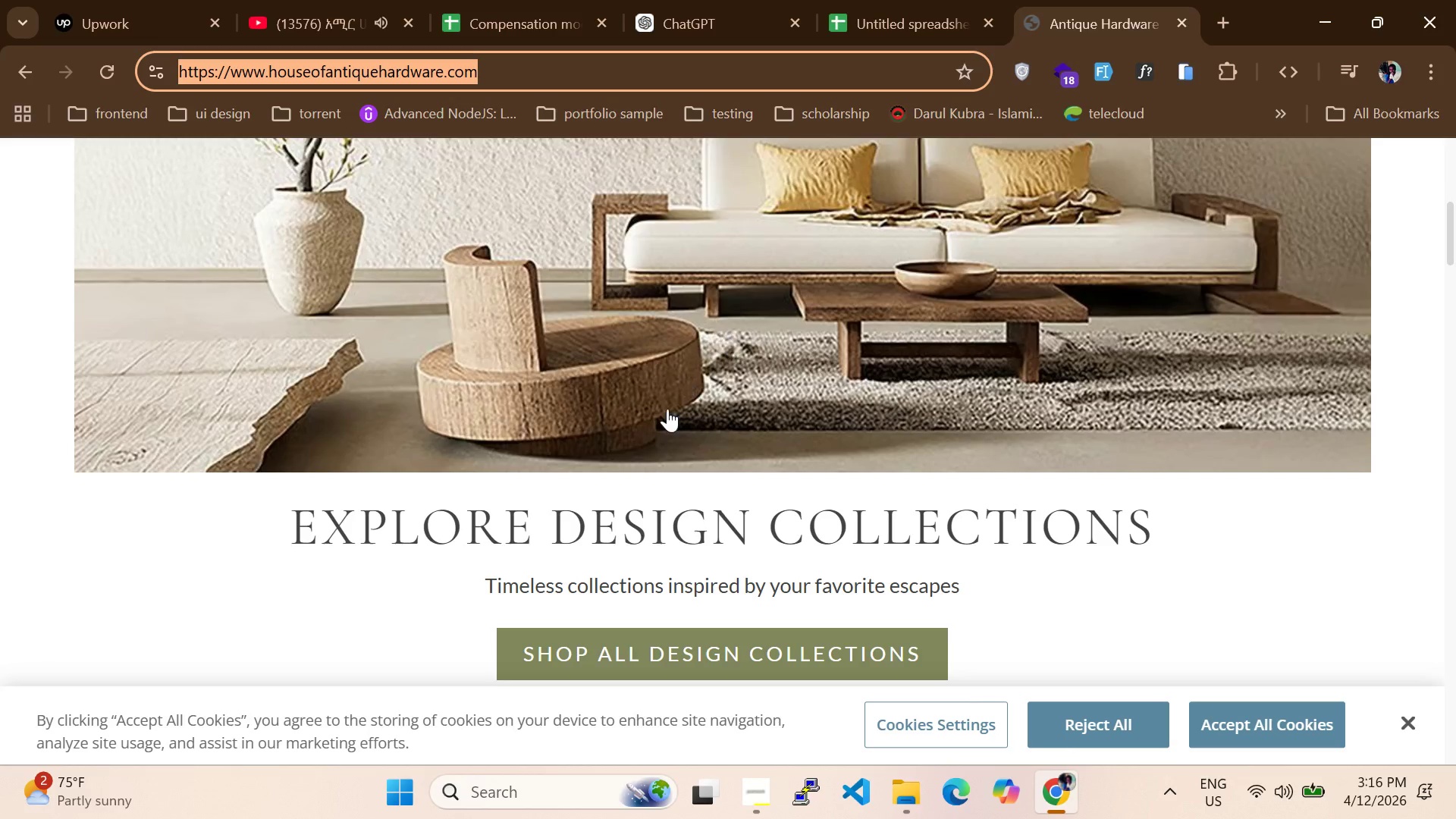 
scroll: coordinate [654, 403], scroll_direction: down, amount: 34.0
 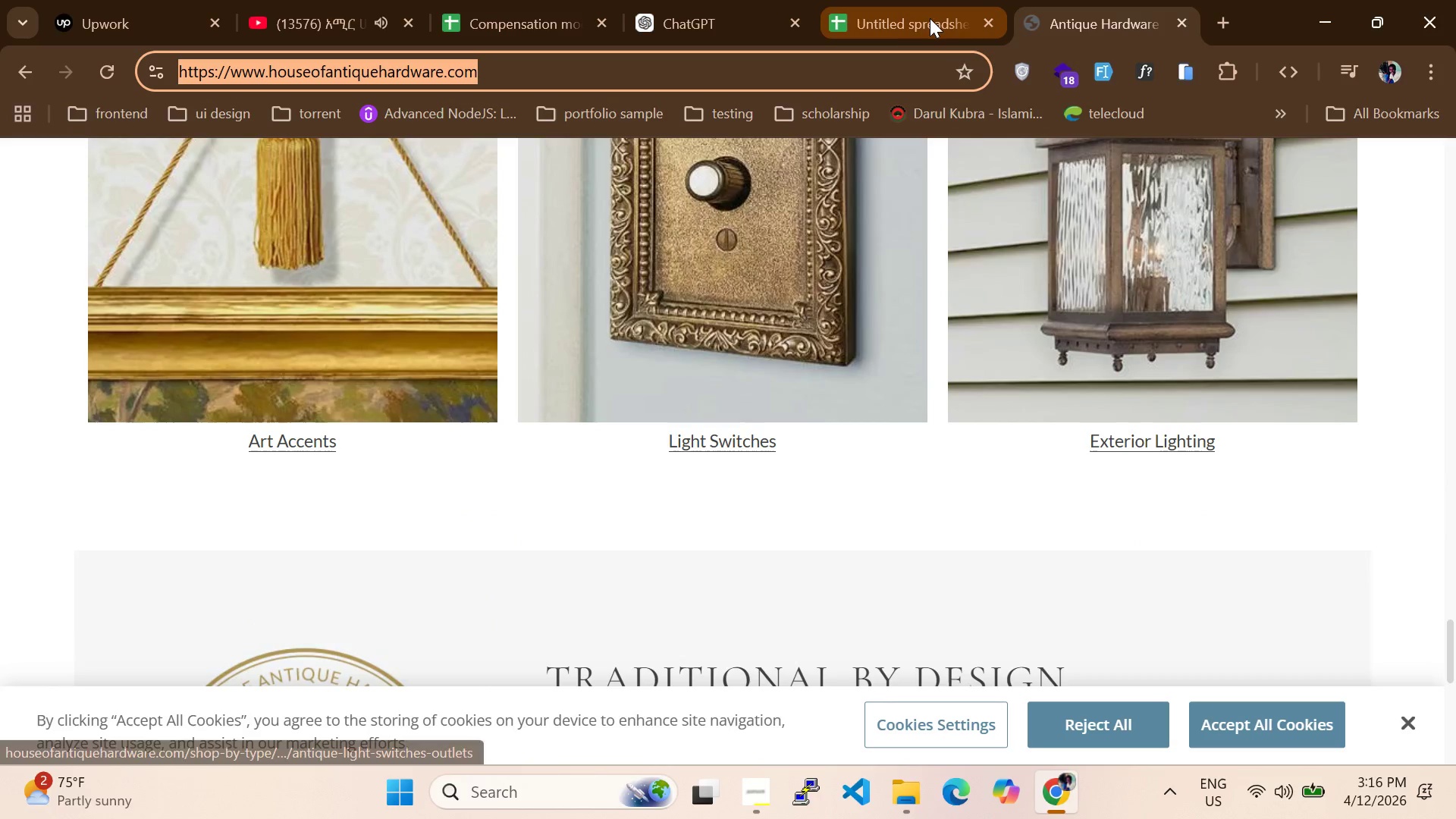 
left_click([907, 20])
 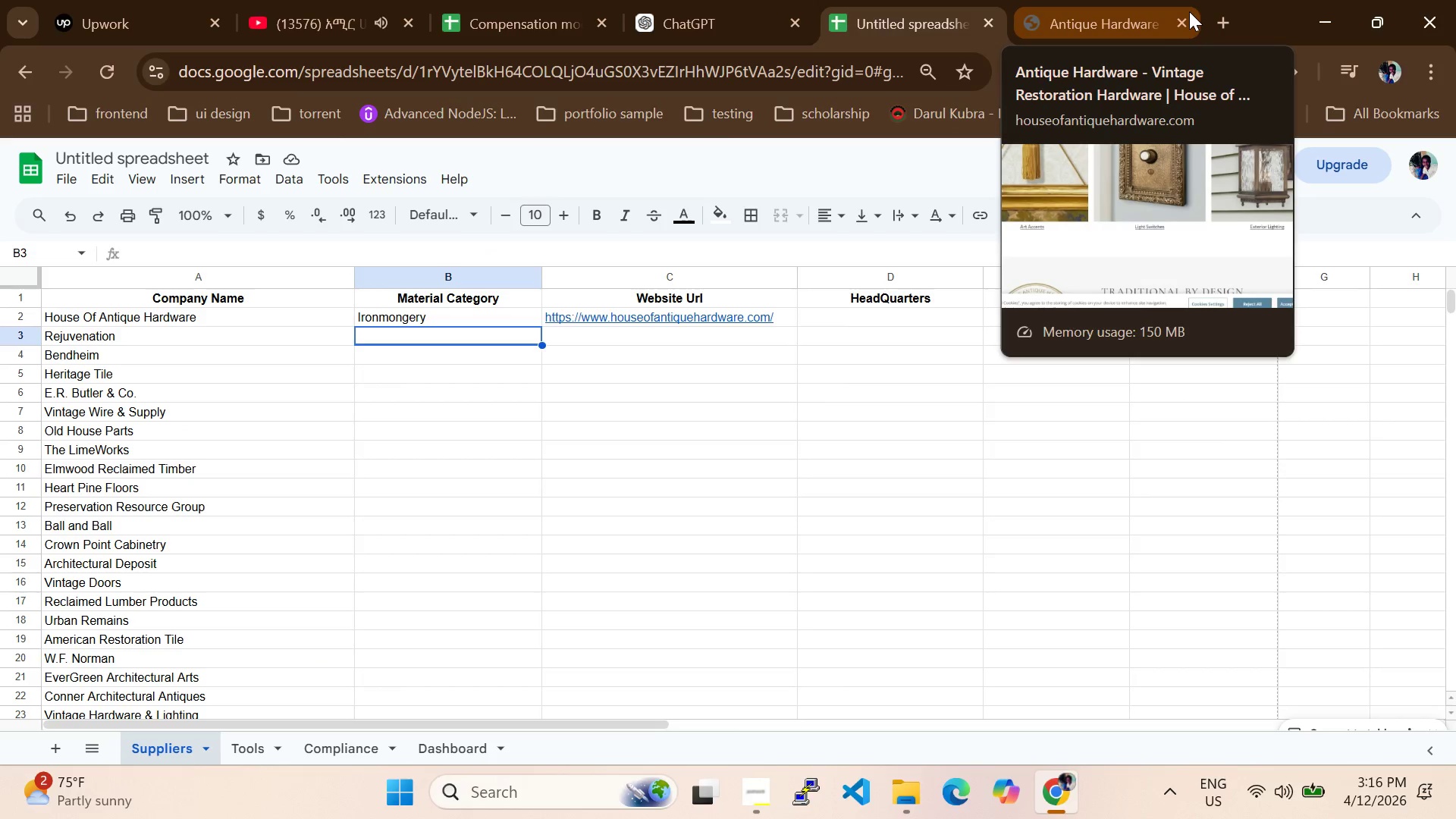 
left_click([1184, 15])
 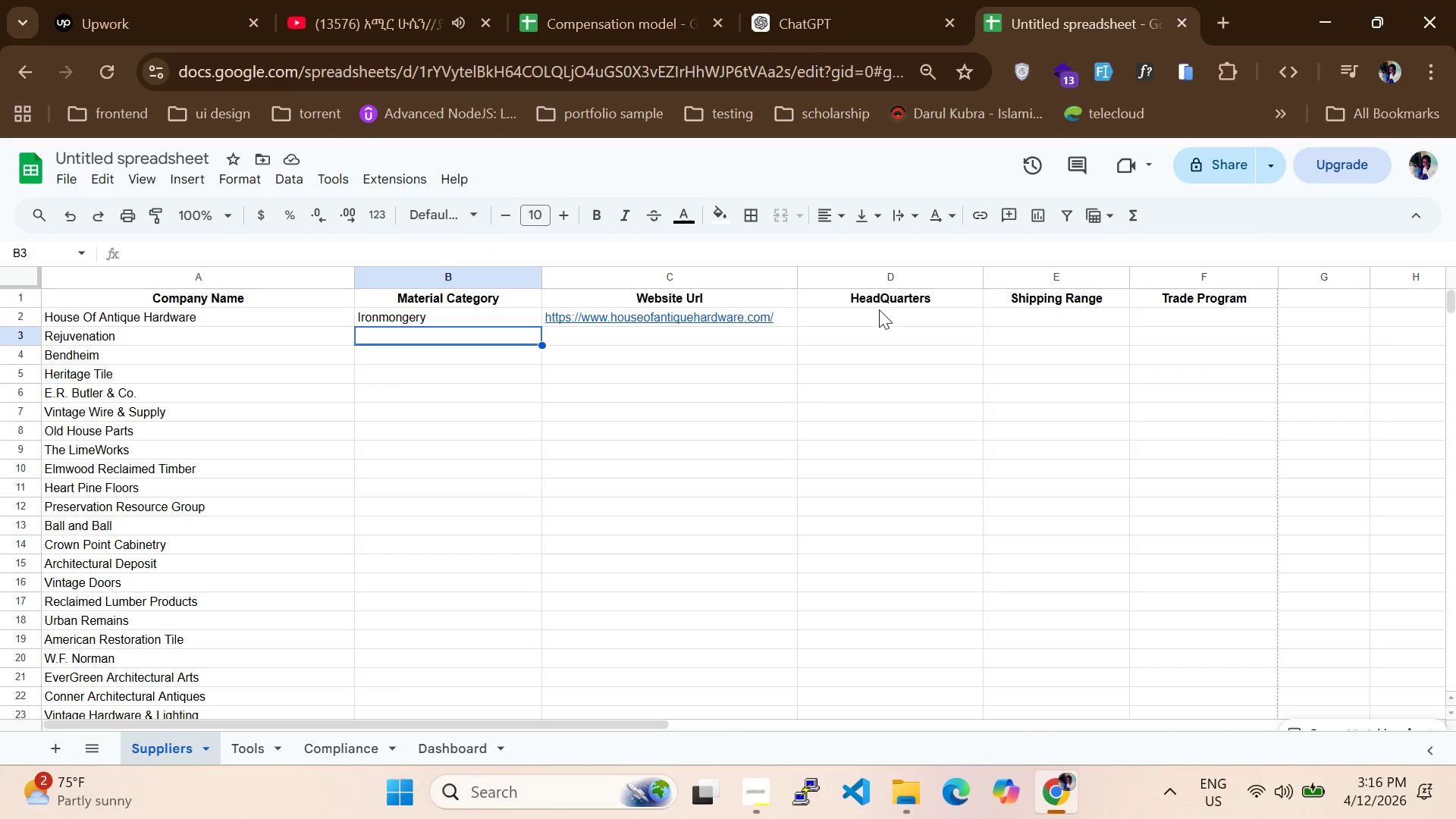 
left_click([872, 317])
 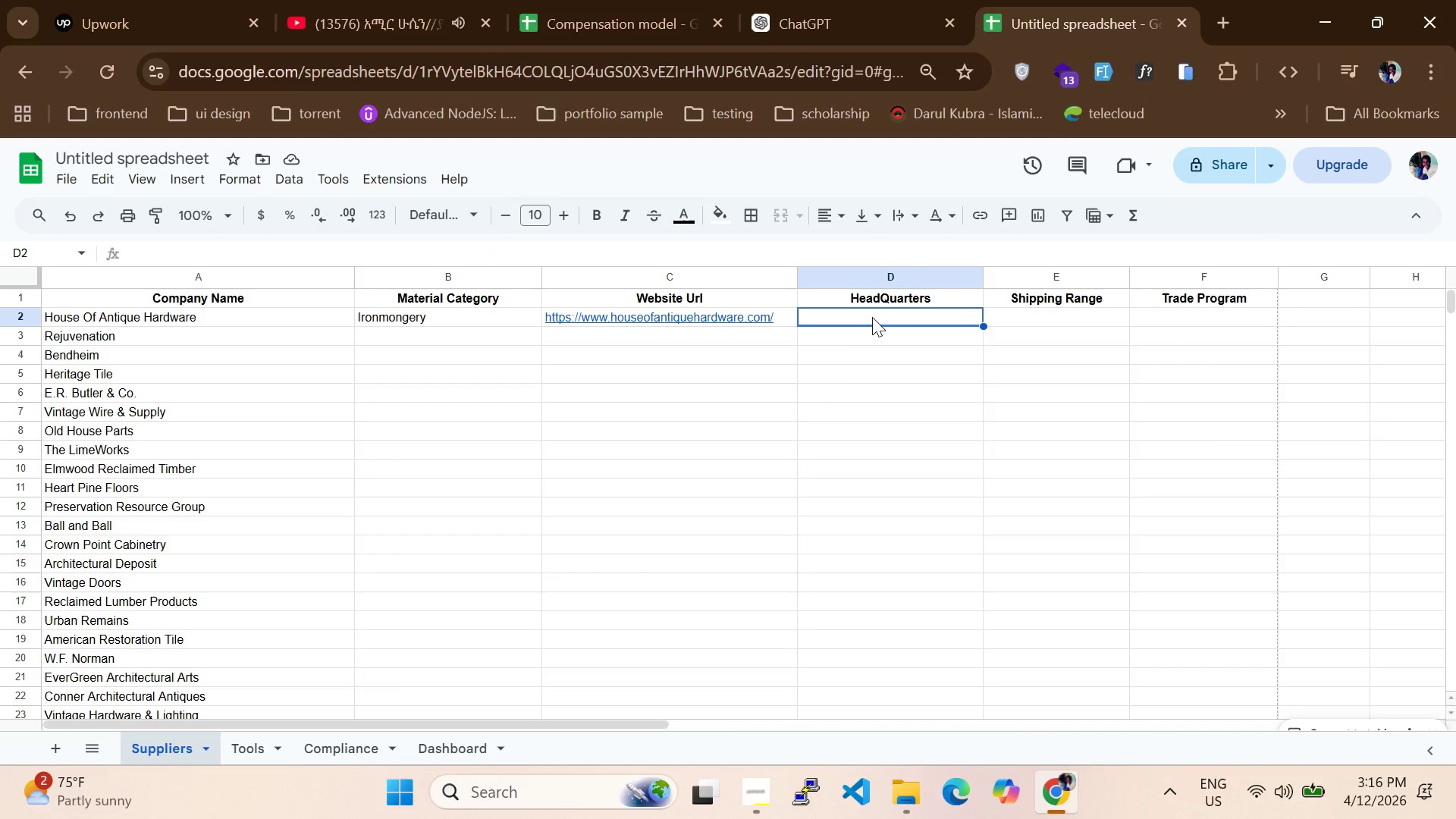 
type(Portland,OR)
 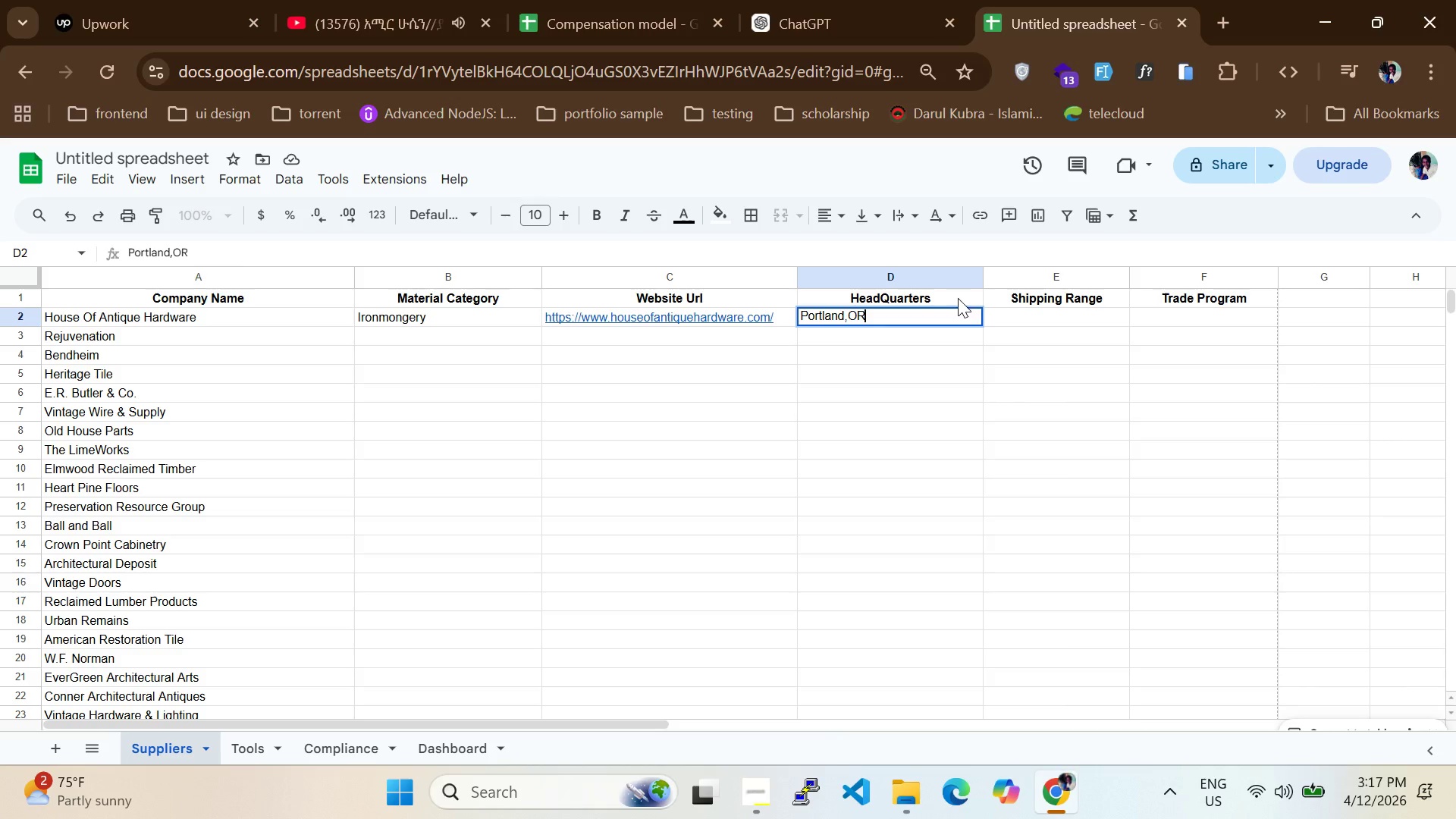 
left_click([1068, 323])
 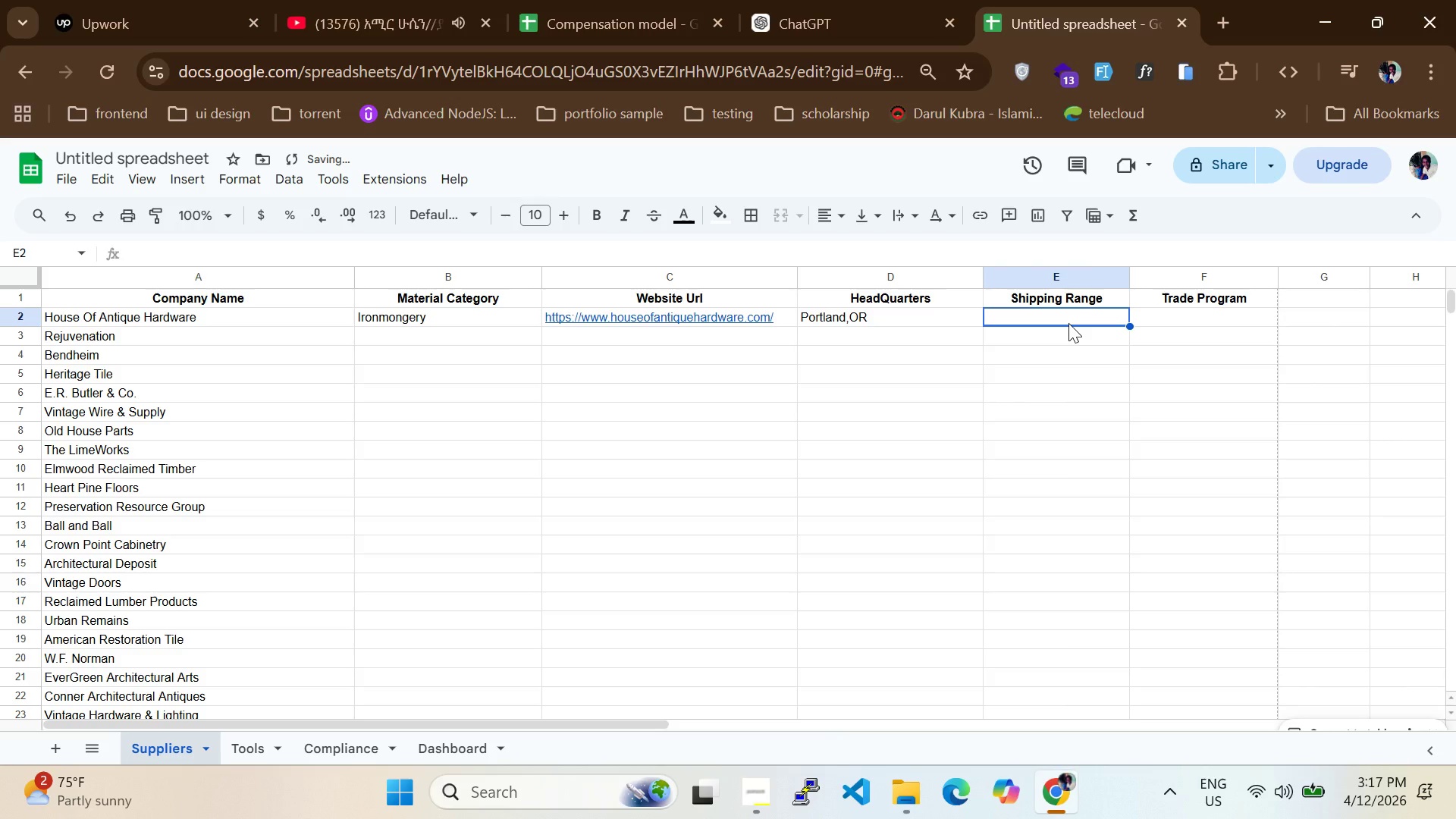 
type(Natinal)
 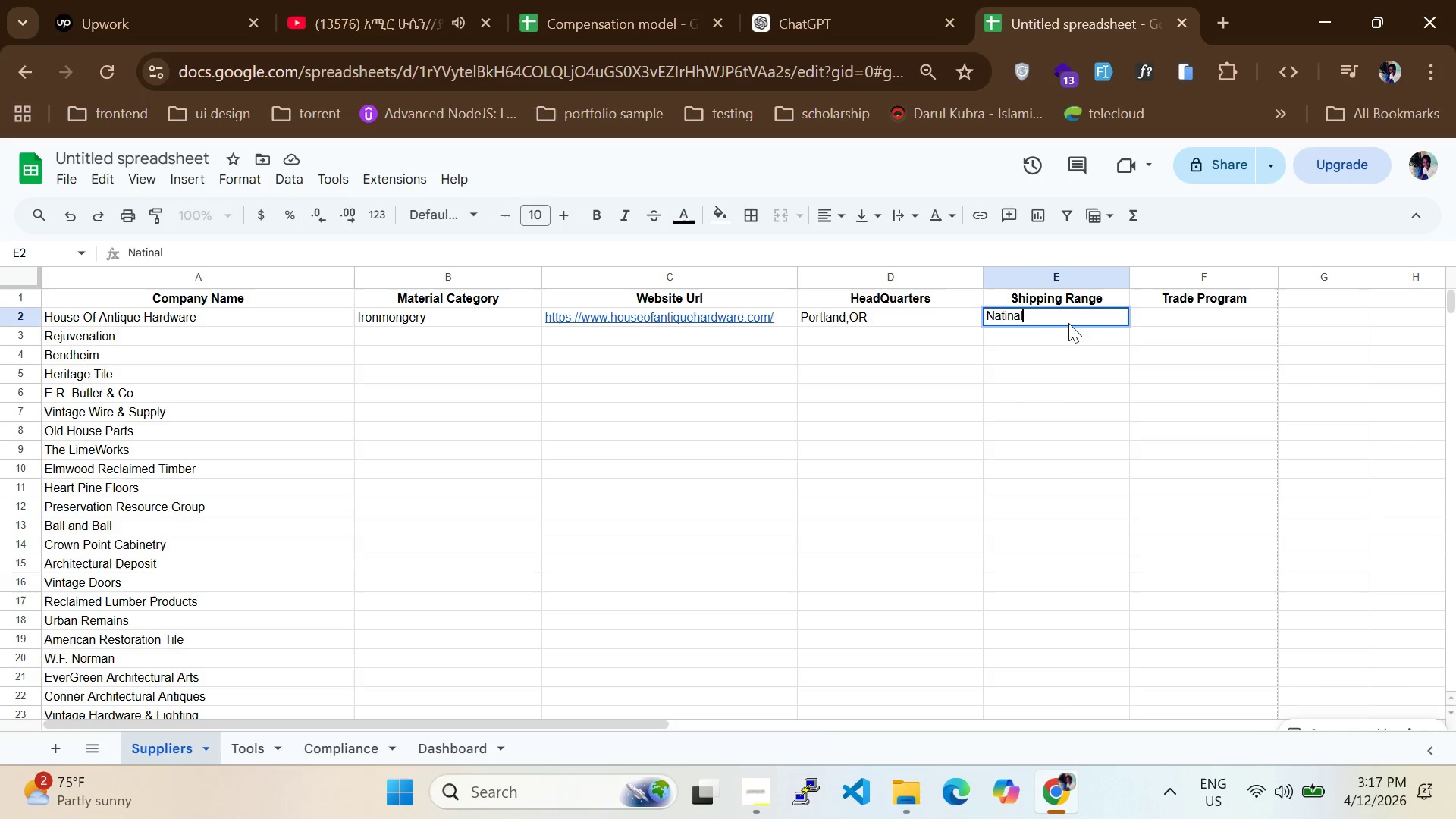 
left_click([1176, 319])
 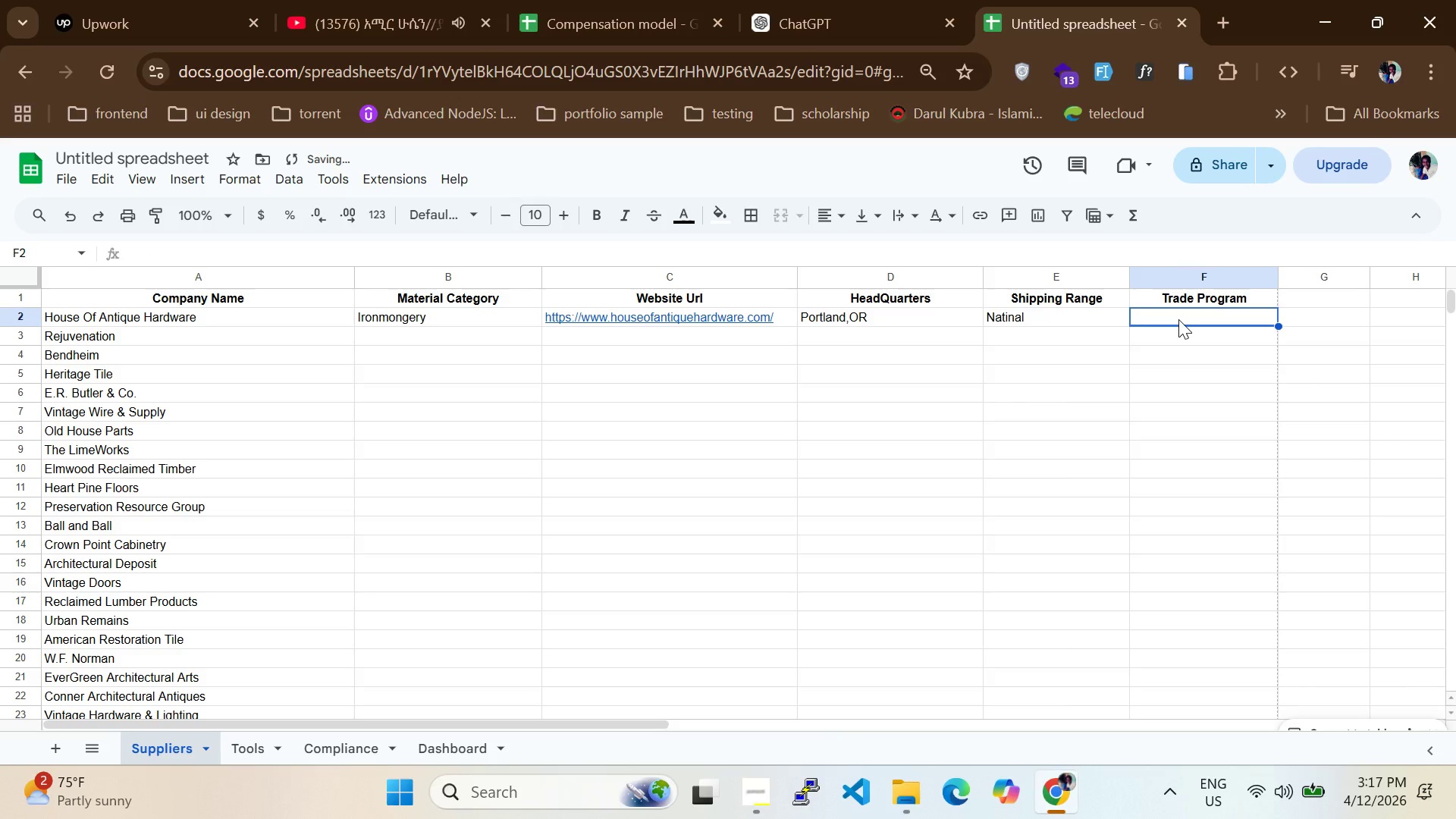 
type(yes)
 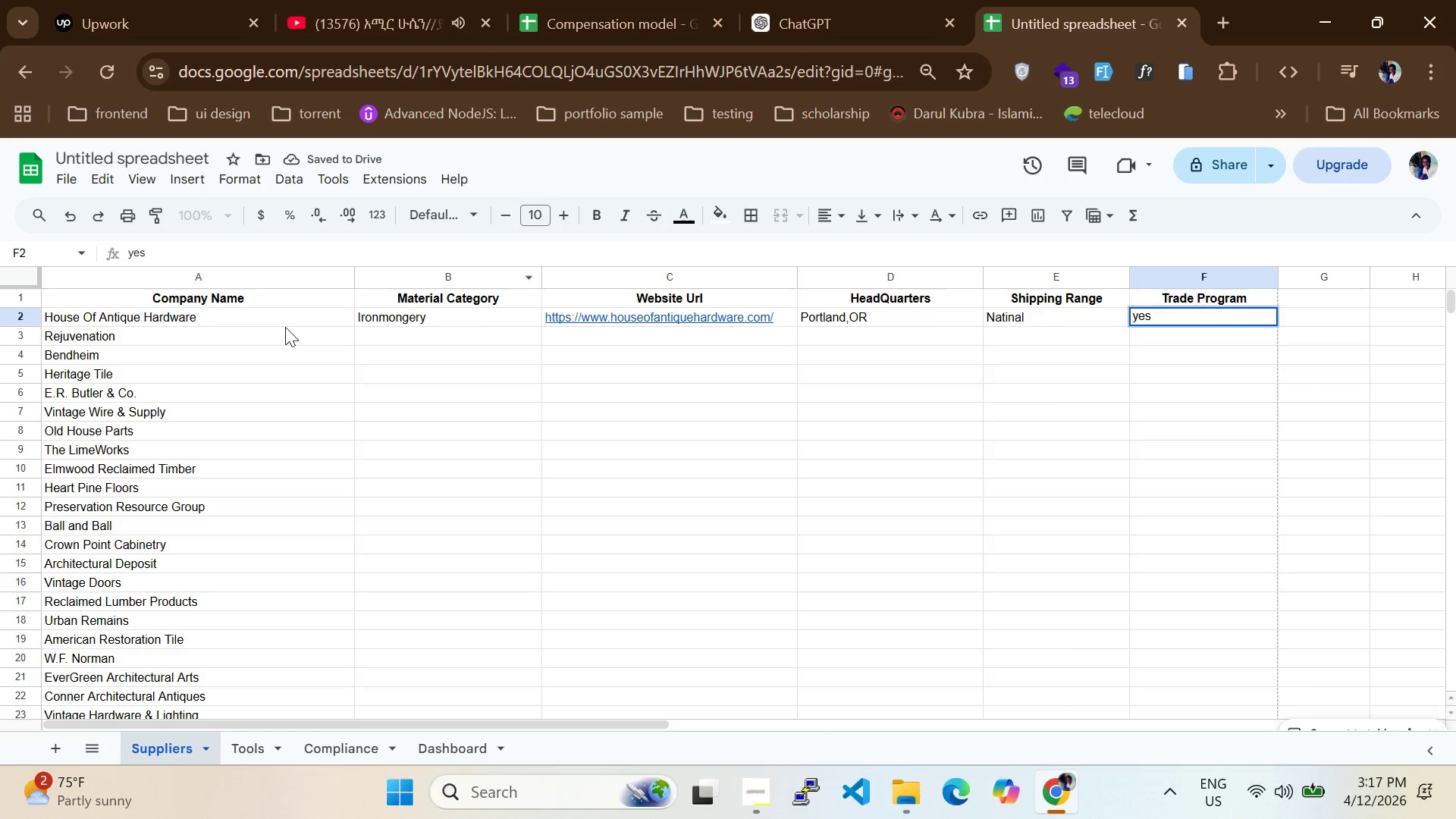 
left_click([416, 336])
 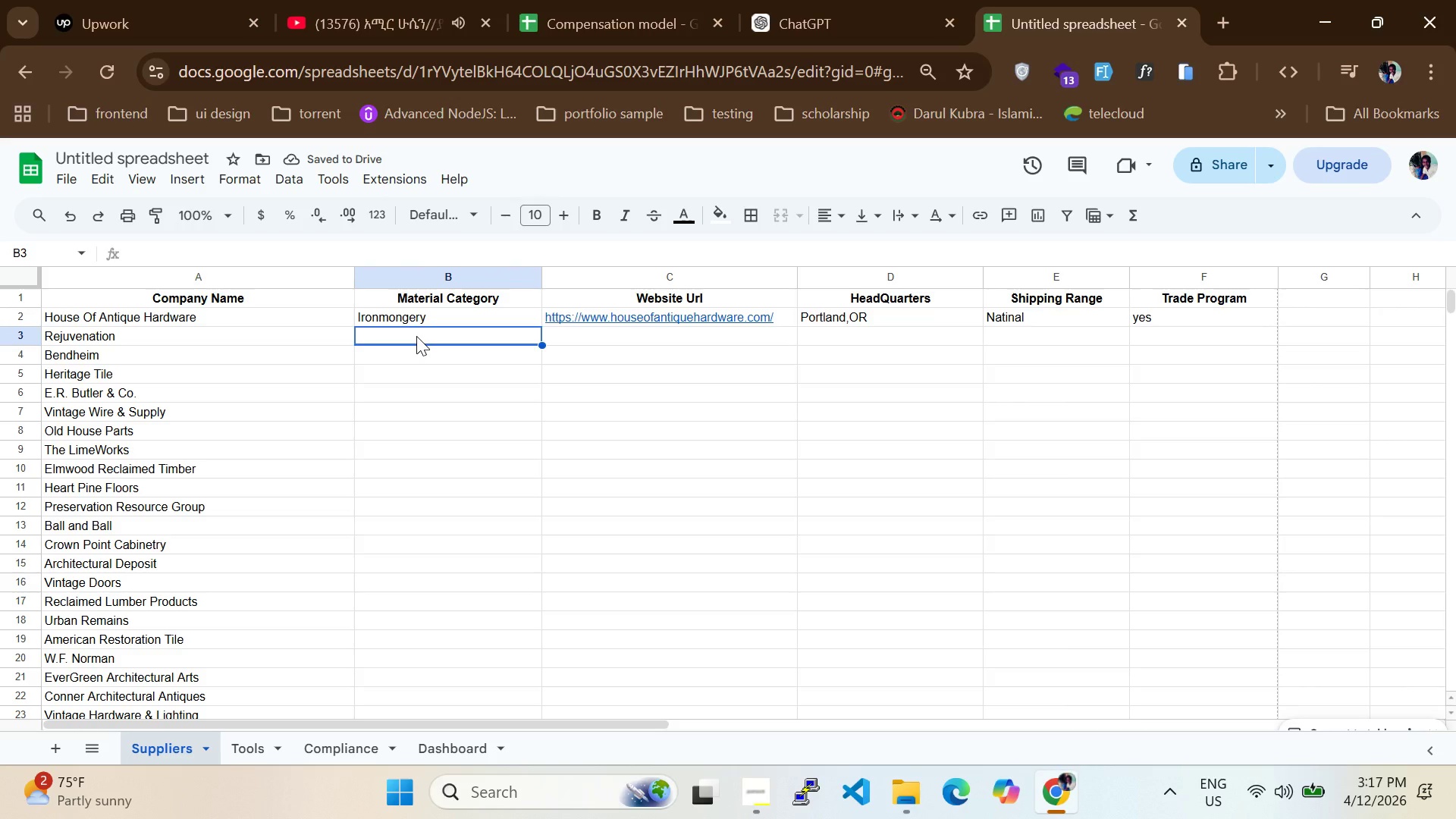 
wait(6.56)
 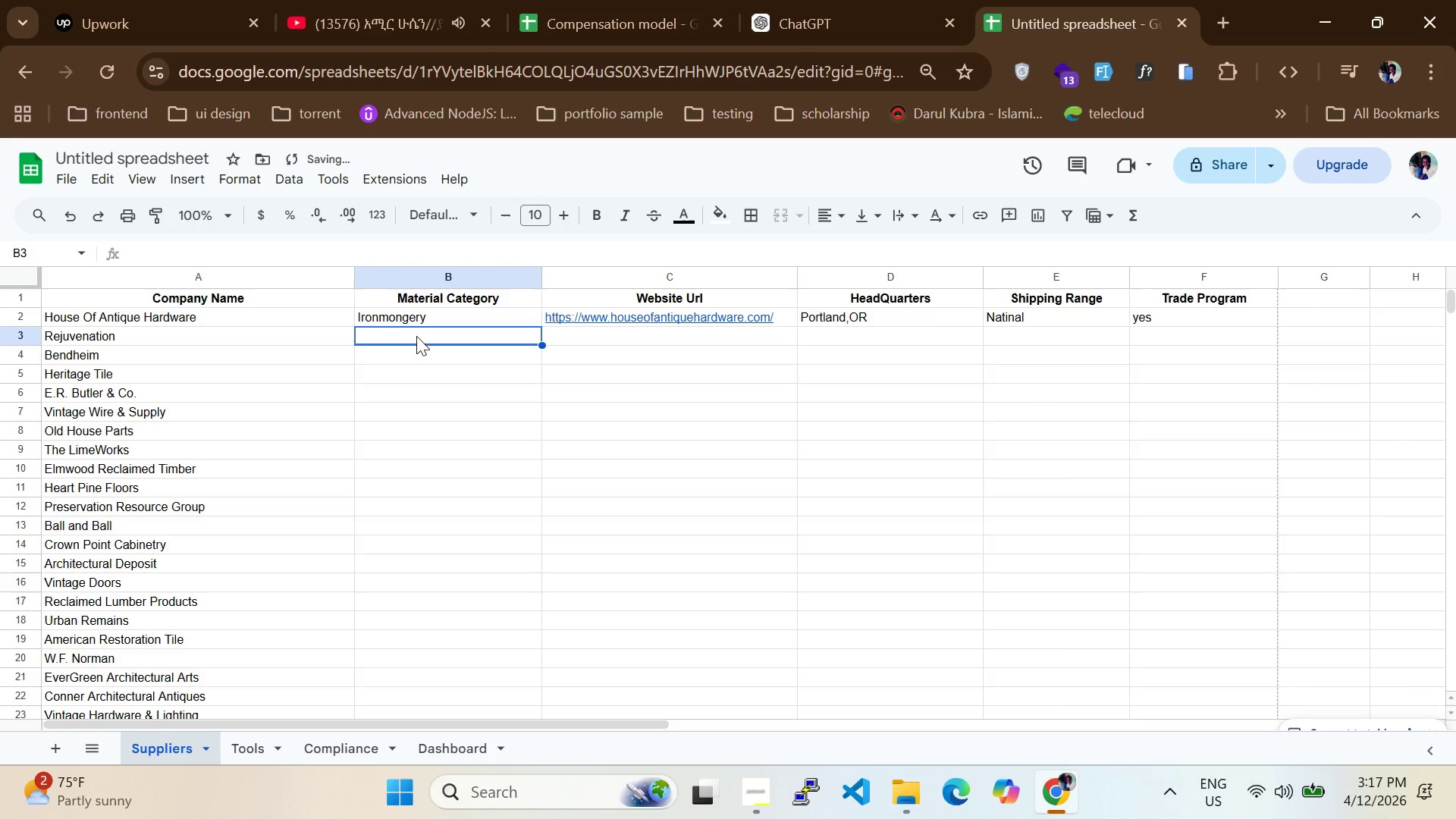 
type(Lightng)
 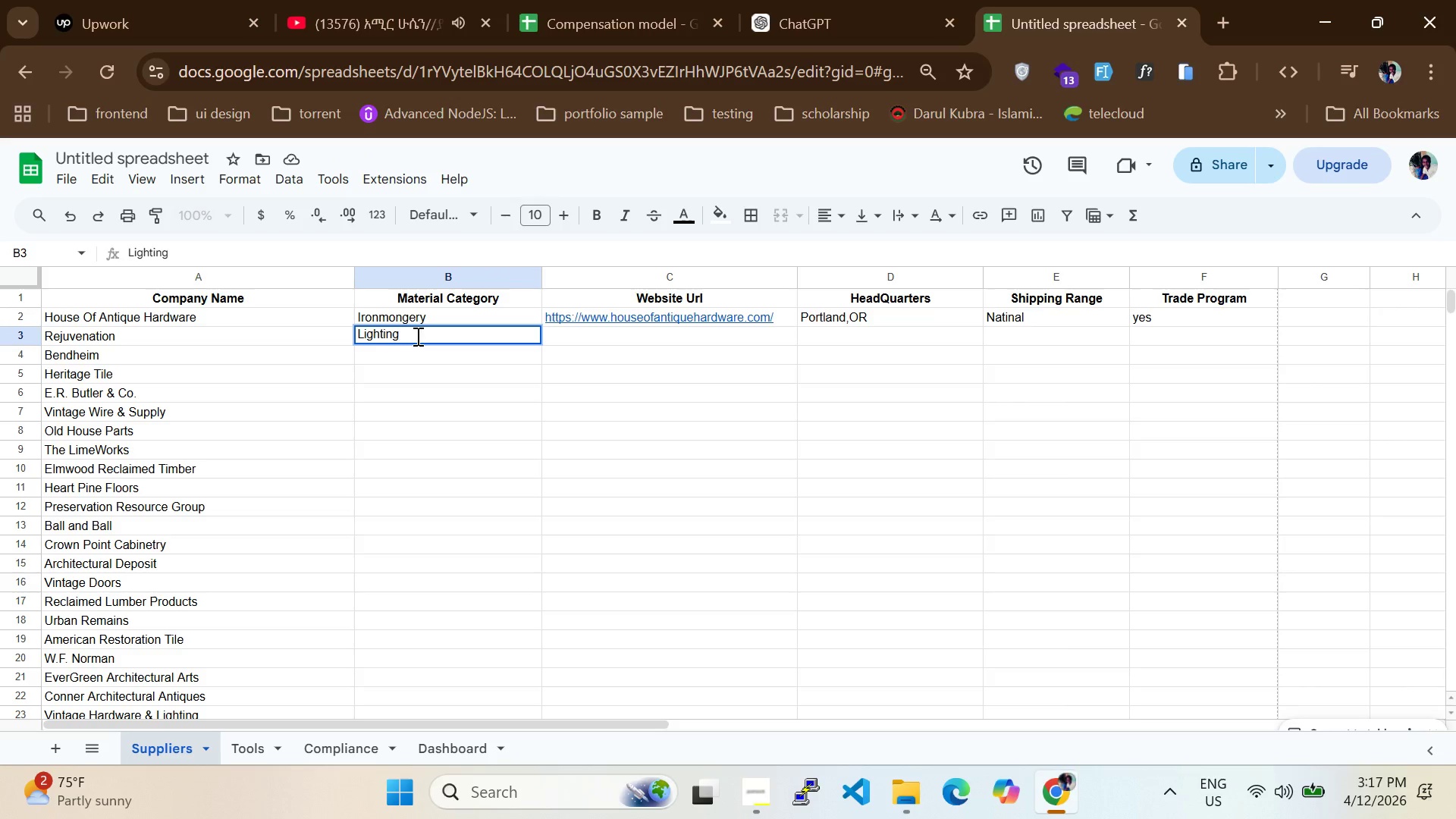 
wait(7.5)
 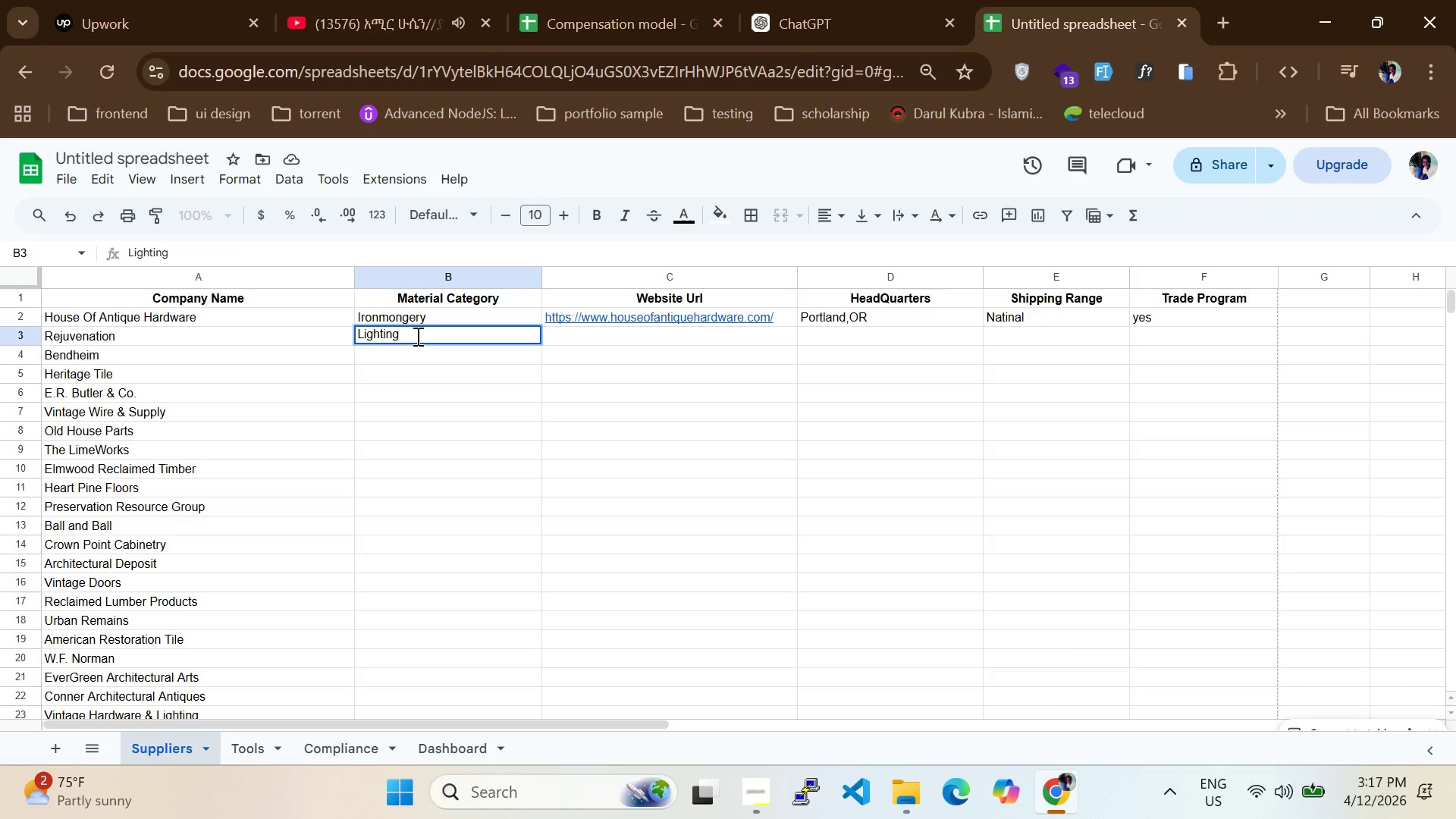 
left_click([1228, 27])
 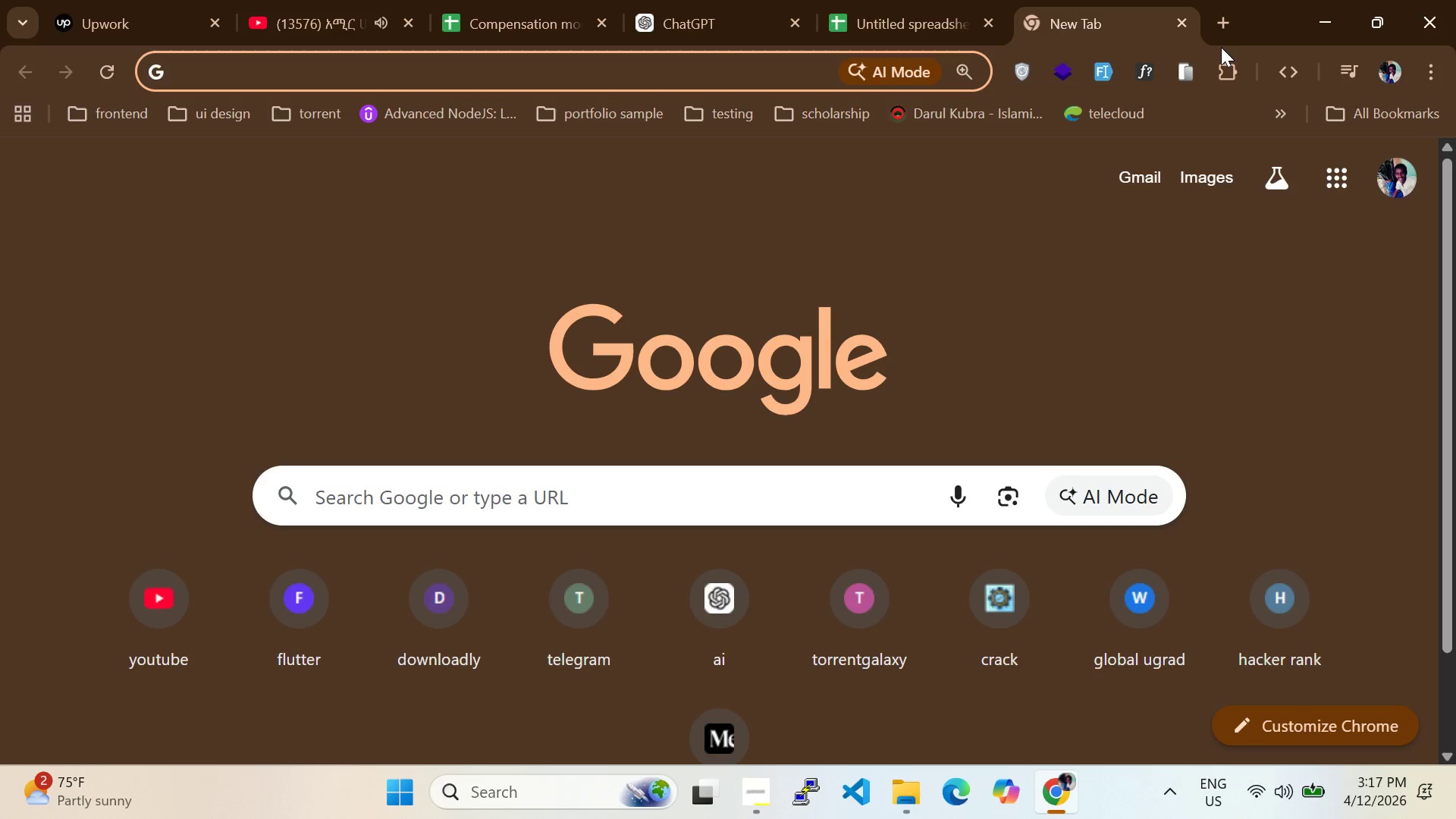 
type(reju)
 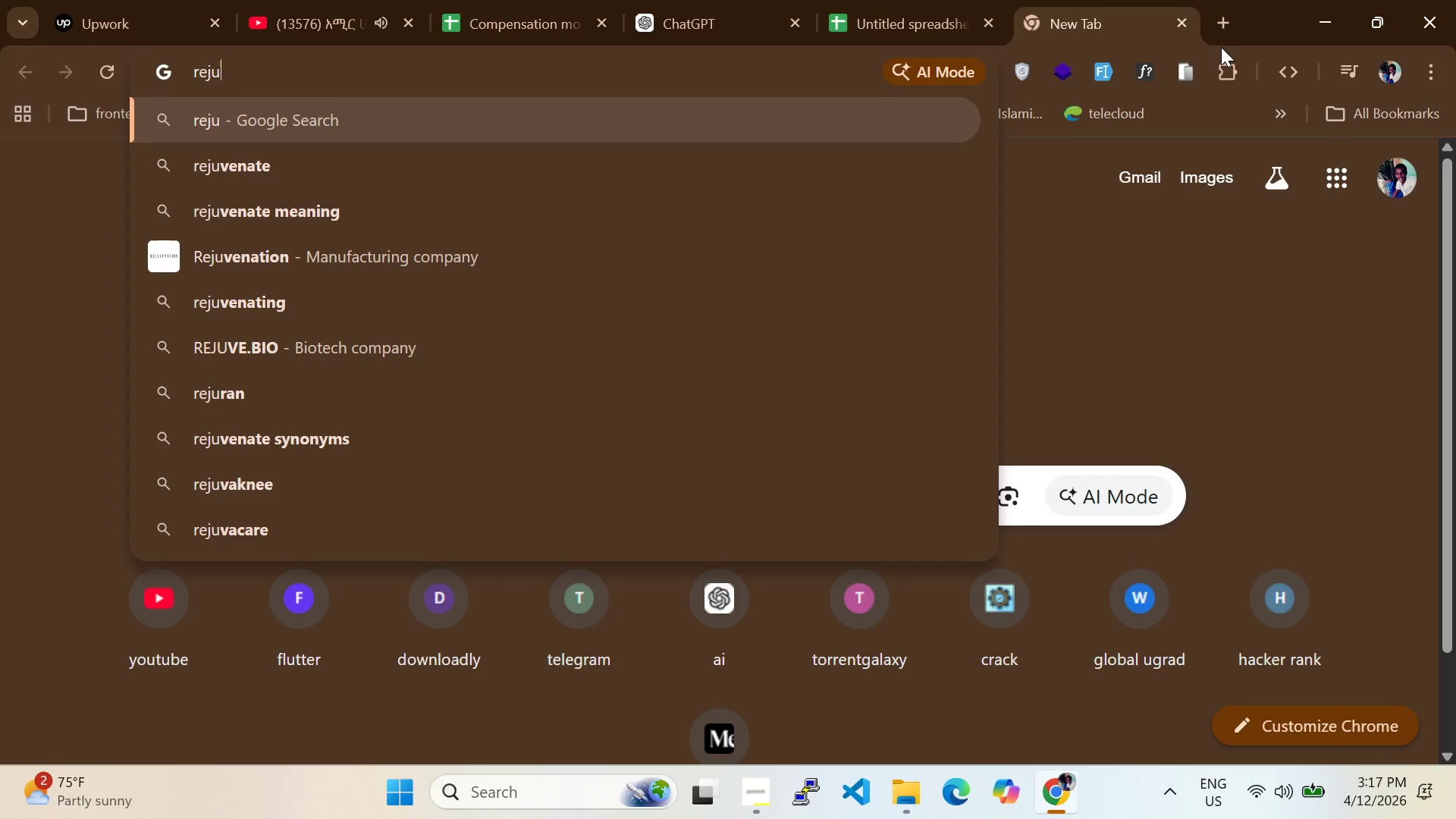 
type(vent)
key(Backspace)
type(ation.com)
 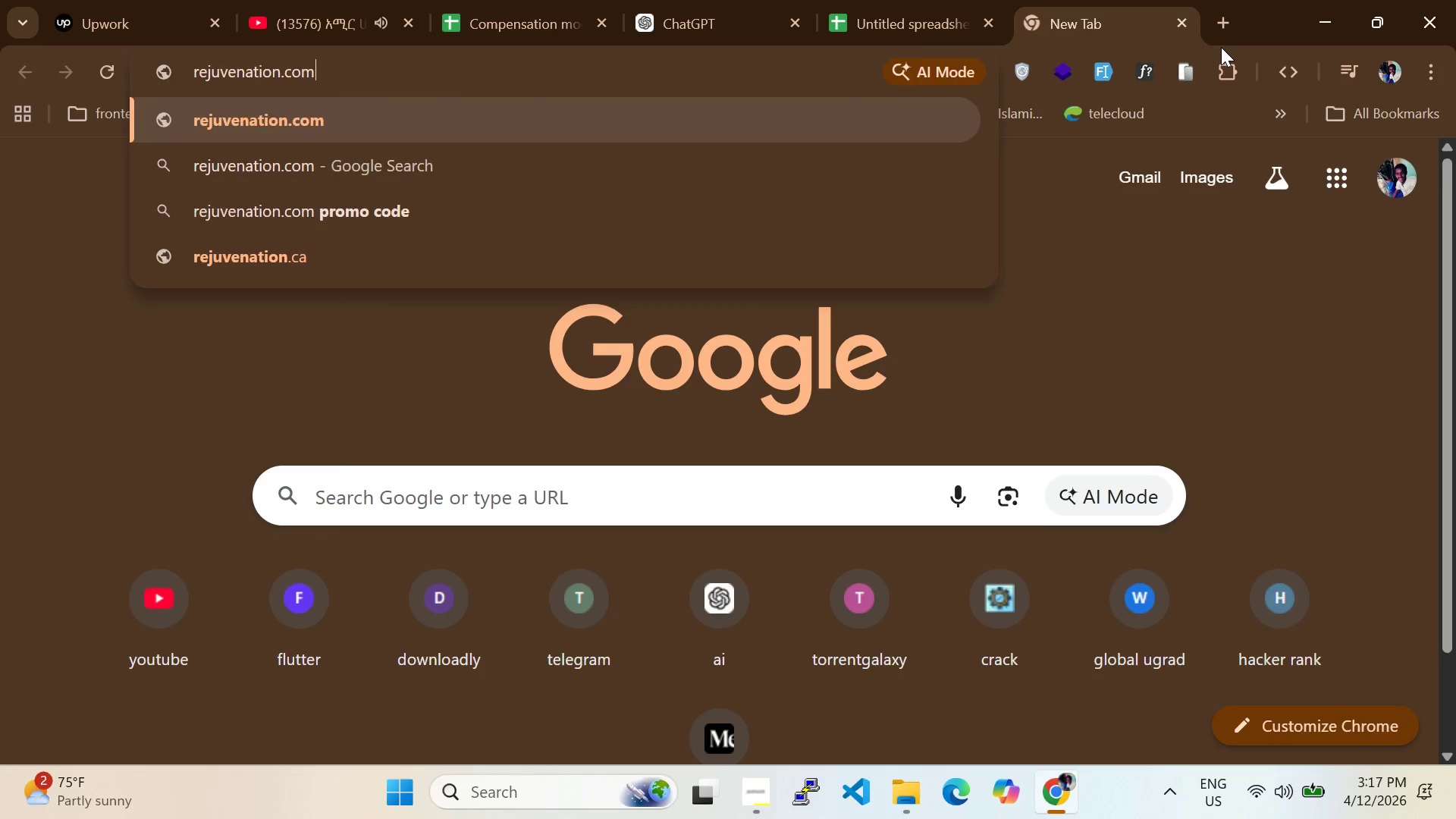 
key(Enter)
 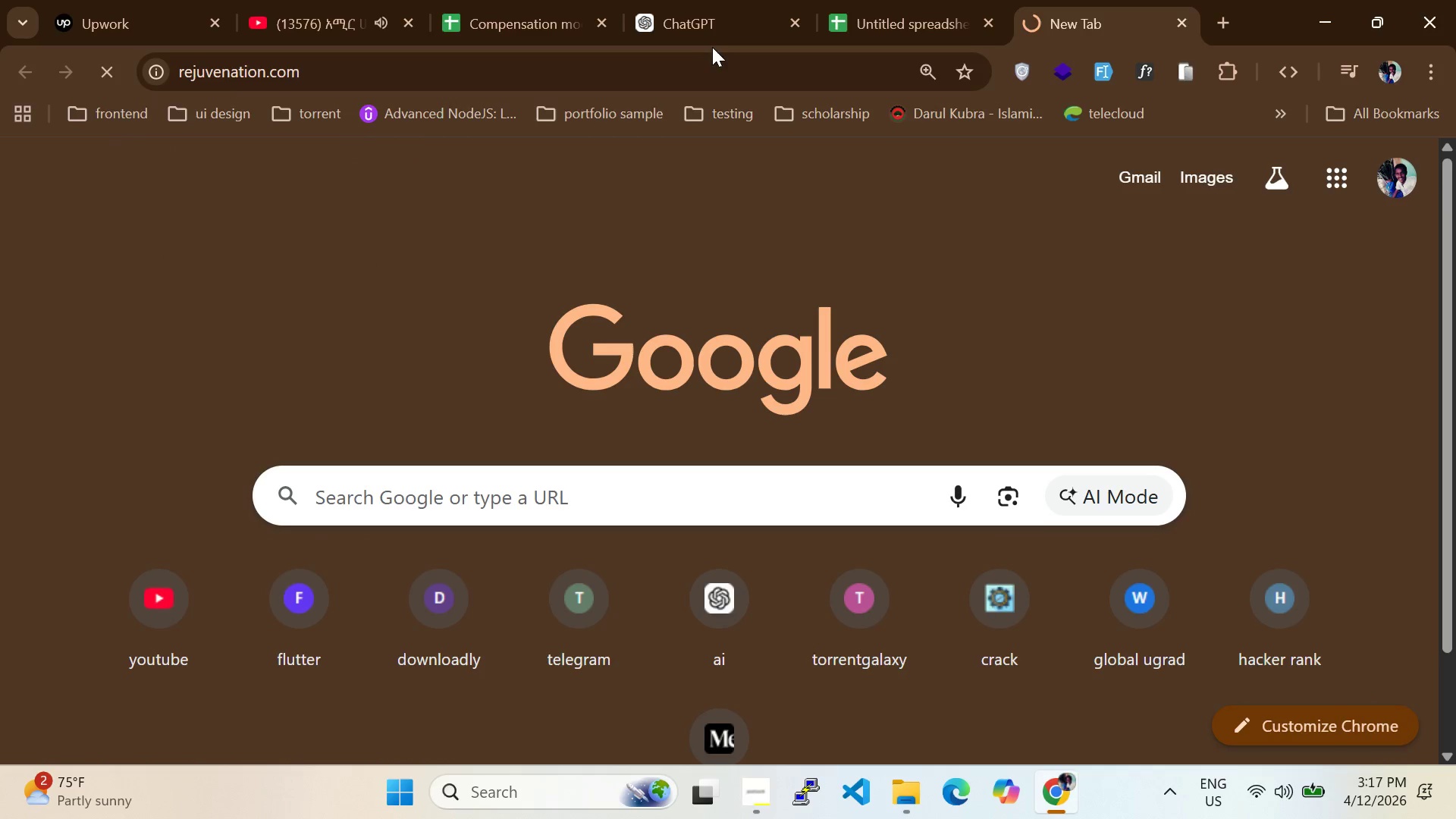 
double_click([695, 63])
 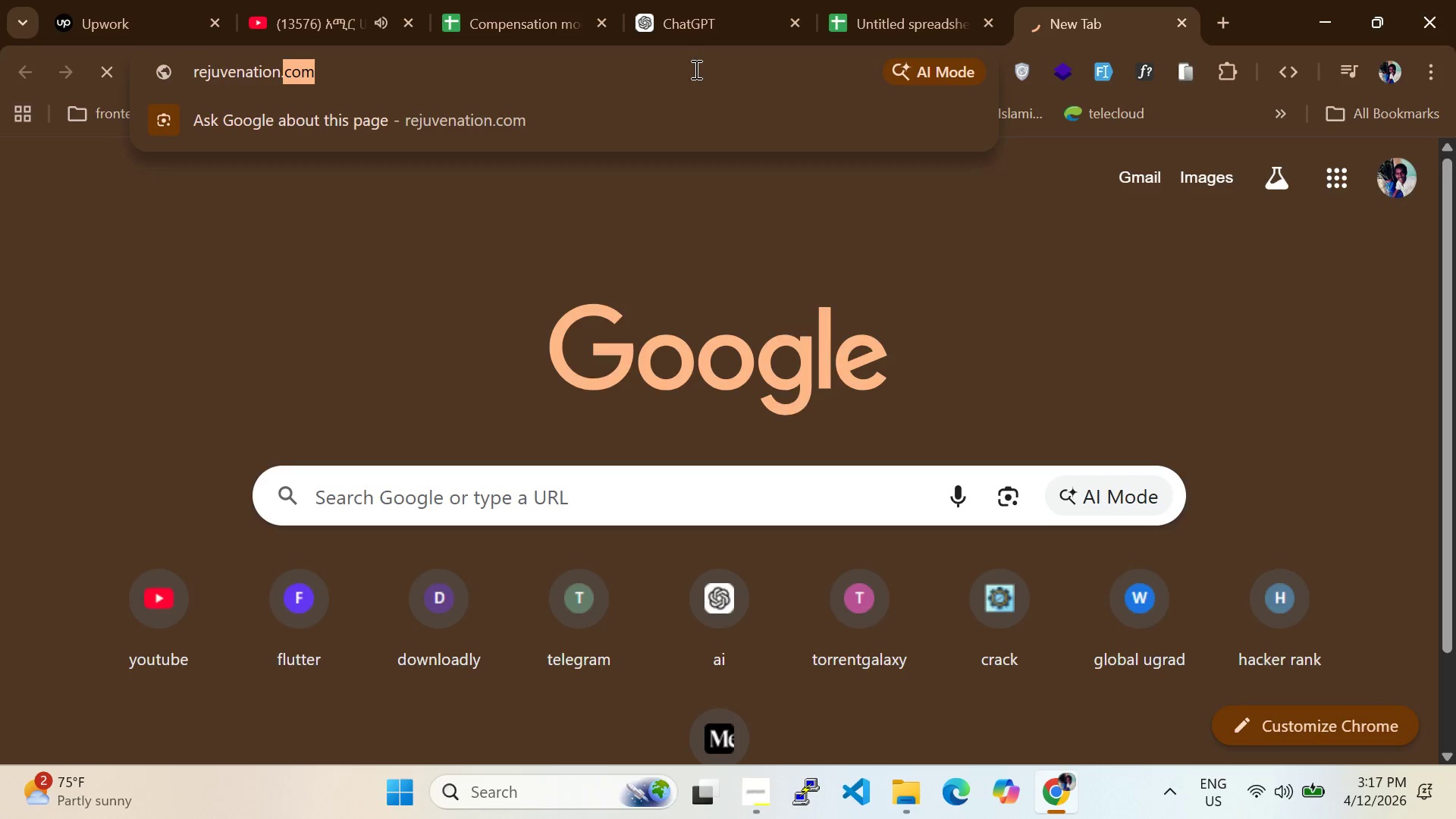 
triple_click([695, 69])
 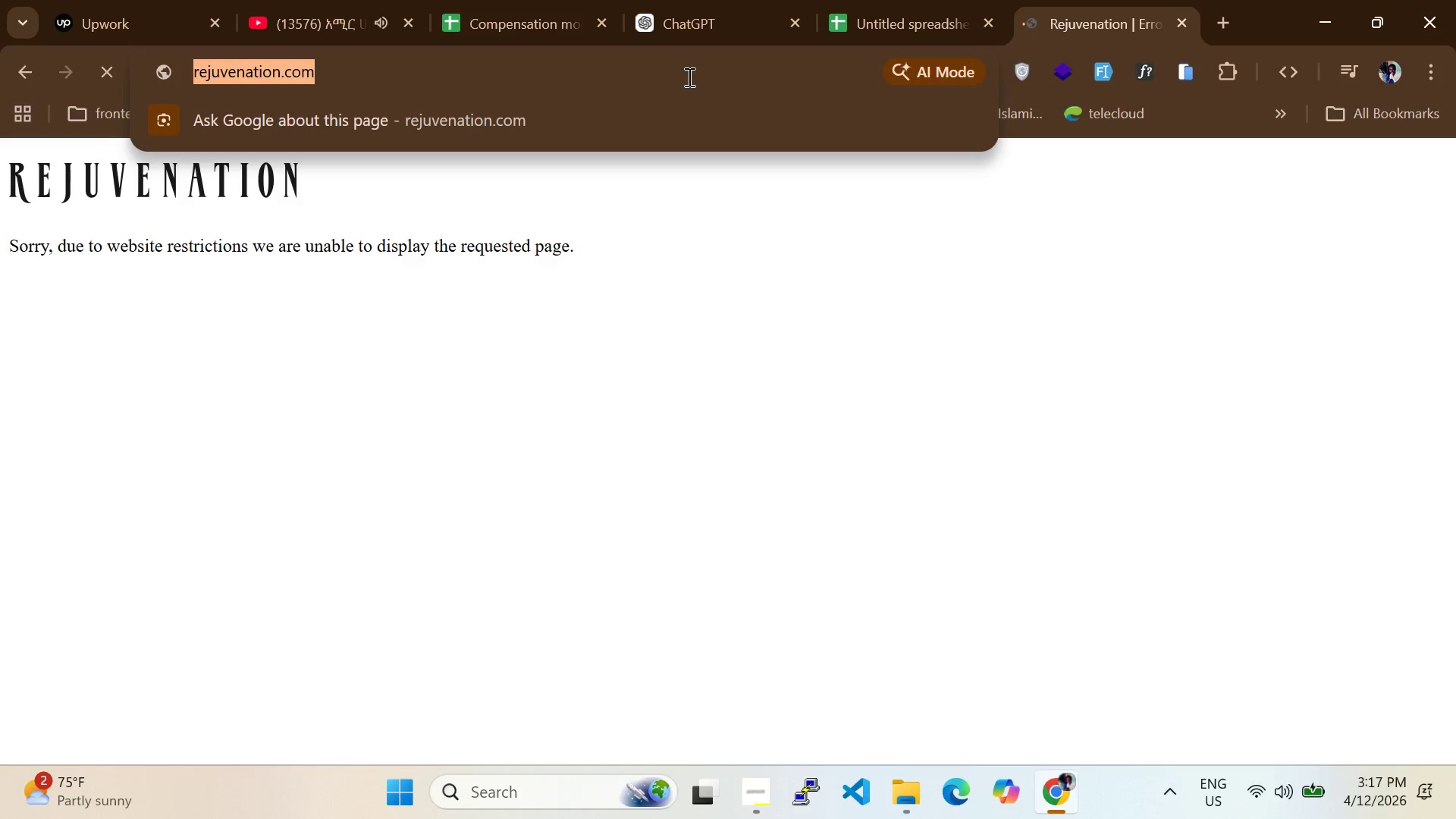 
double_click([688, 77])
 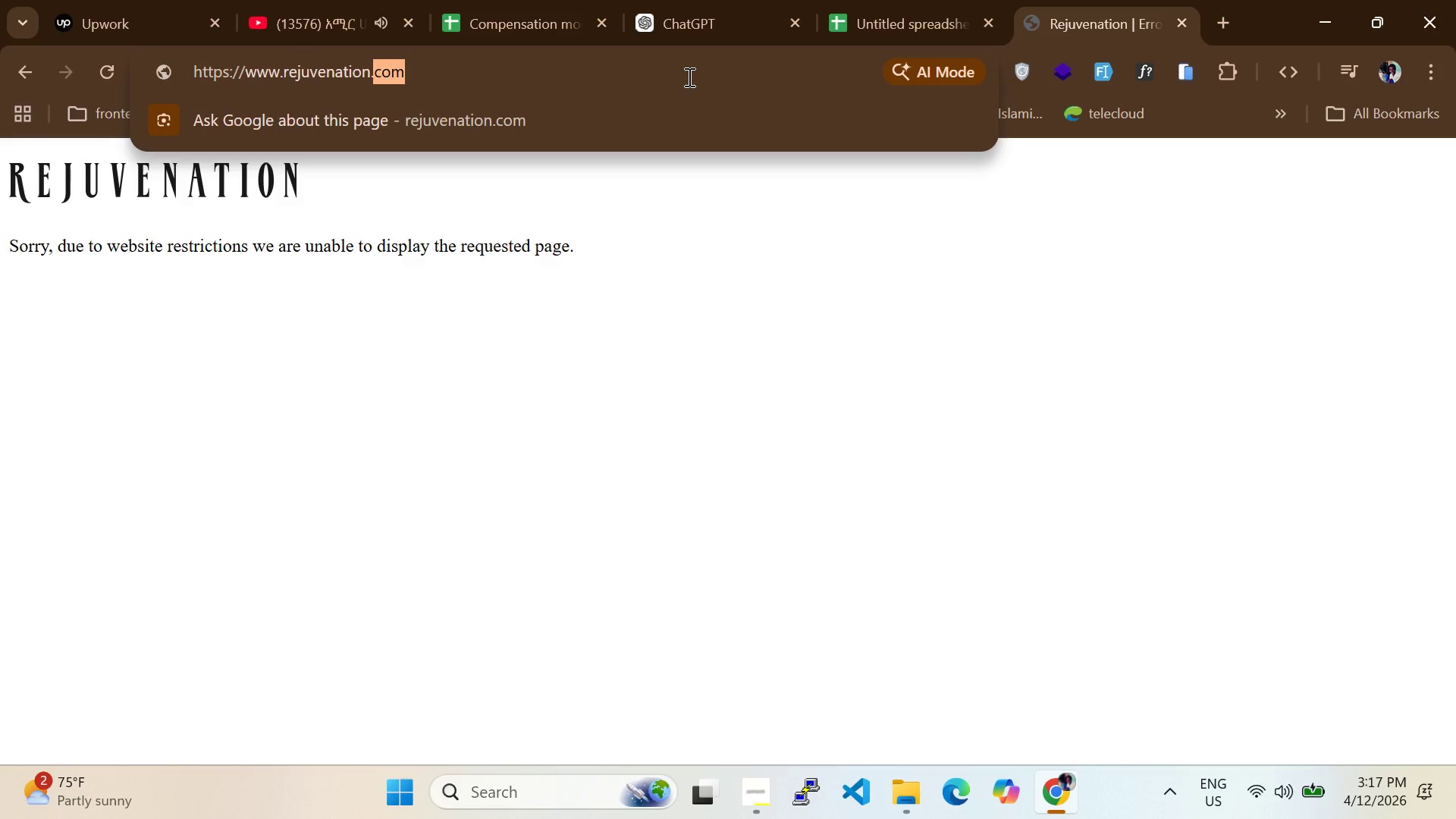 
key(Control+A)
 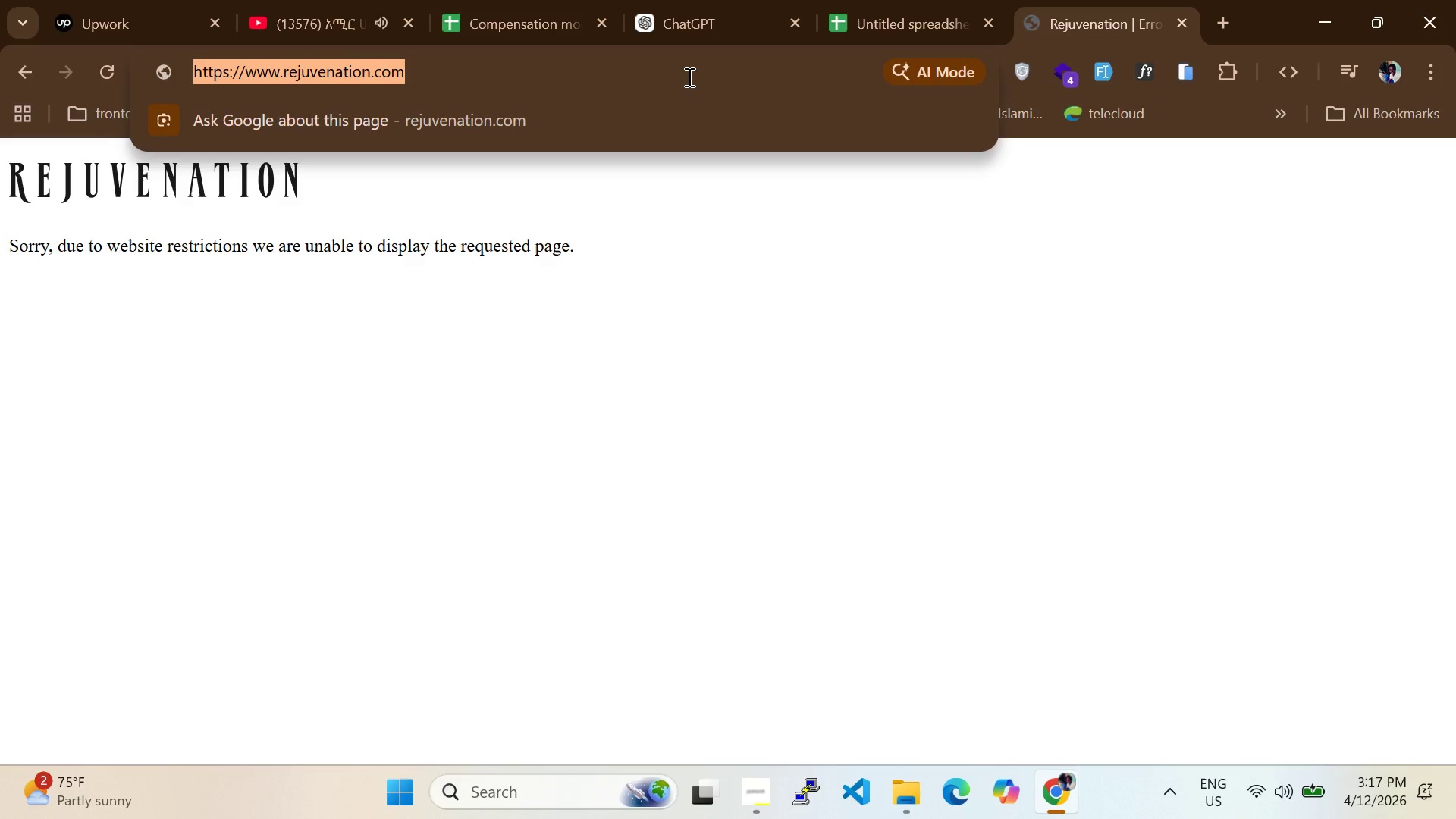 
key(Control+C)
 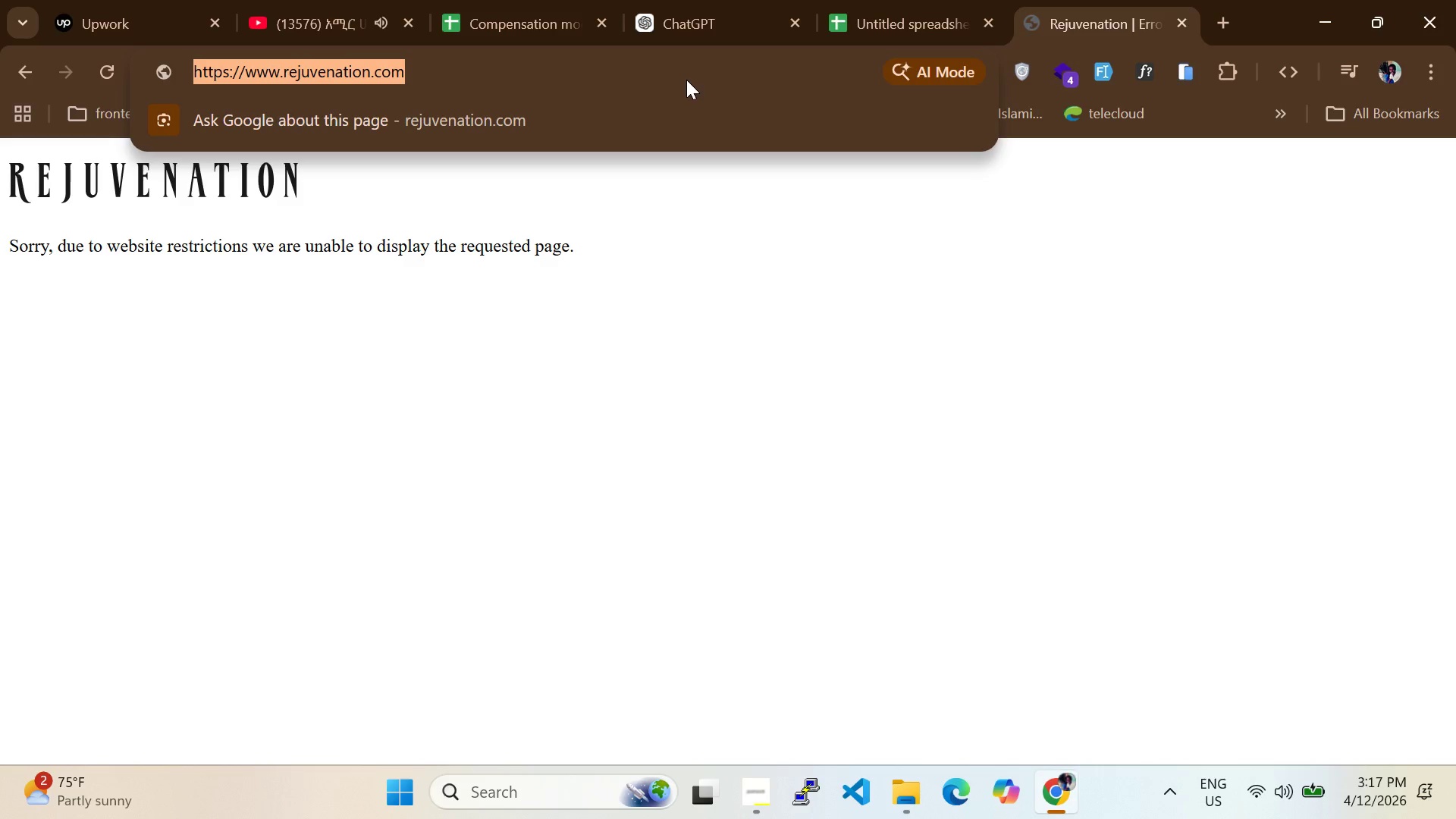 
left_click([912, 17])
 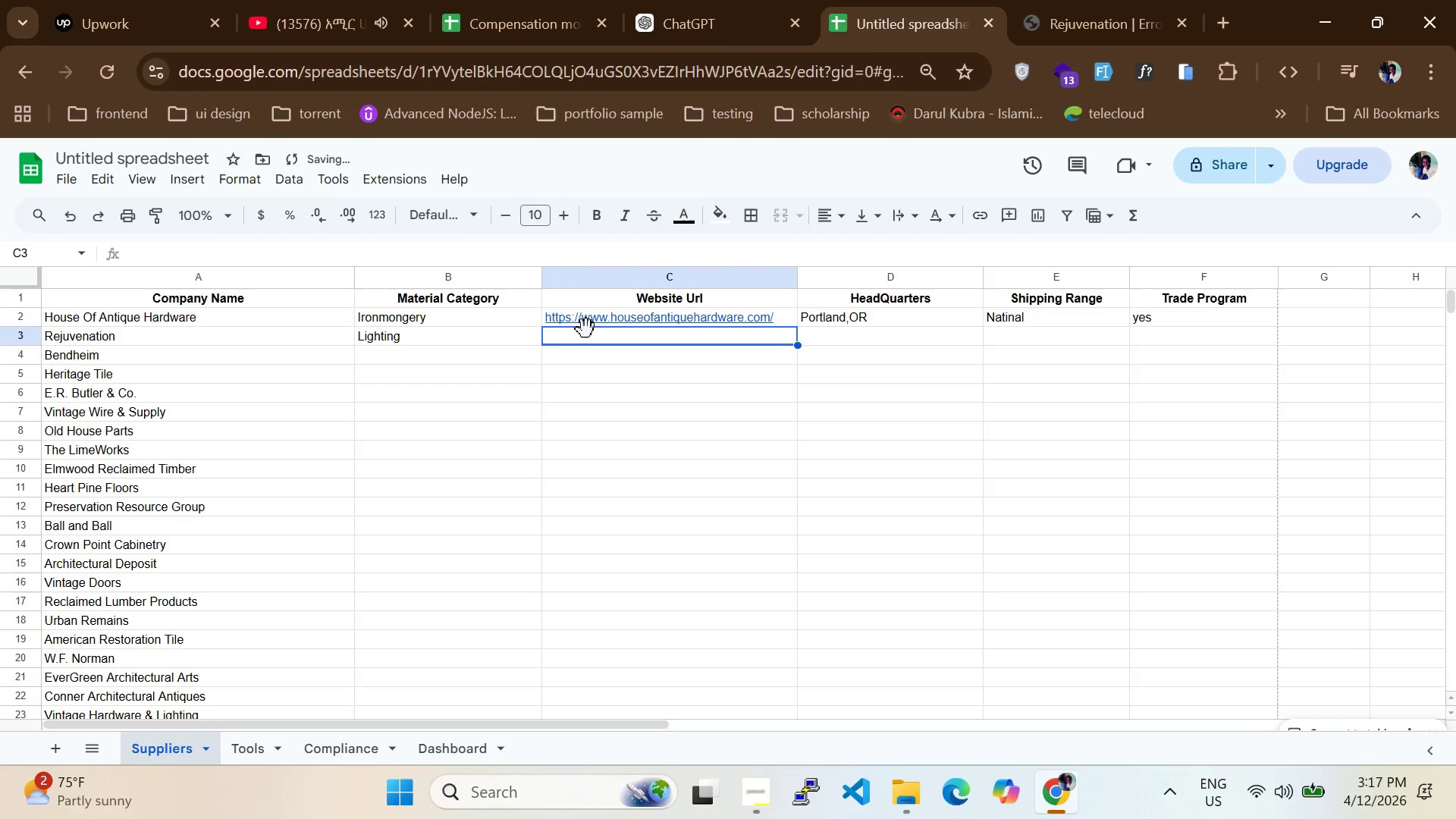 
key(Control+V)
 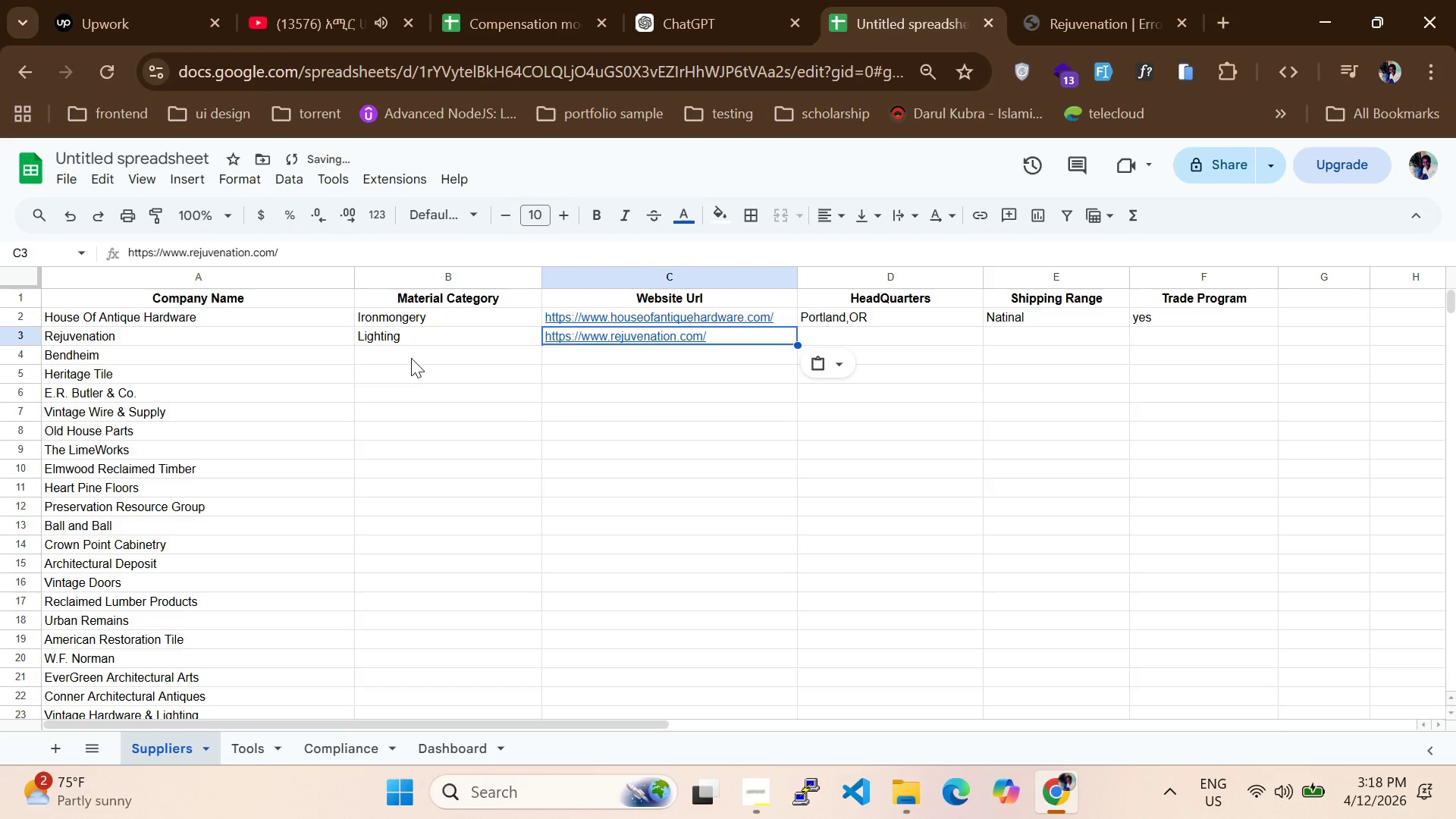 
left_click([411, 358])
 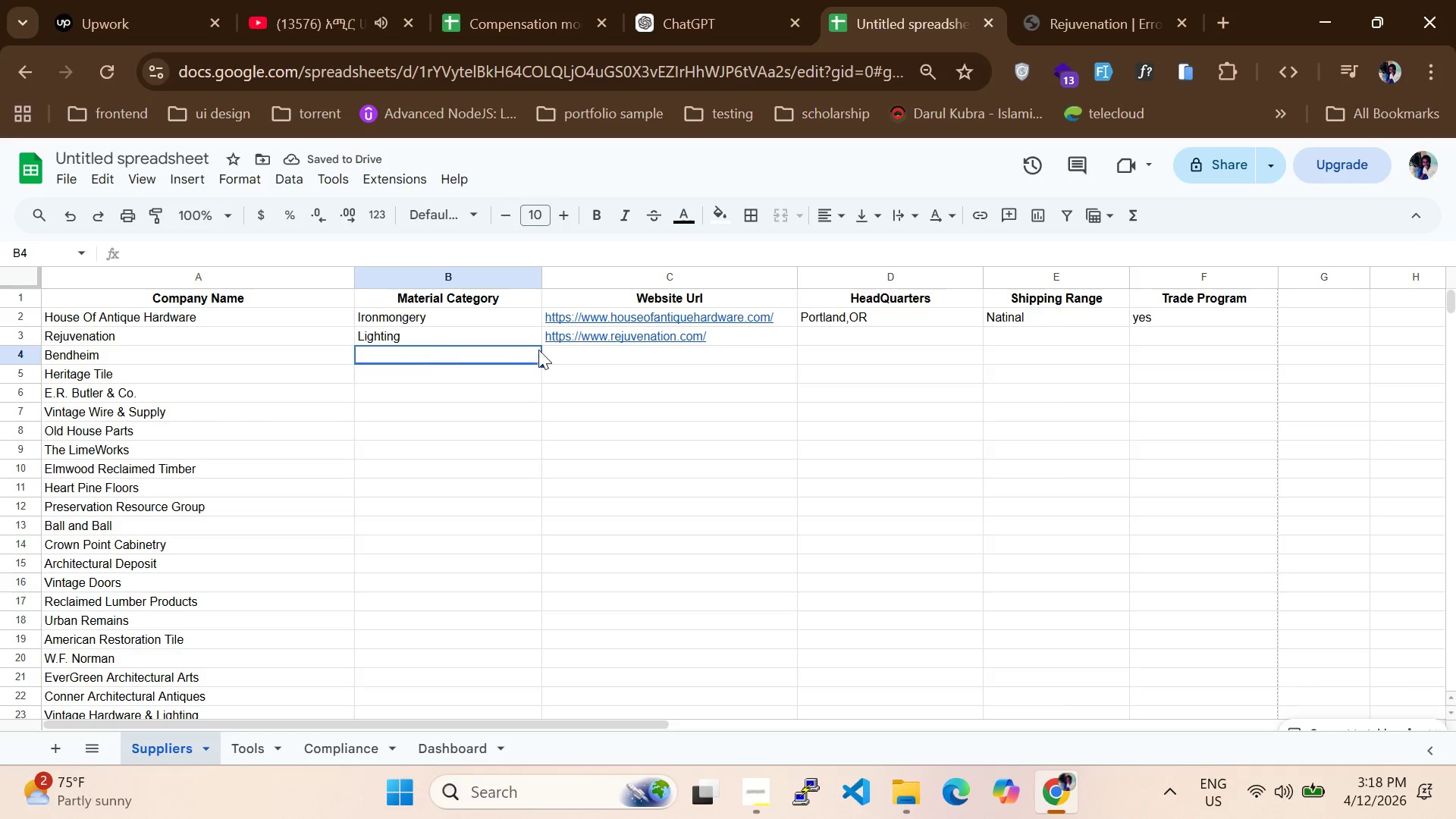 
left_click([830, 337])
 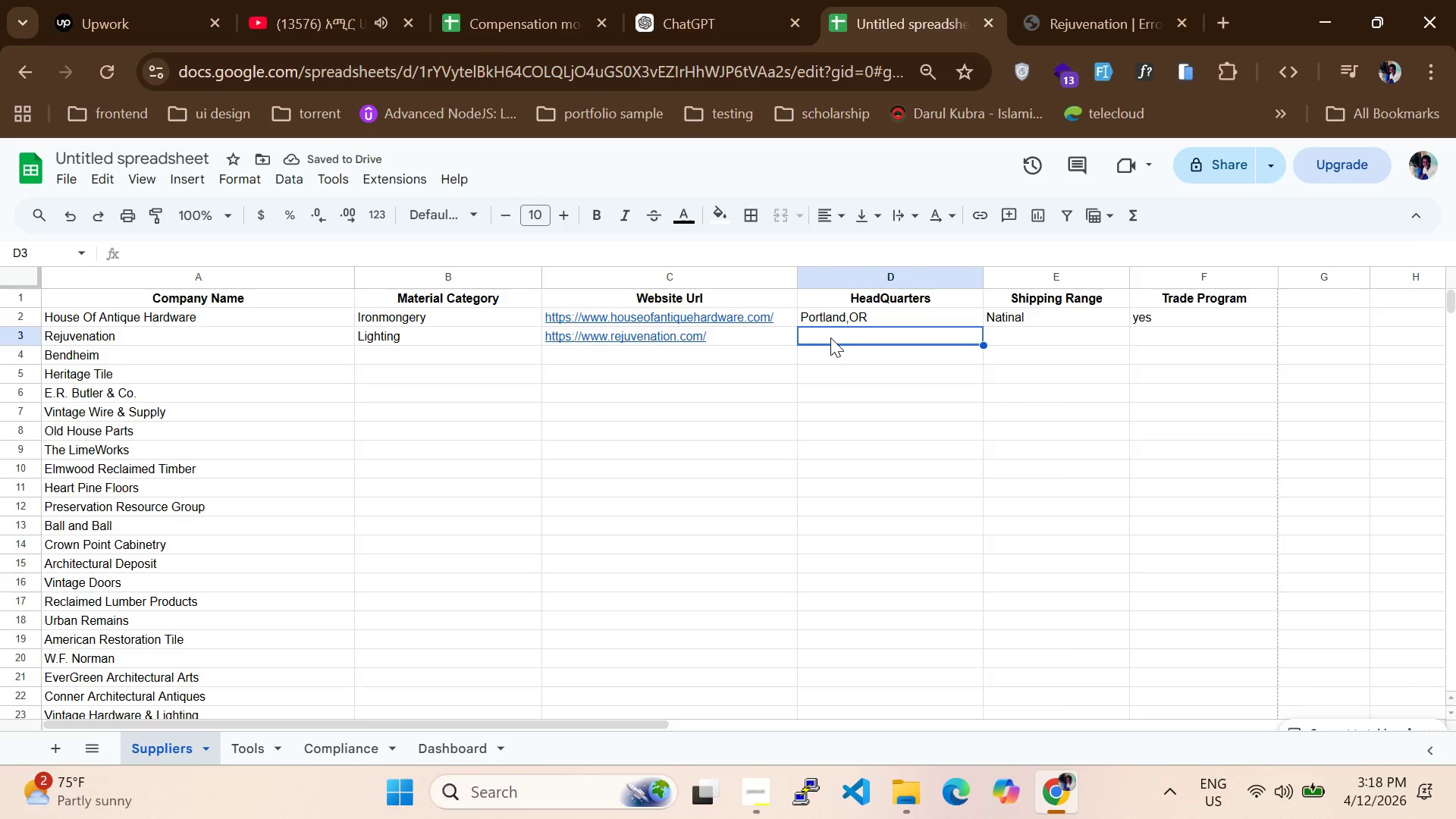 
type(Port)
key(Tab)
type(Natinal)
 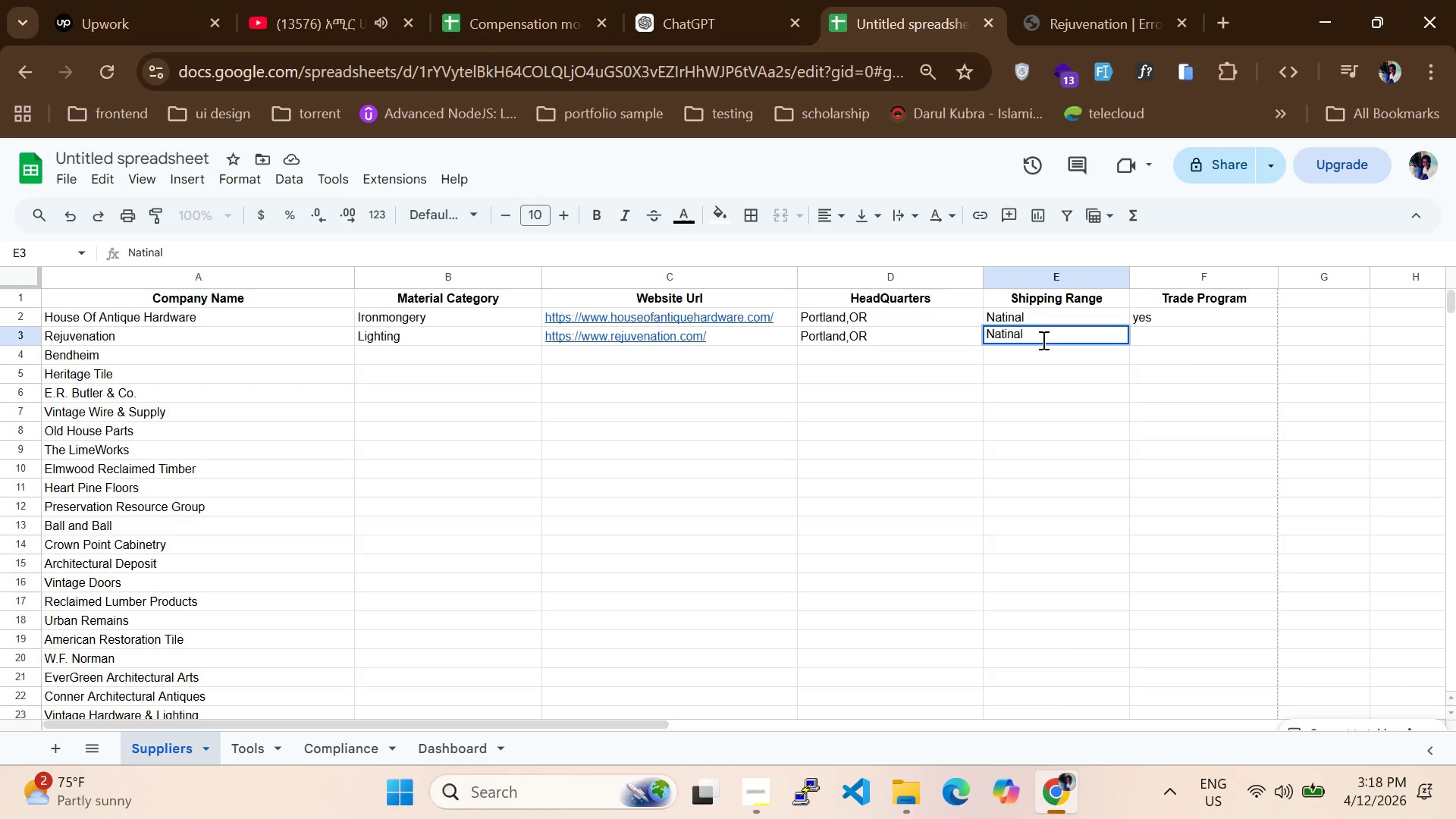 
left_click([1172, 338])
 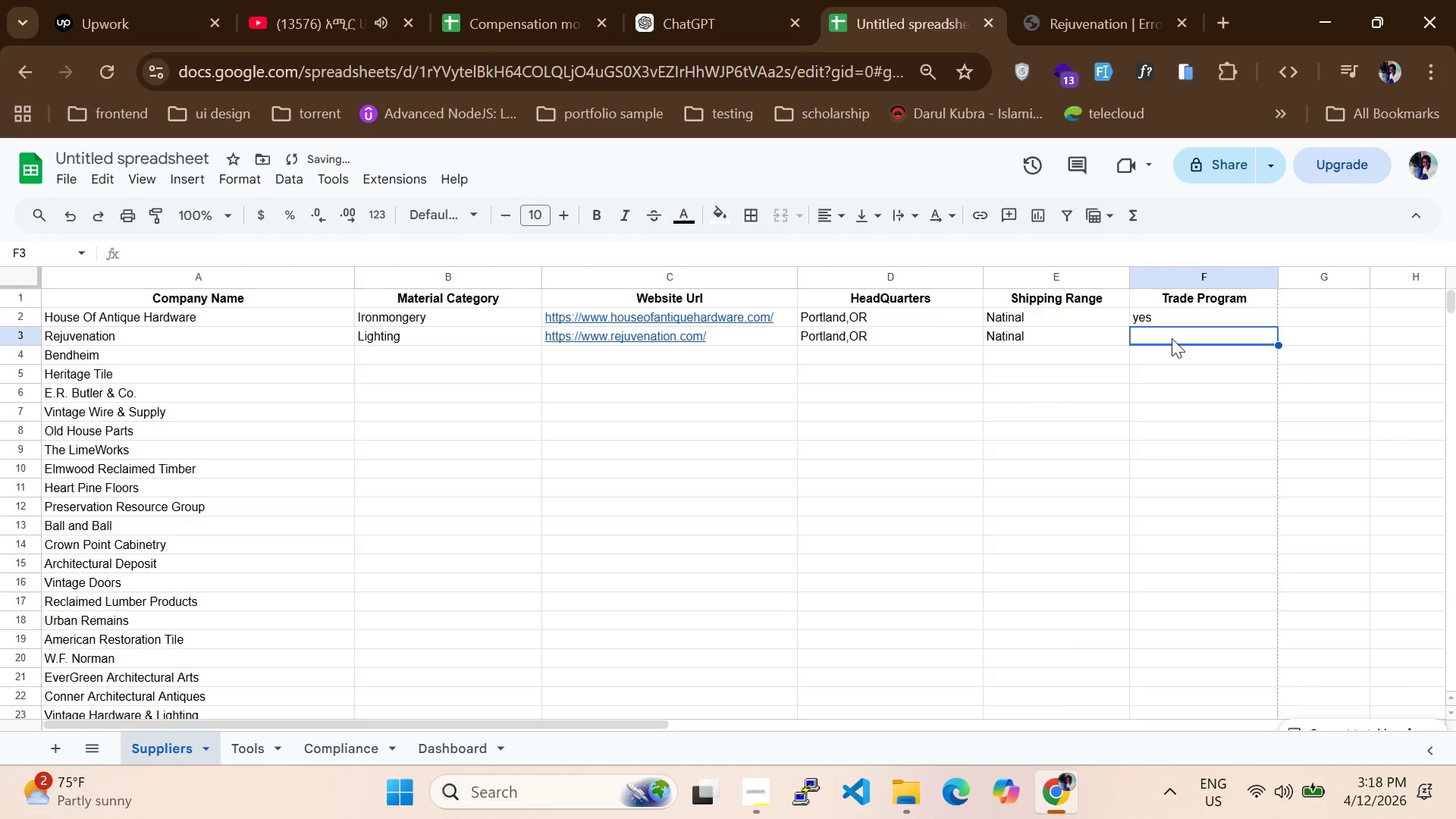 
type(yes)
 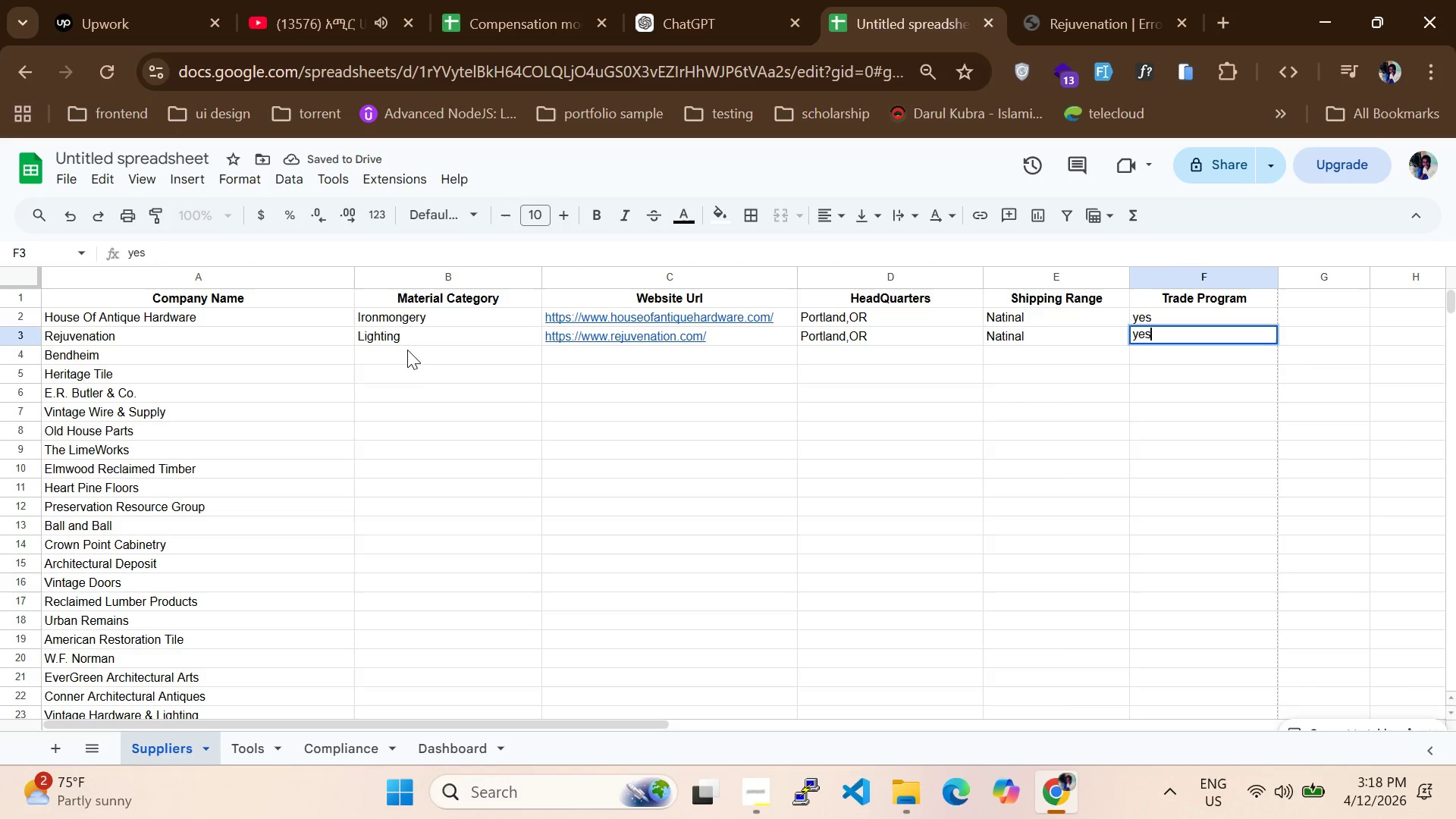 
left_click([401, 360])
 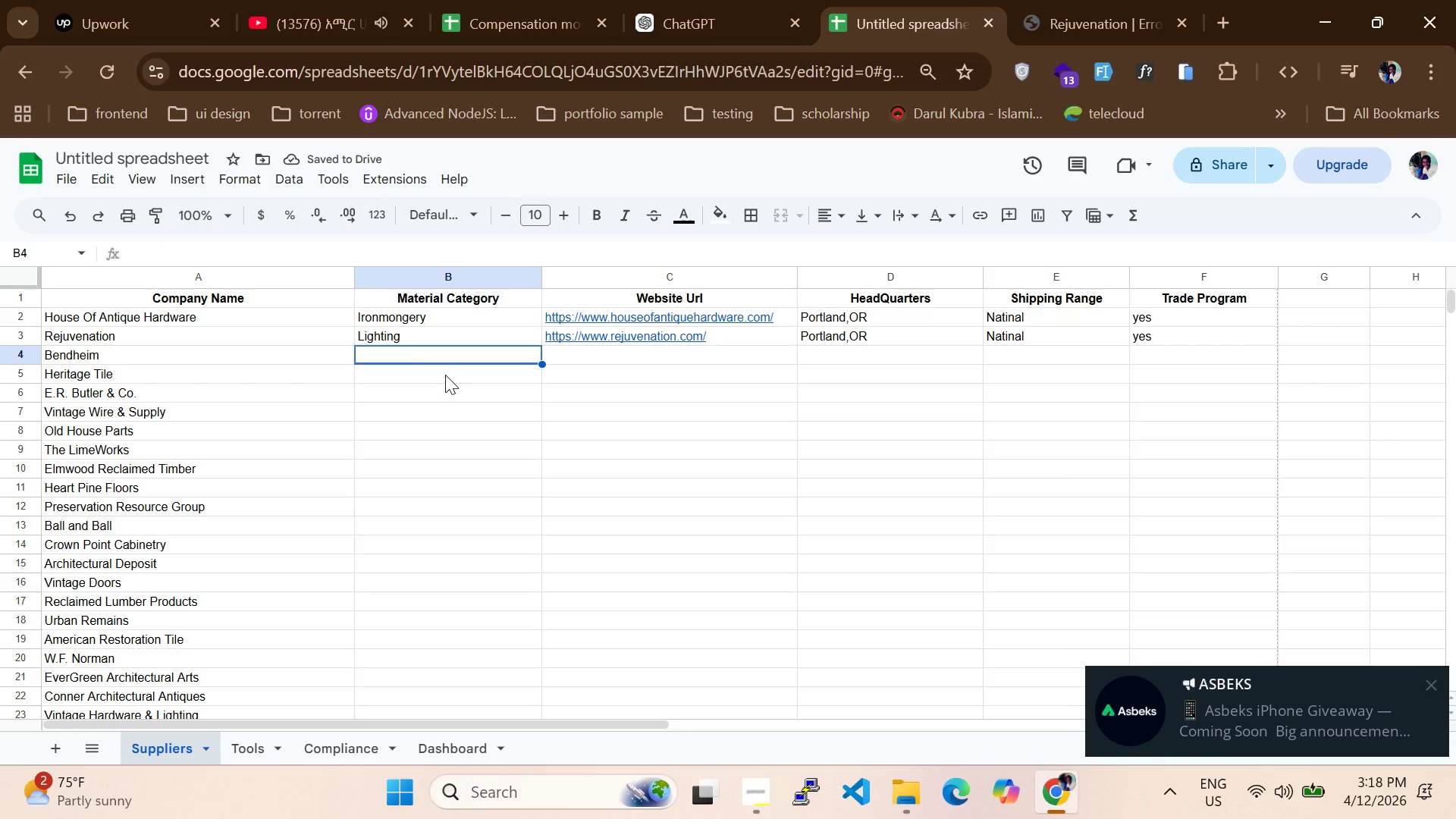 
wait(5.66)
 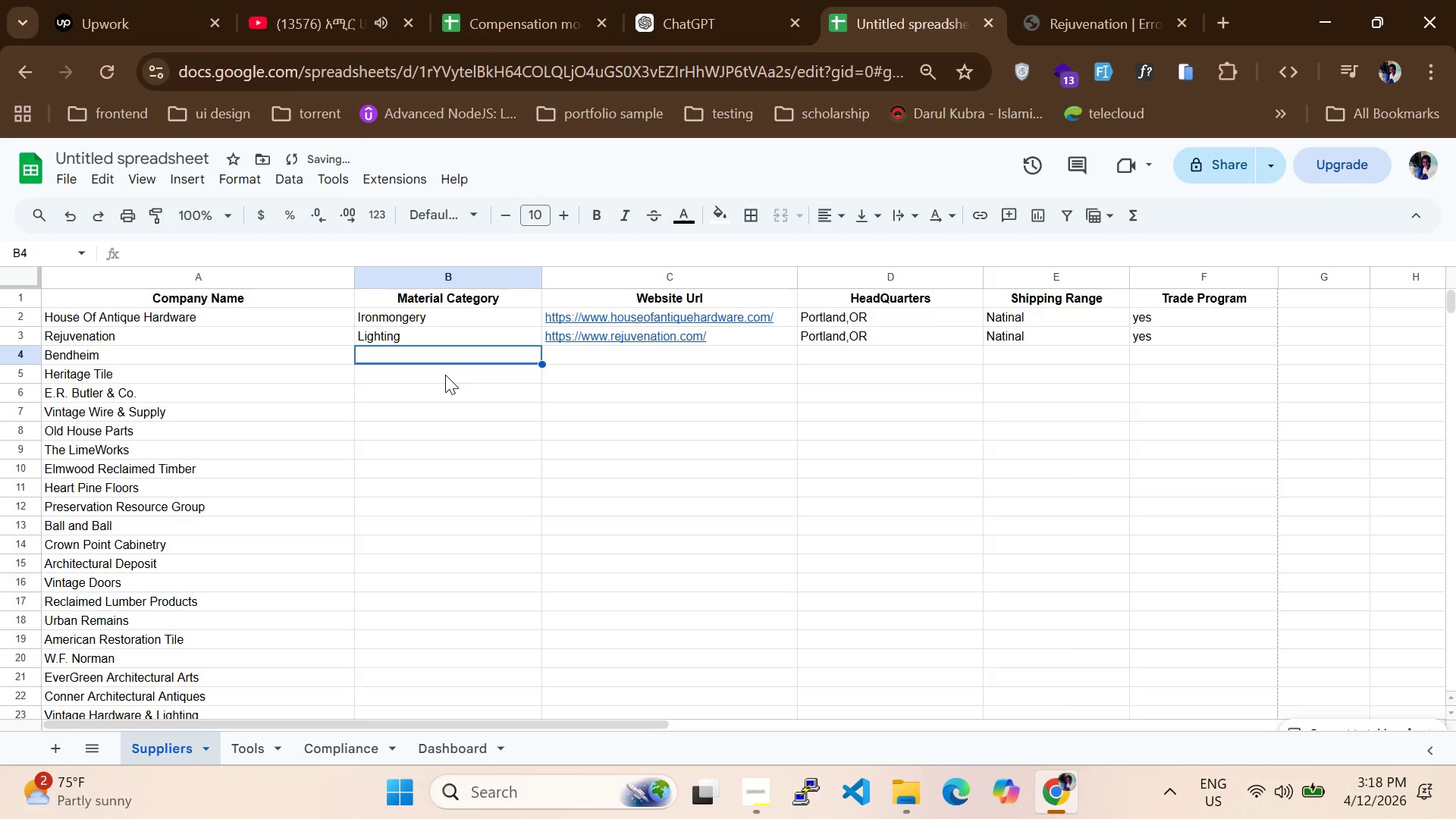 
type(Glass)
 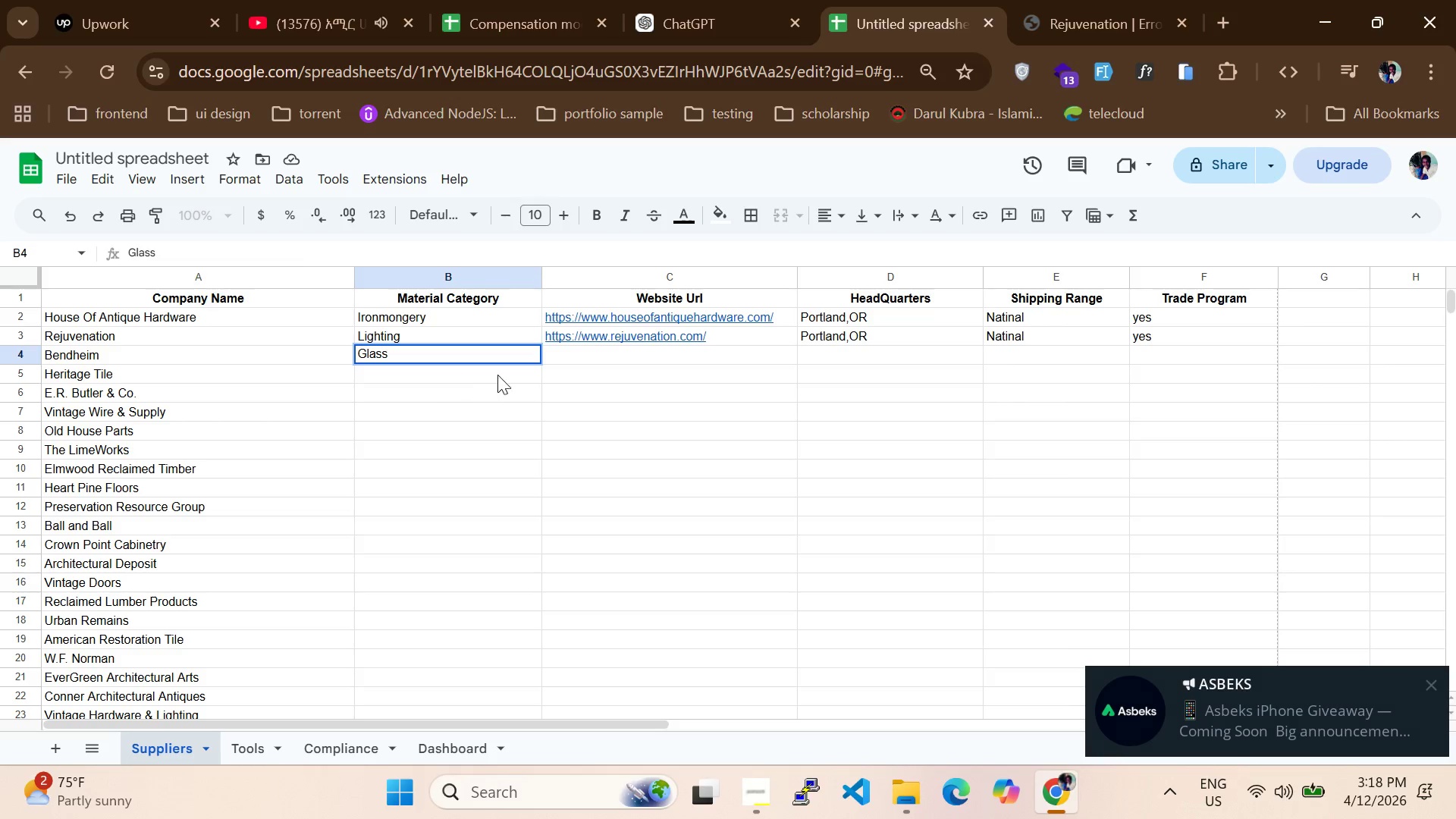 
left_click([566, 356])
 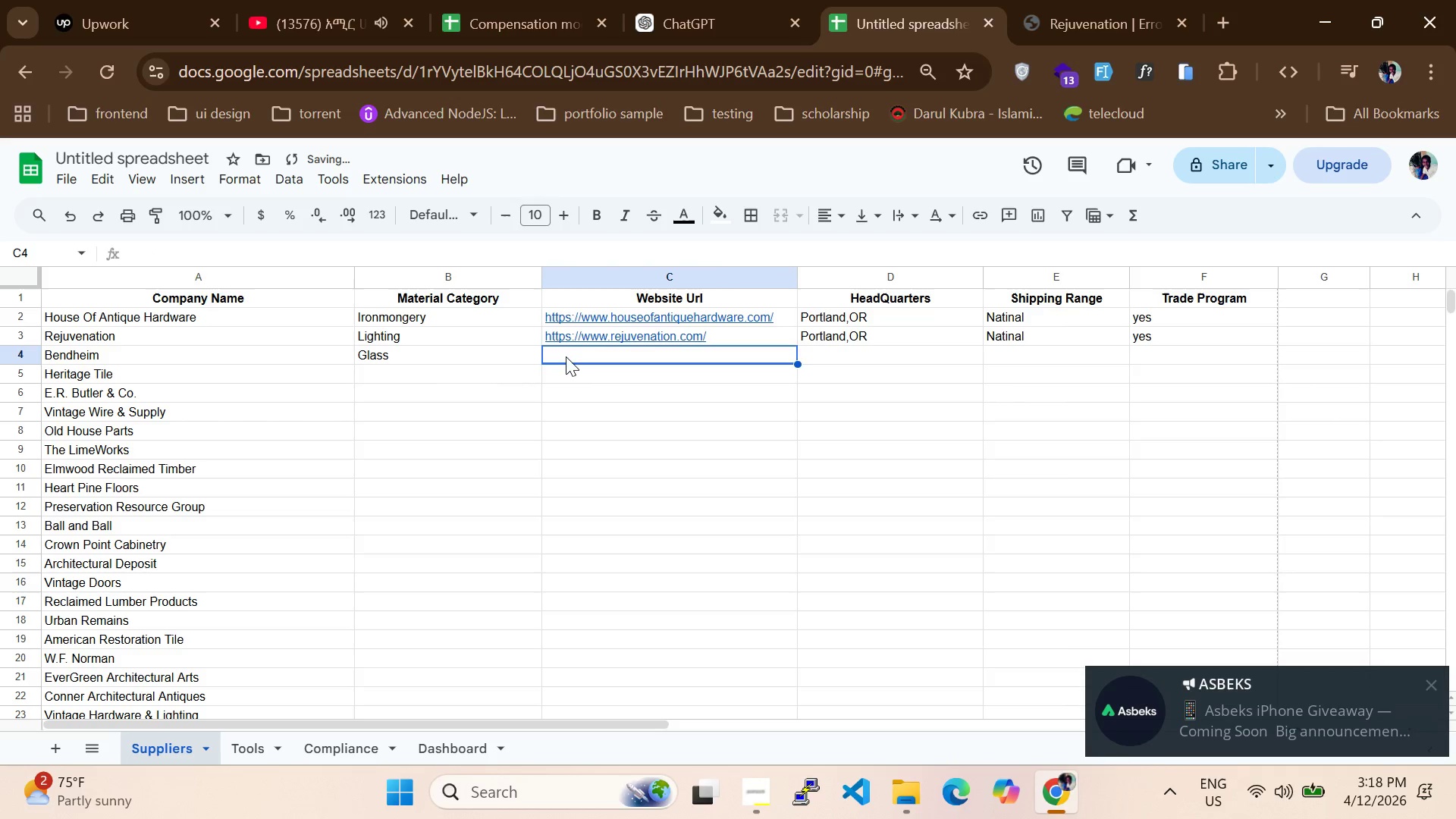 
type(http://www.bed)
key(Backspace)
type(ndheim.com/)
 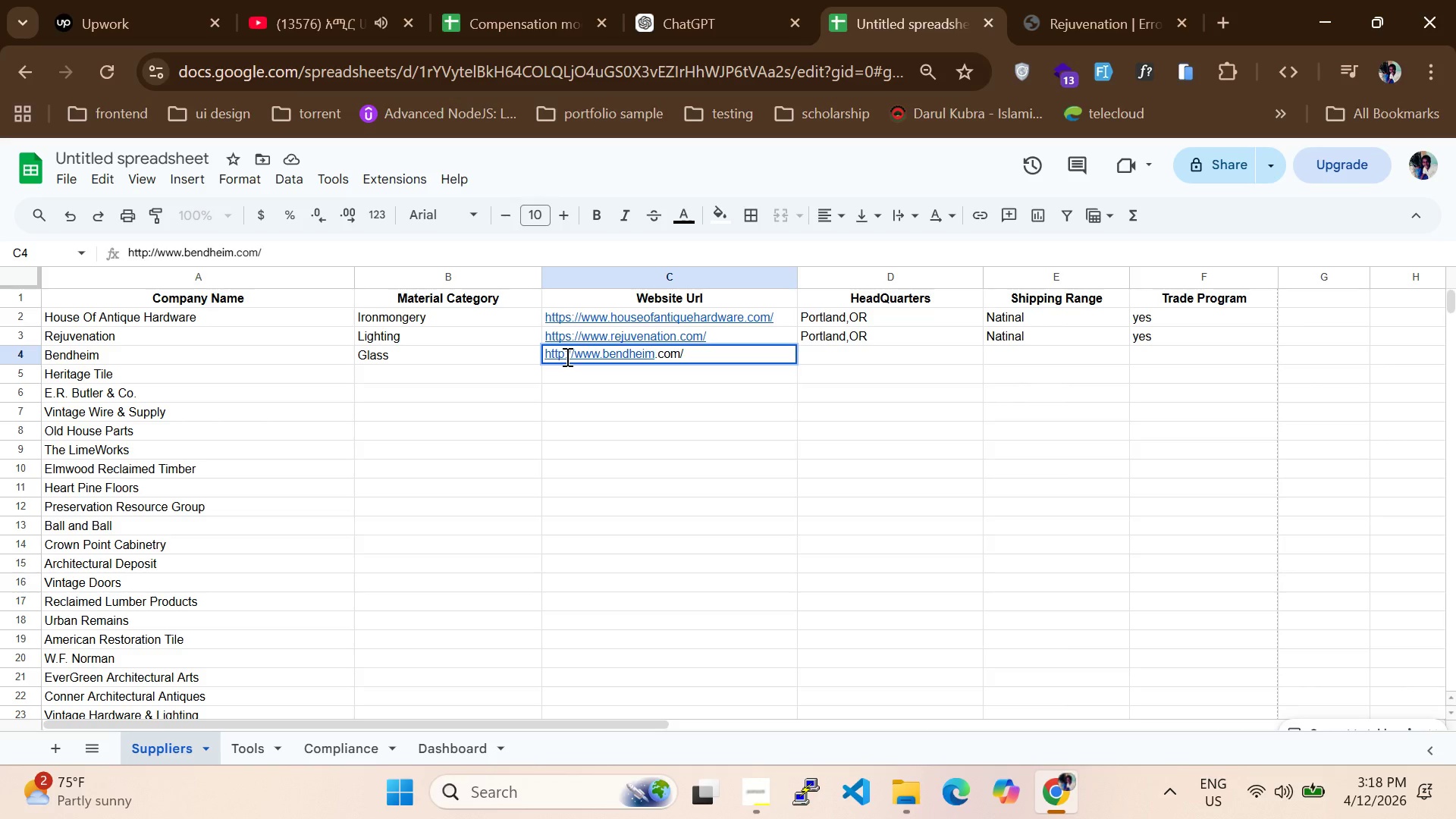 
hold_key(key=ArrowLeft, duration=0.59)
 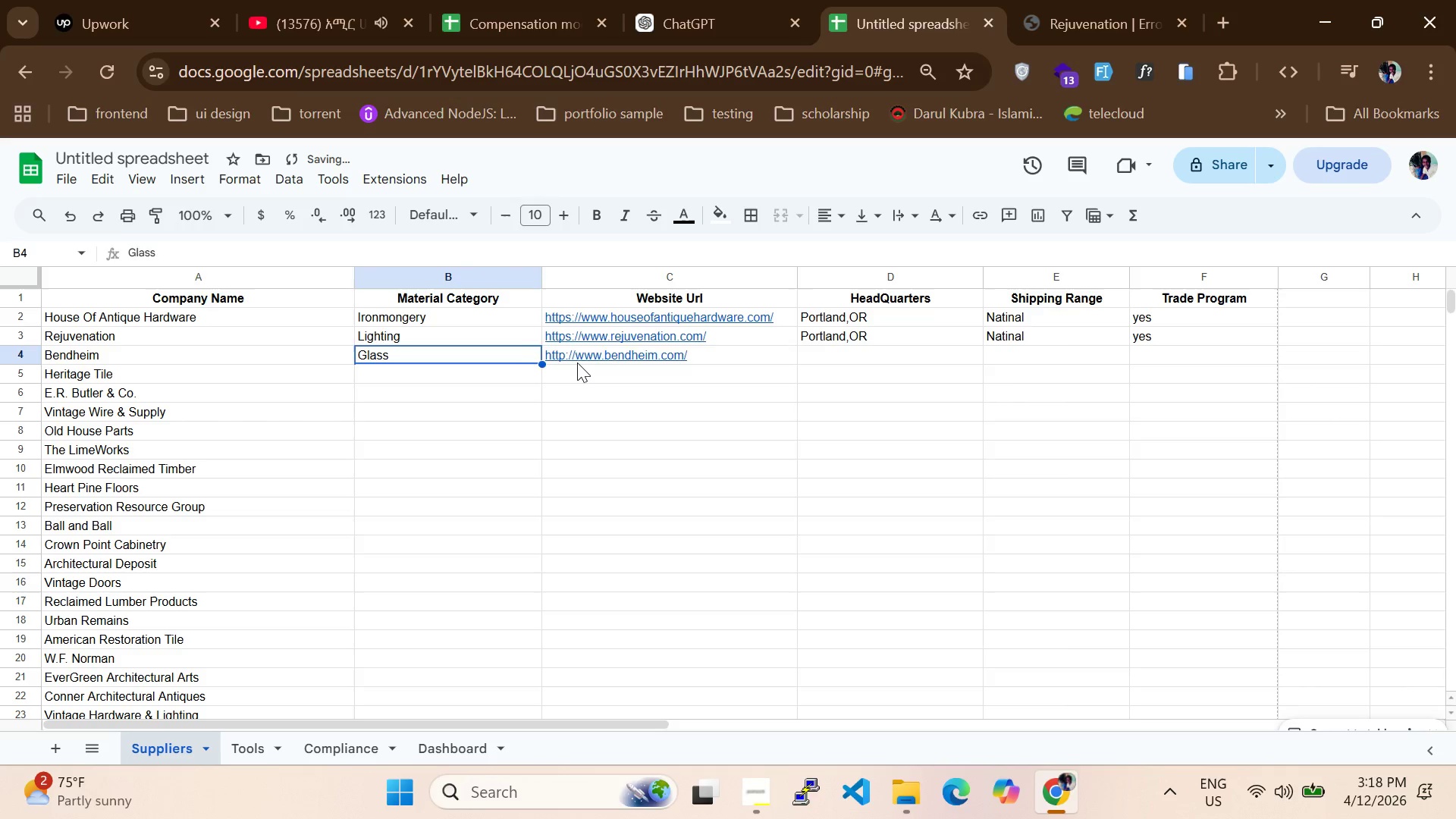 
key(ArrowRight)
 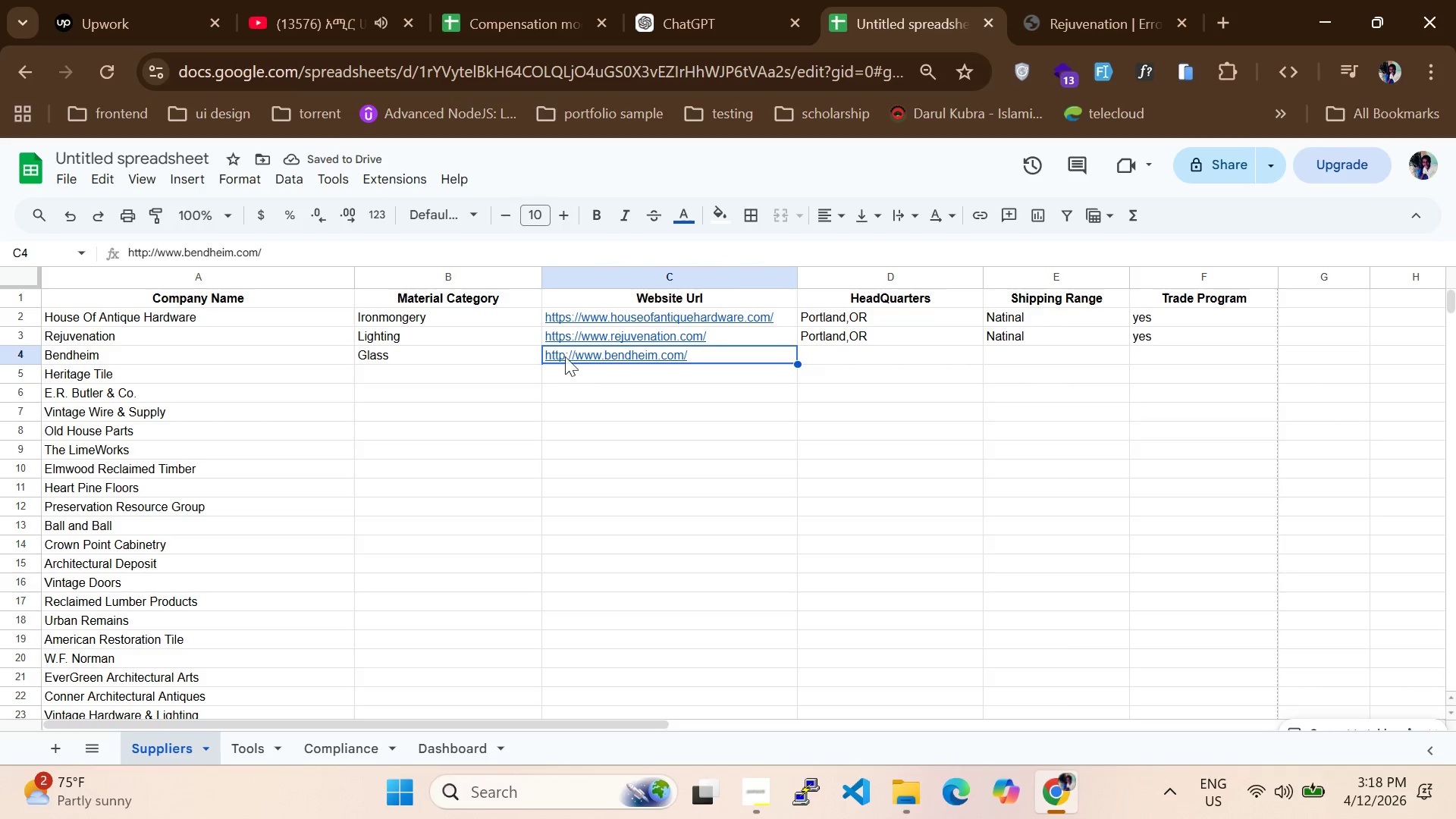 
double_click([555, 349])
 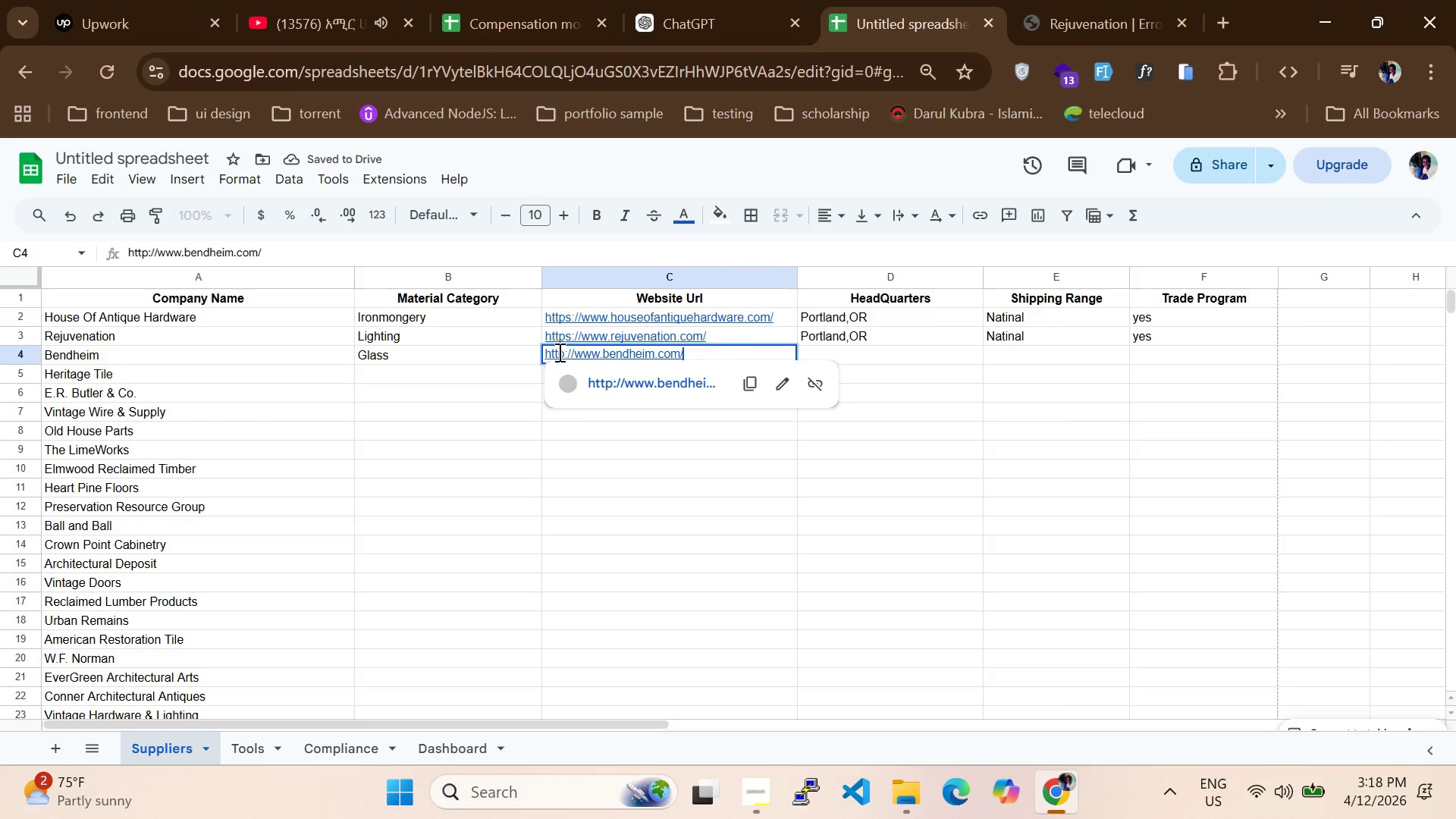 
left_click([558, 354])
 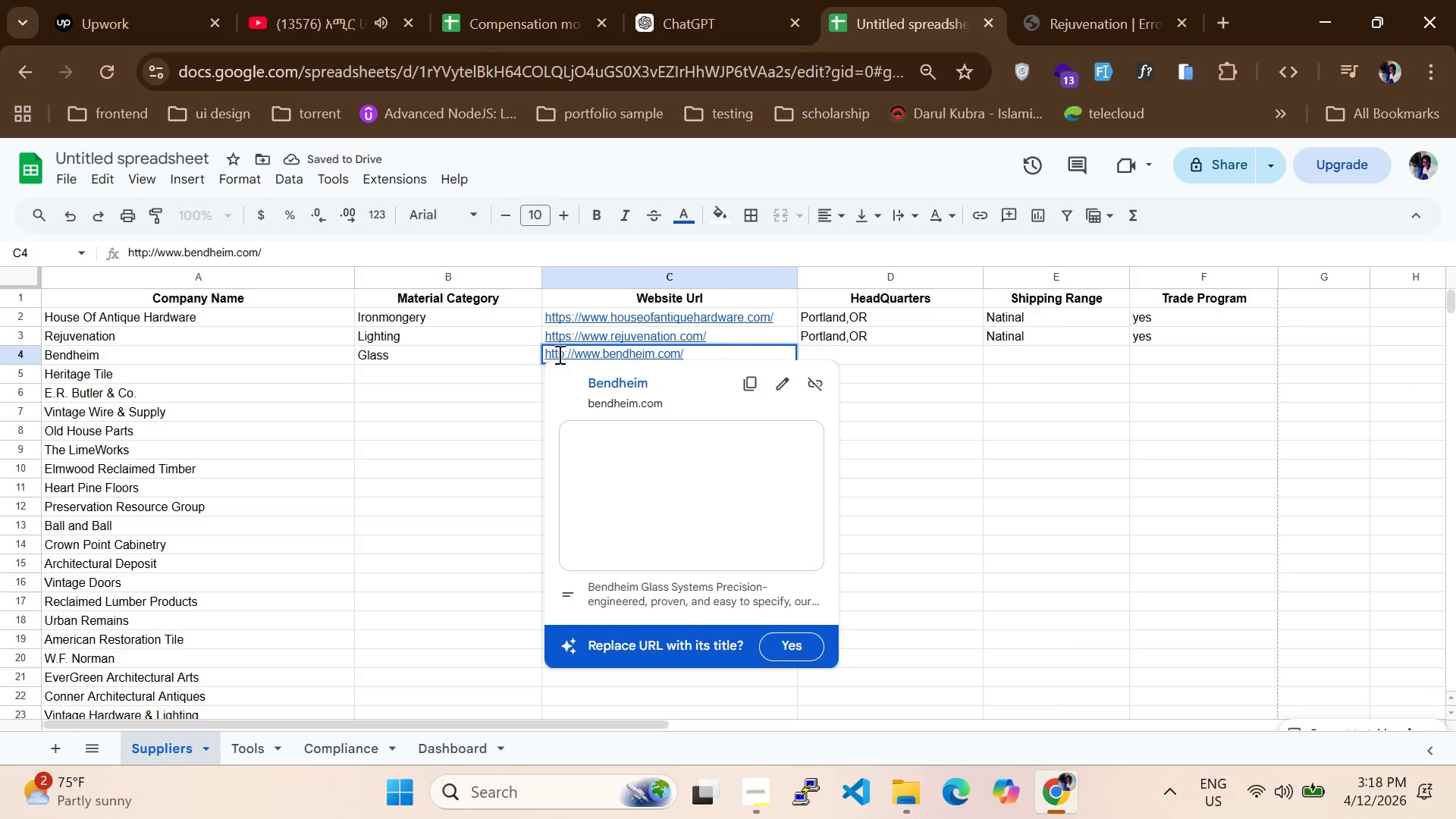 
key(ArrowRight)
 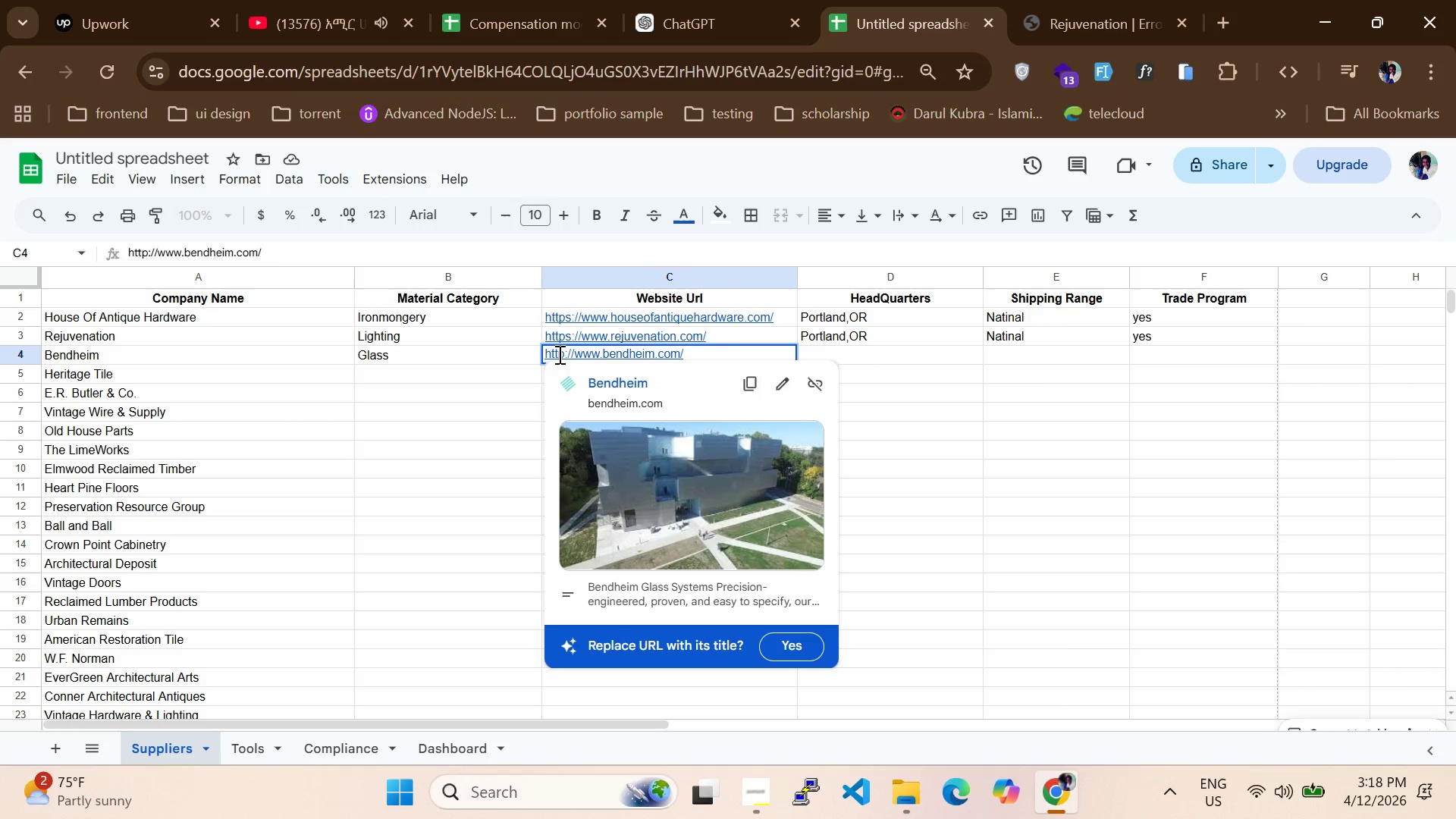 
key(S)
 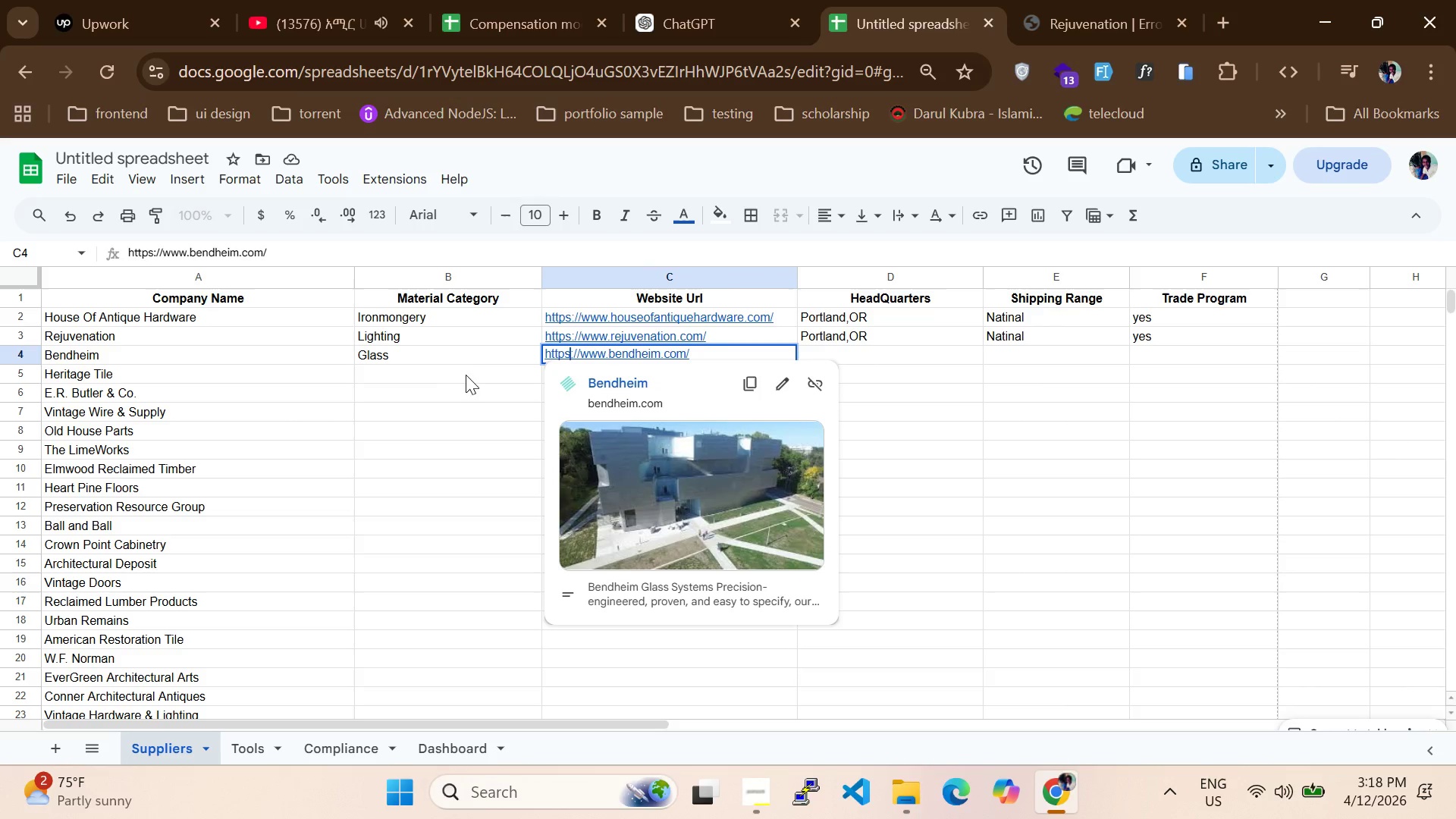 
left_click([441, 395])
 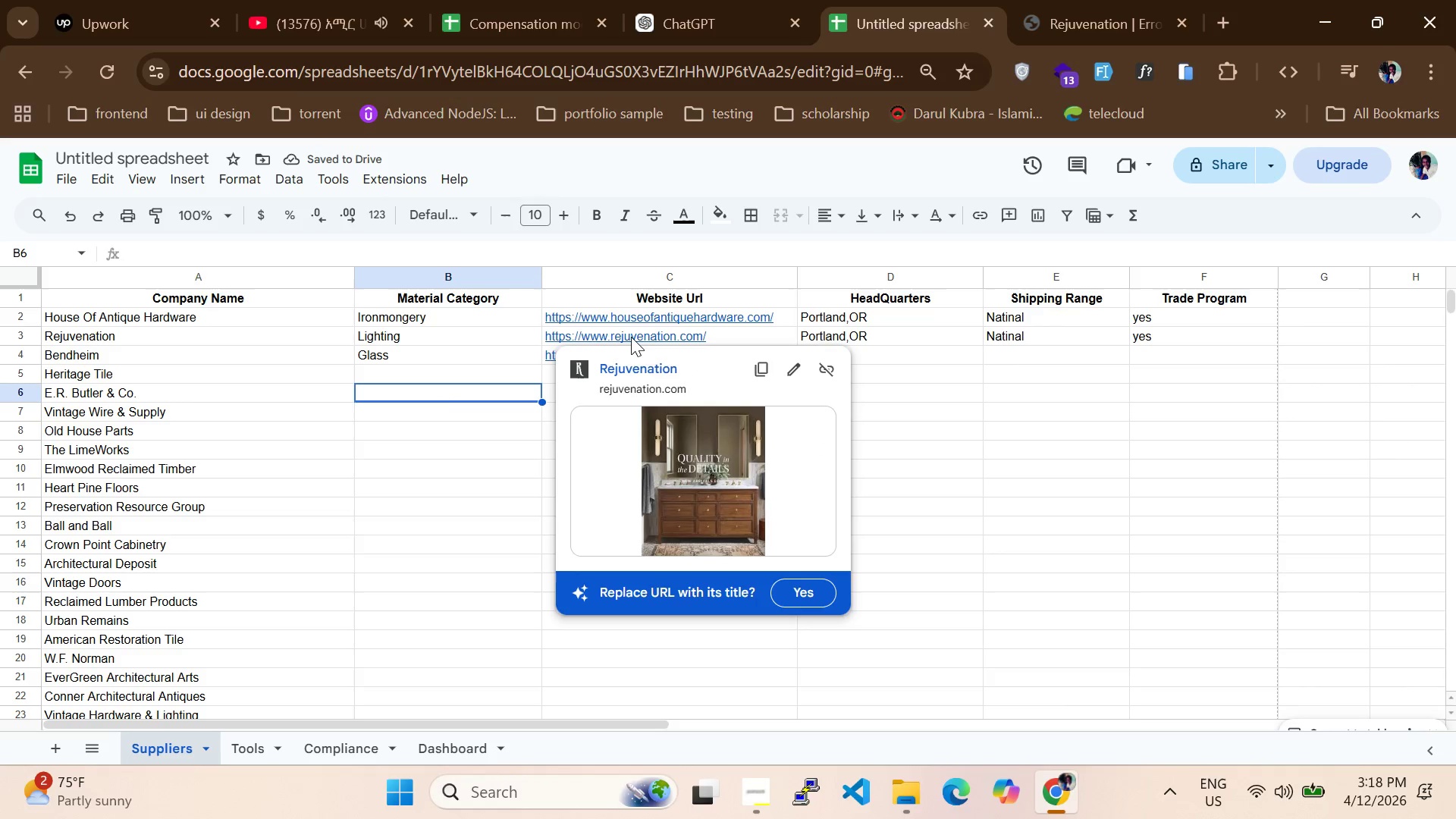 
wait(5.31)
 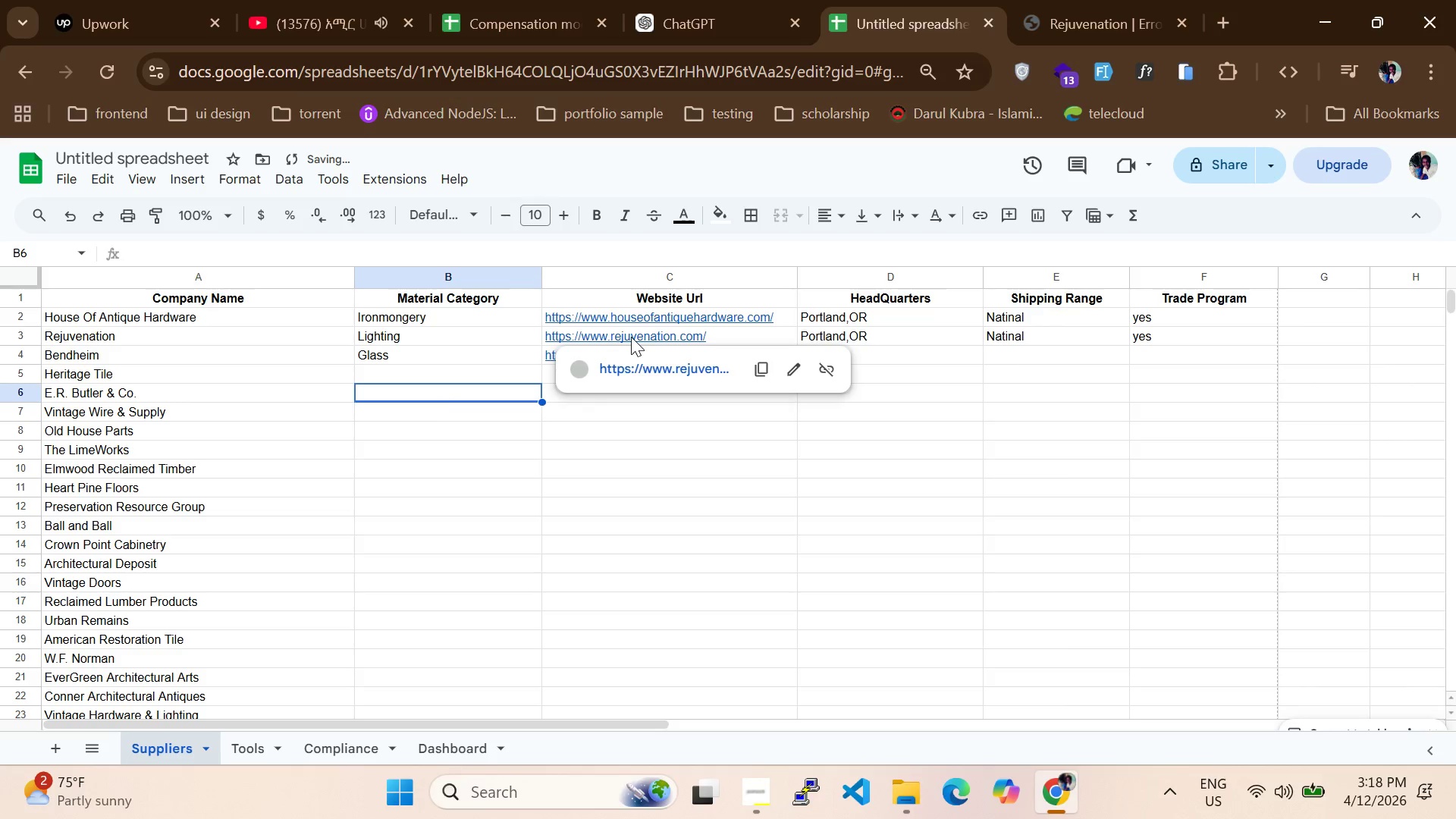 
mouse_move([628, 332])
 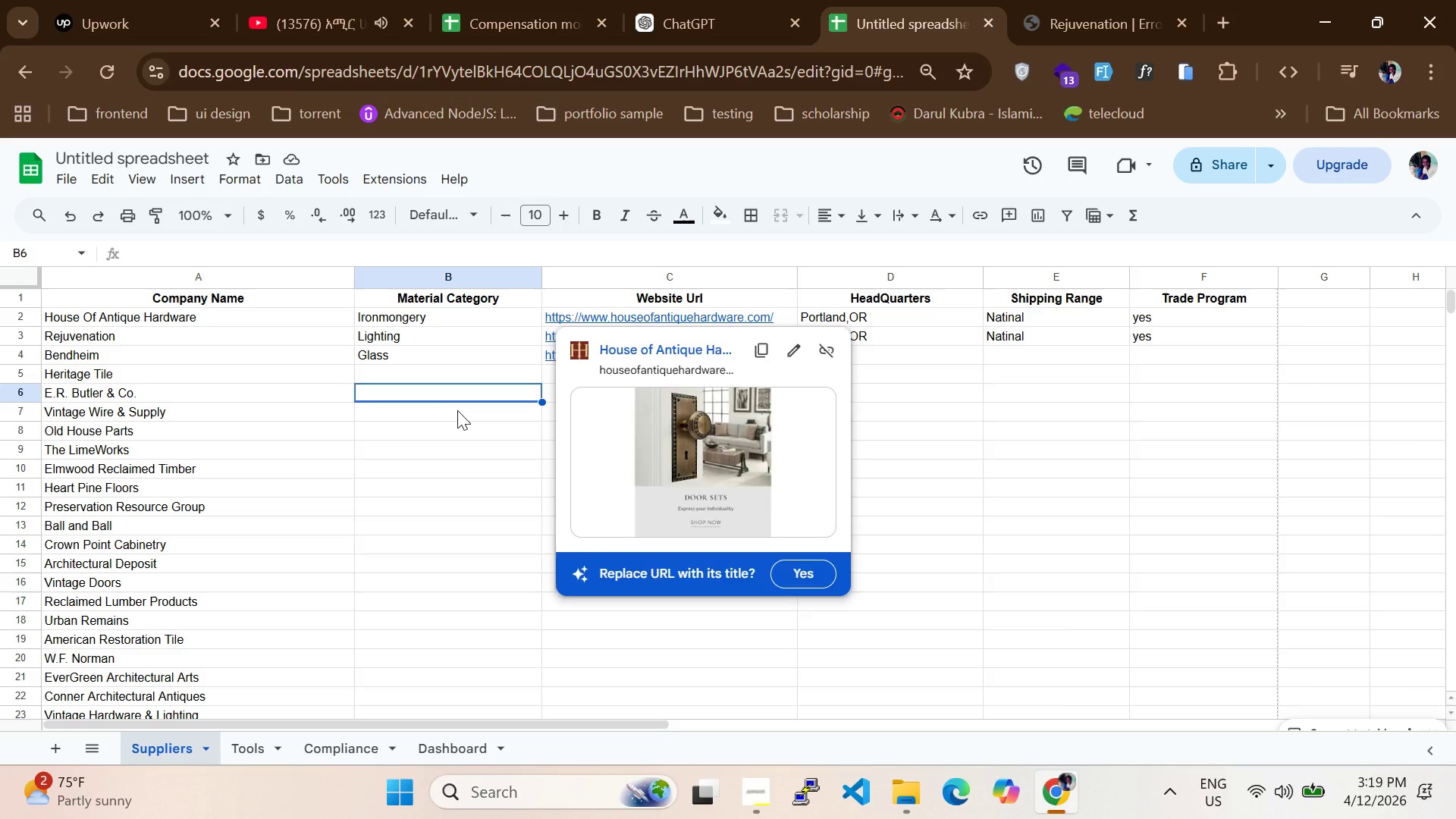 
left_click([457, 410])
 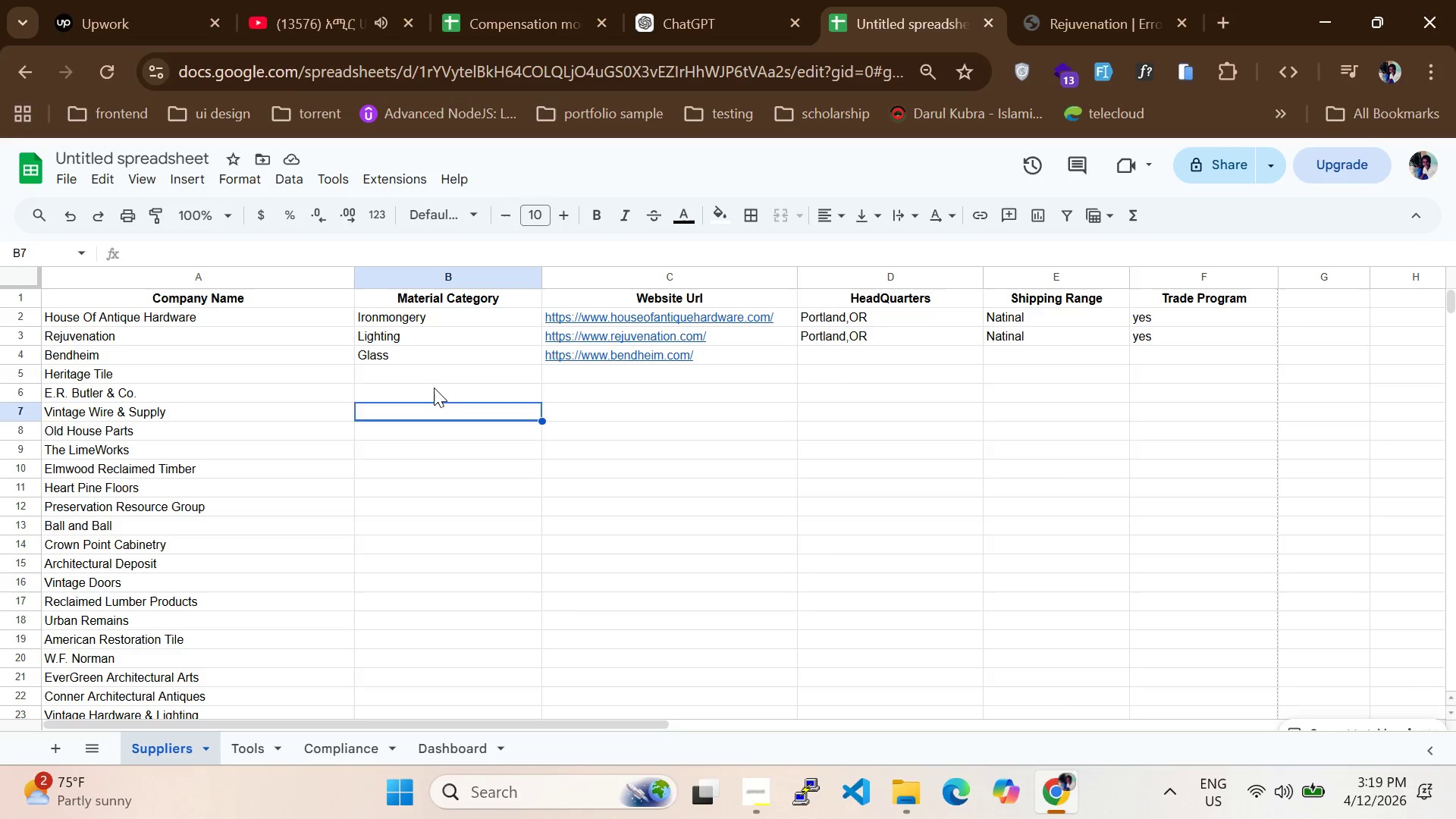 
left_click([434, 388])
 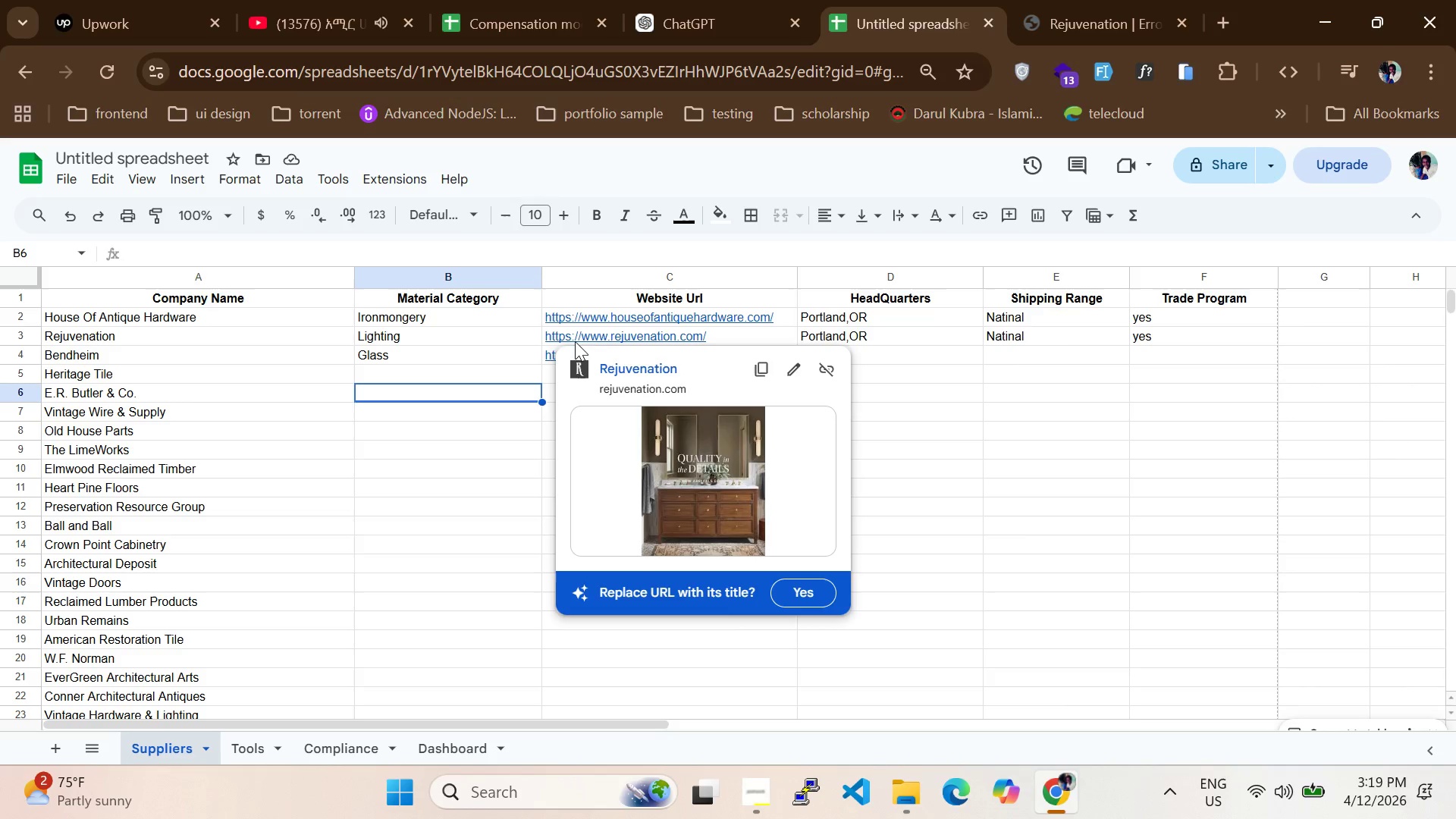 
mouse_move([573, 357])
 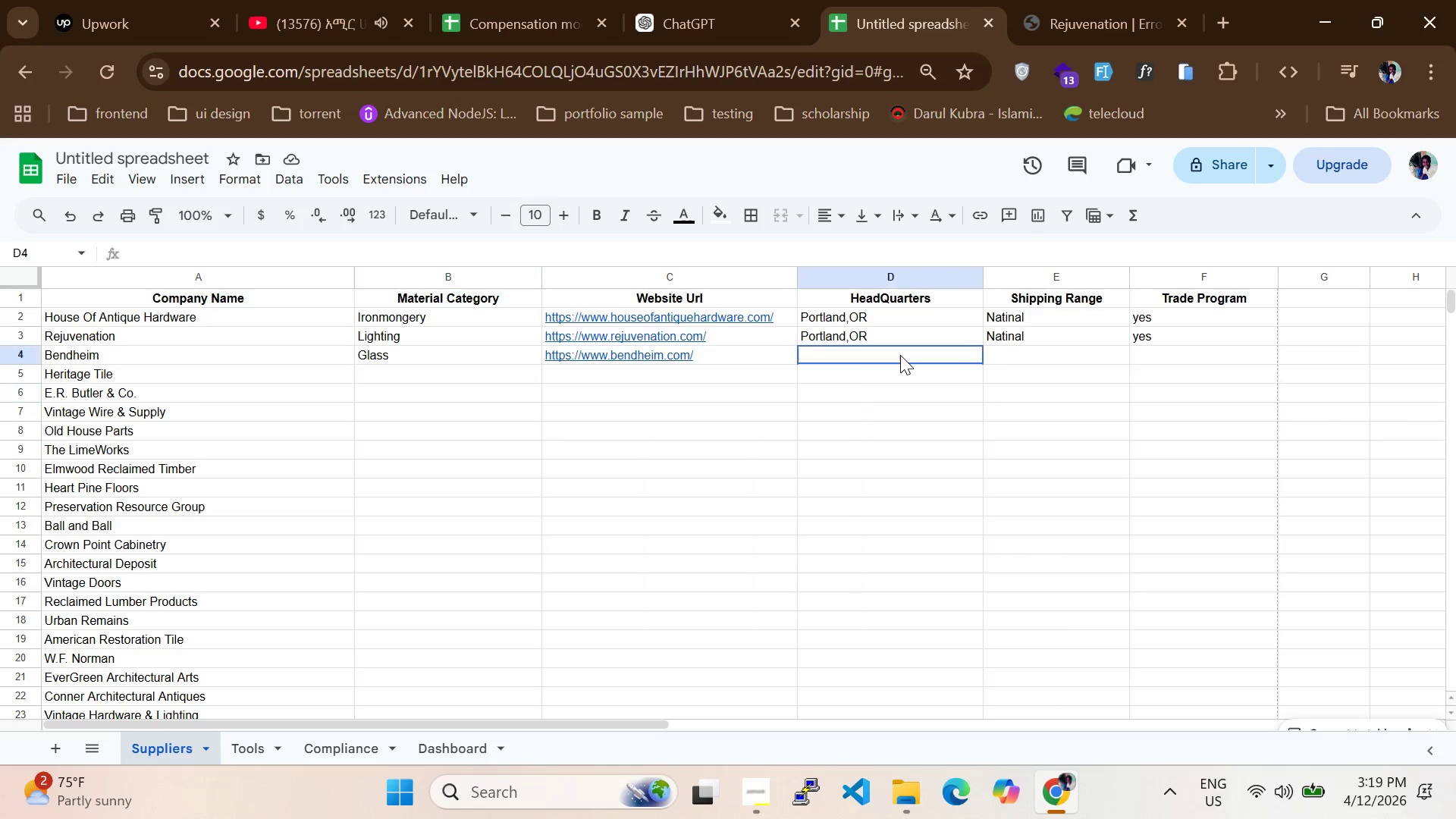 
left_click([900, 355])
 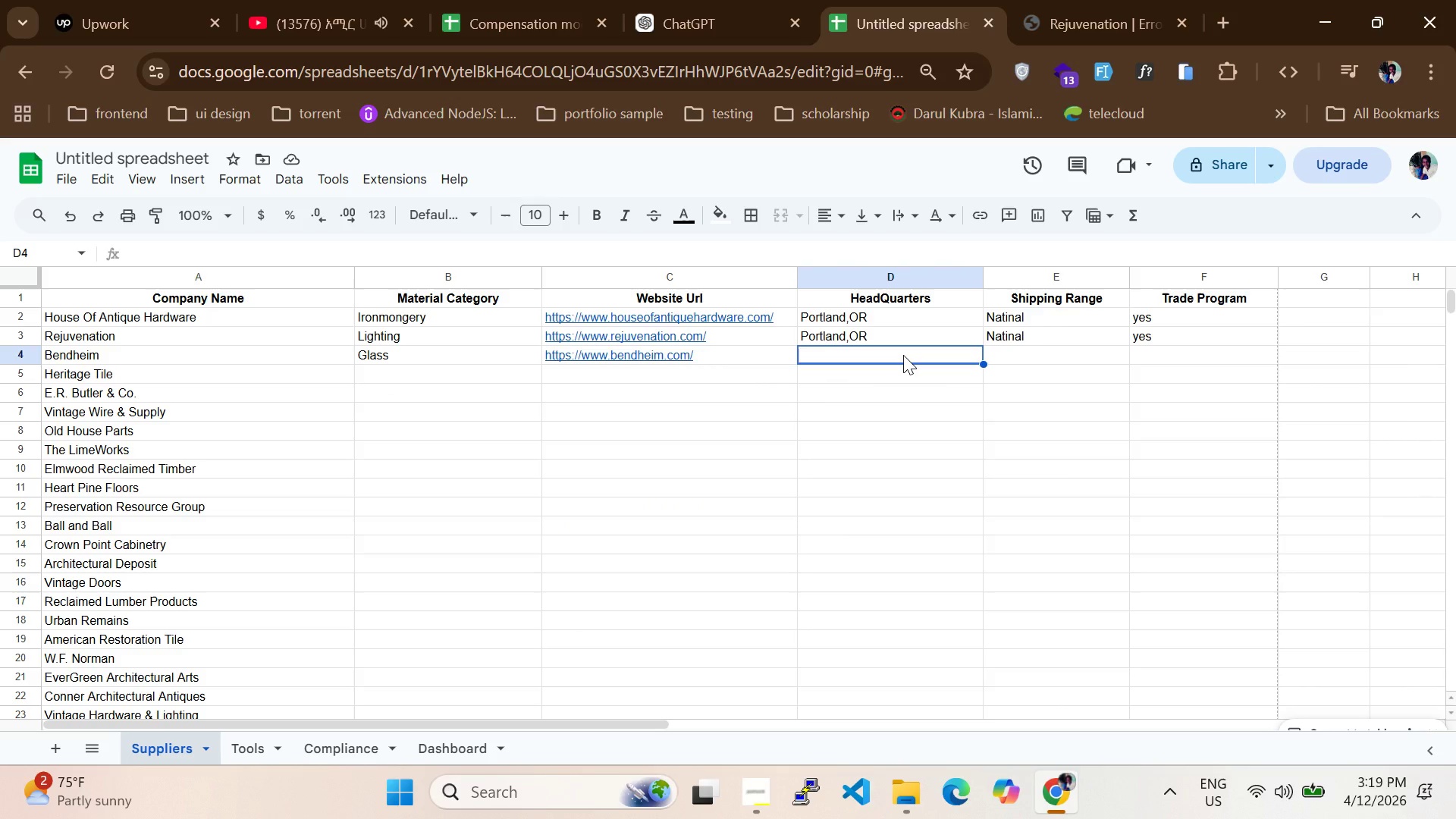 
type(Nwe)
key(Backspace)
key(Backspace)
type(w)
key(Backspace)
type(ew York,ny)
 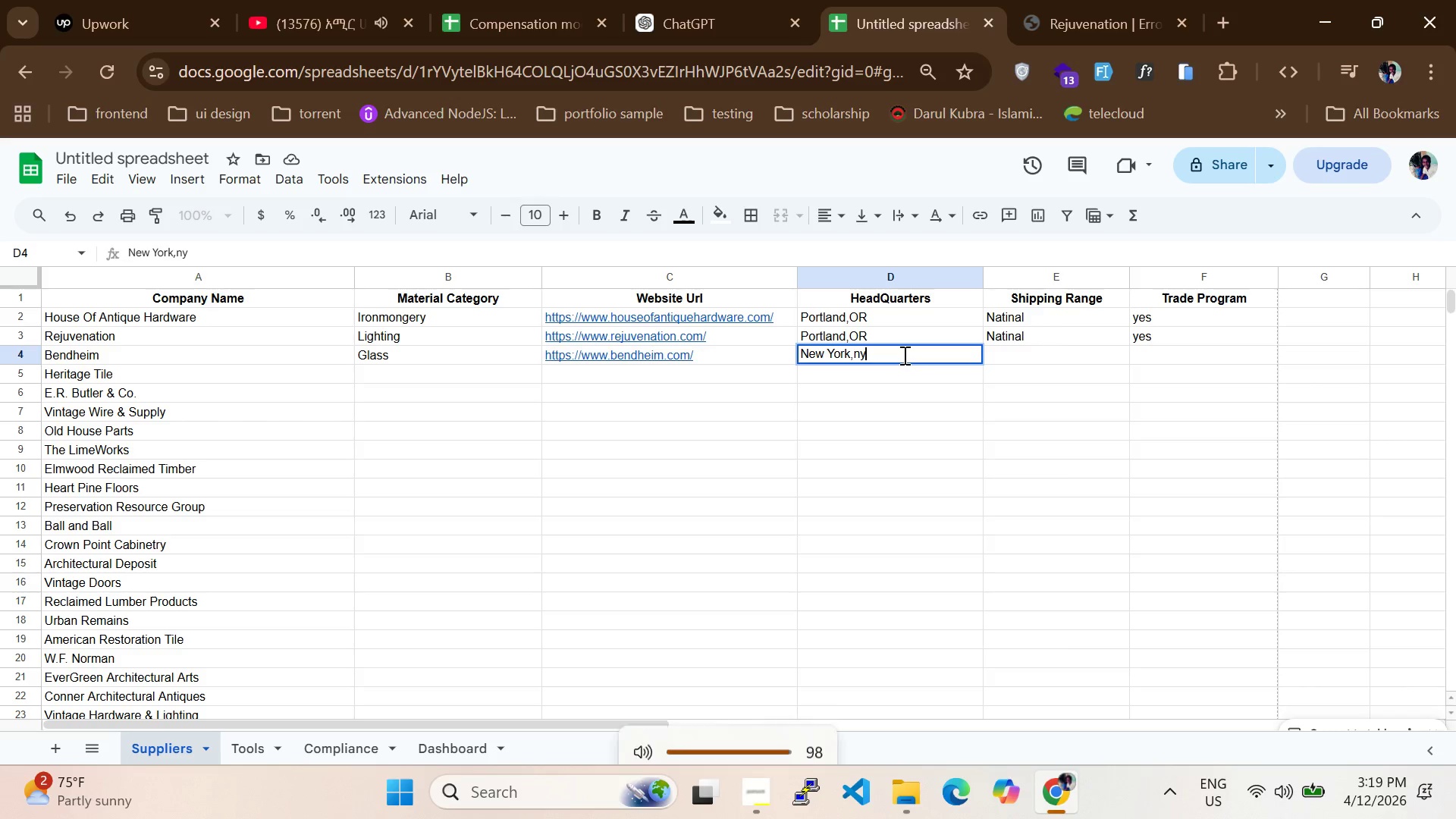 
hold_key(key=VolumeDown, duration=1.51)
 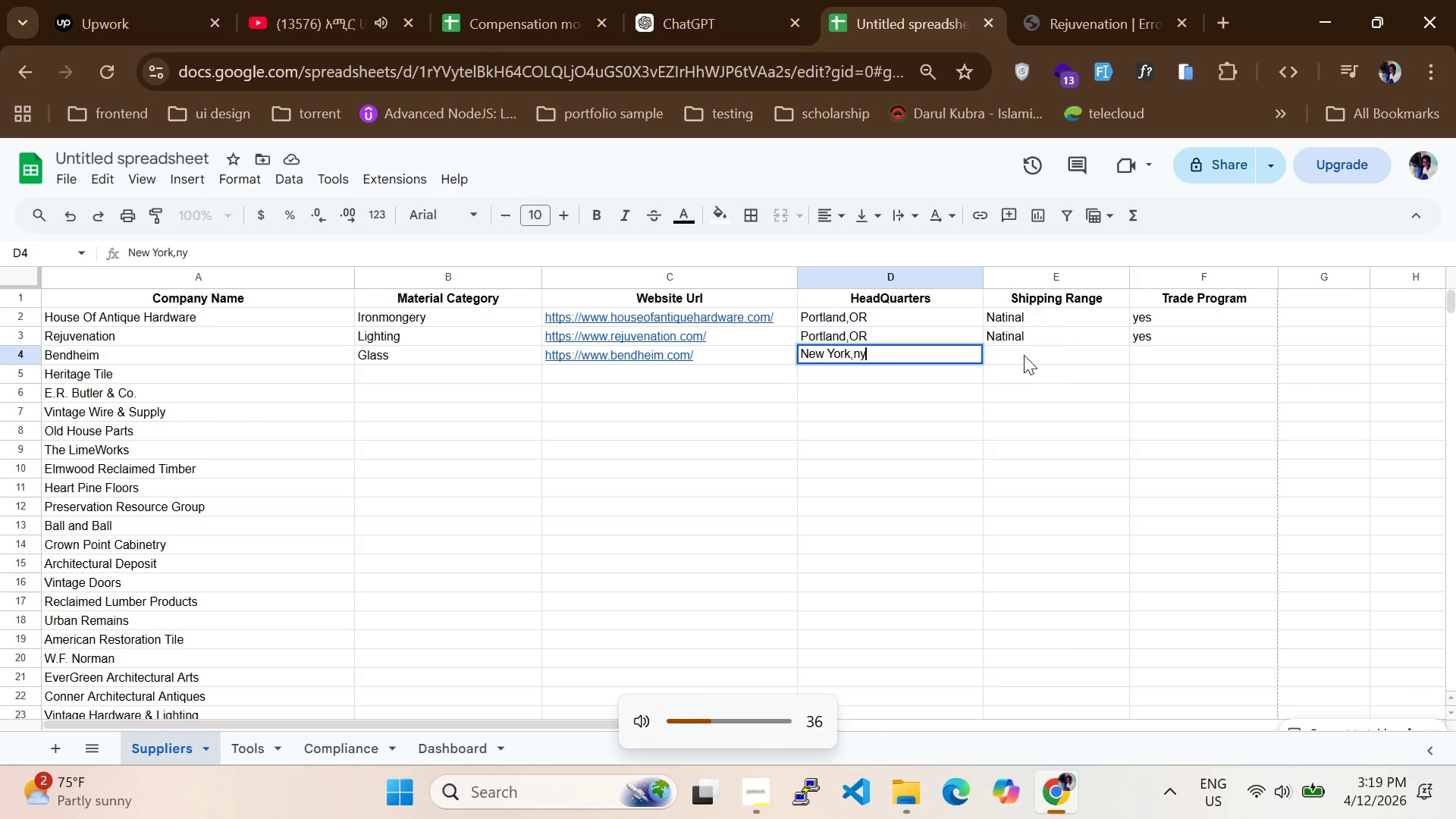 
hold_key(key=VolumeDown, duration=0.34)
 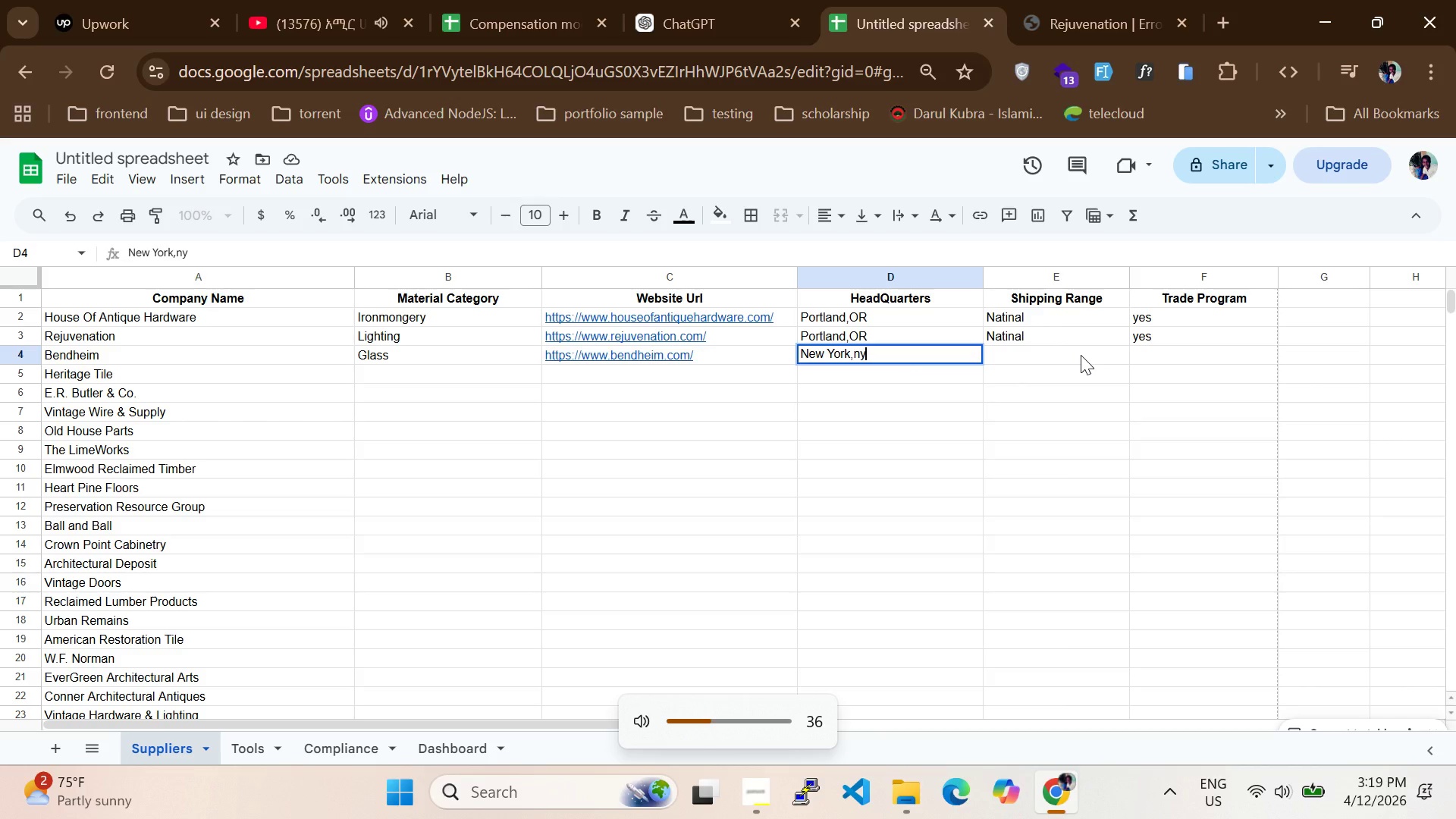 
key(Backspace)
key(Backspace)
type(NY)
 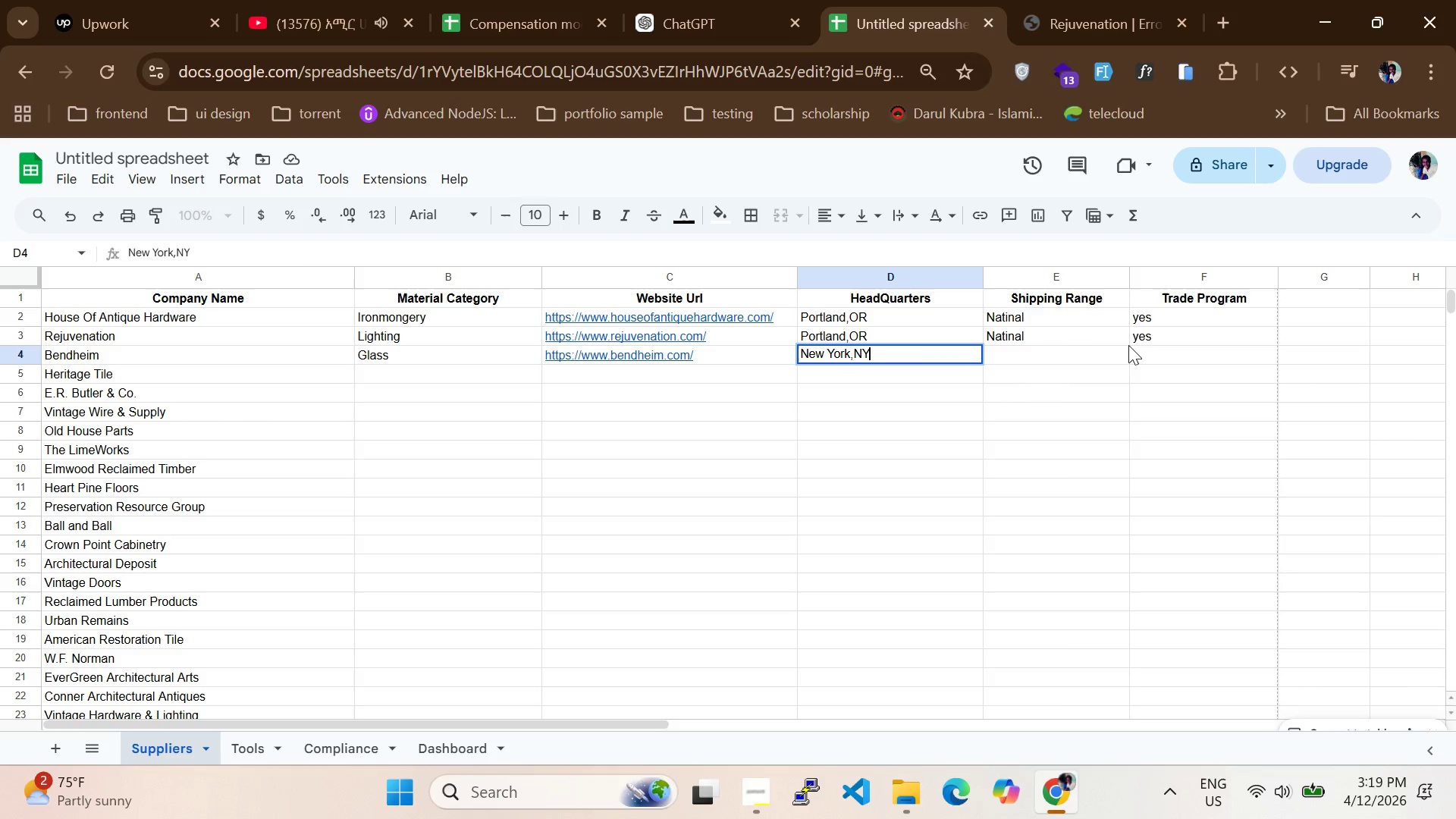 
double_click([1088, 362])
 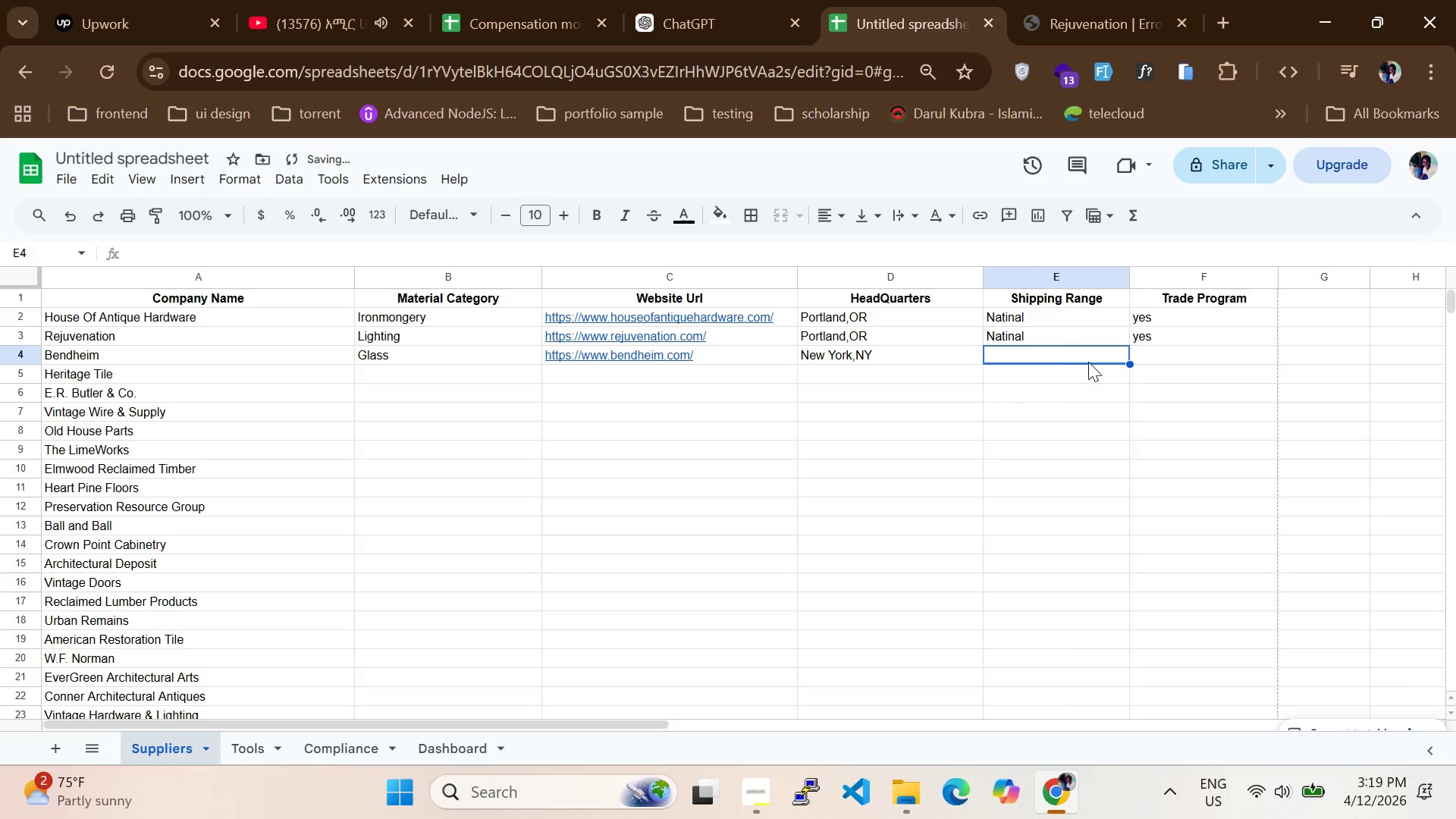 
type(Natinal)
 